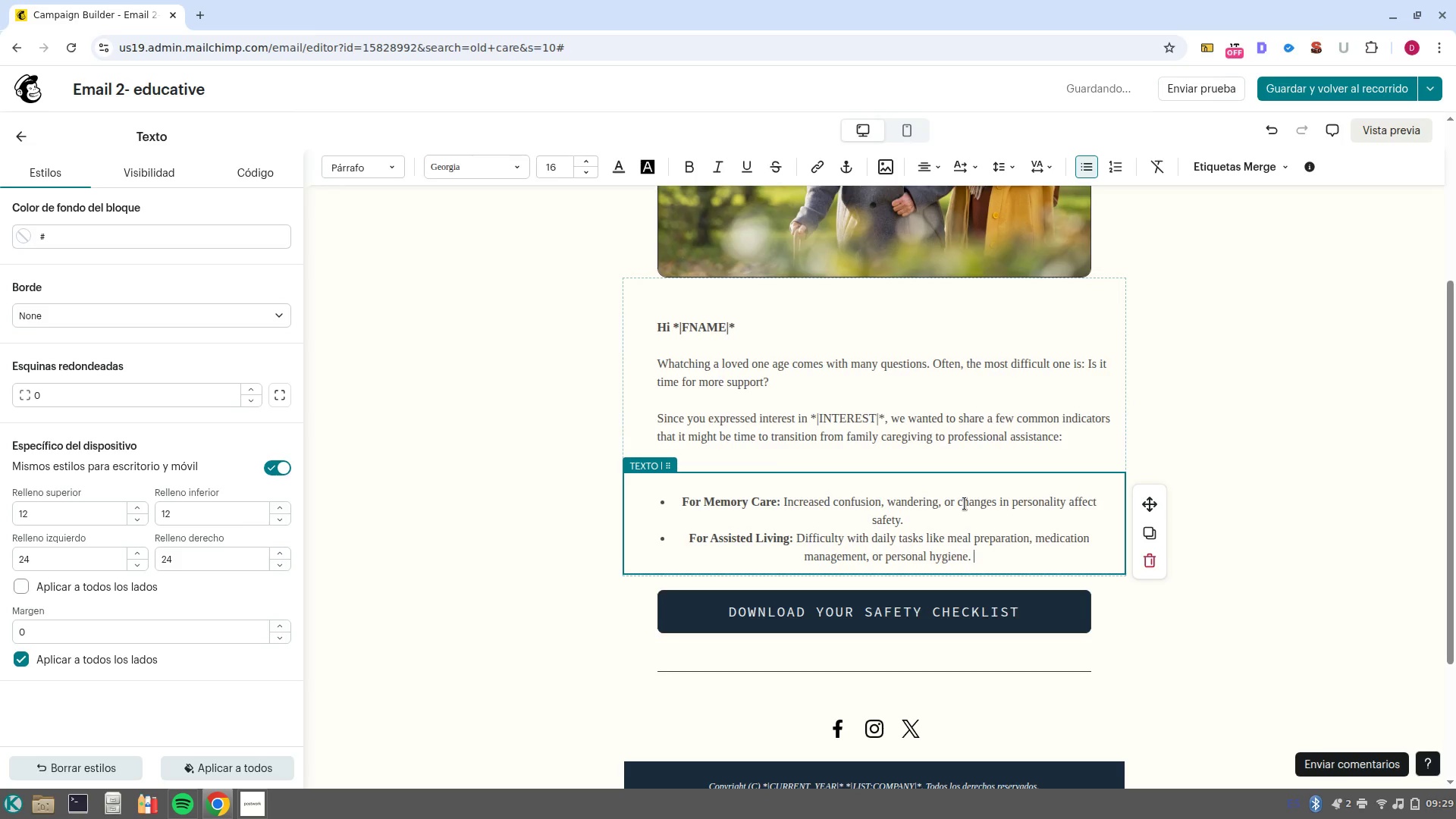 
key(Enter)
 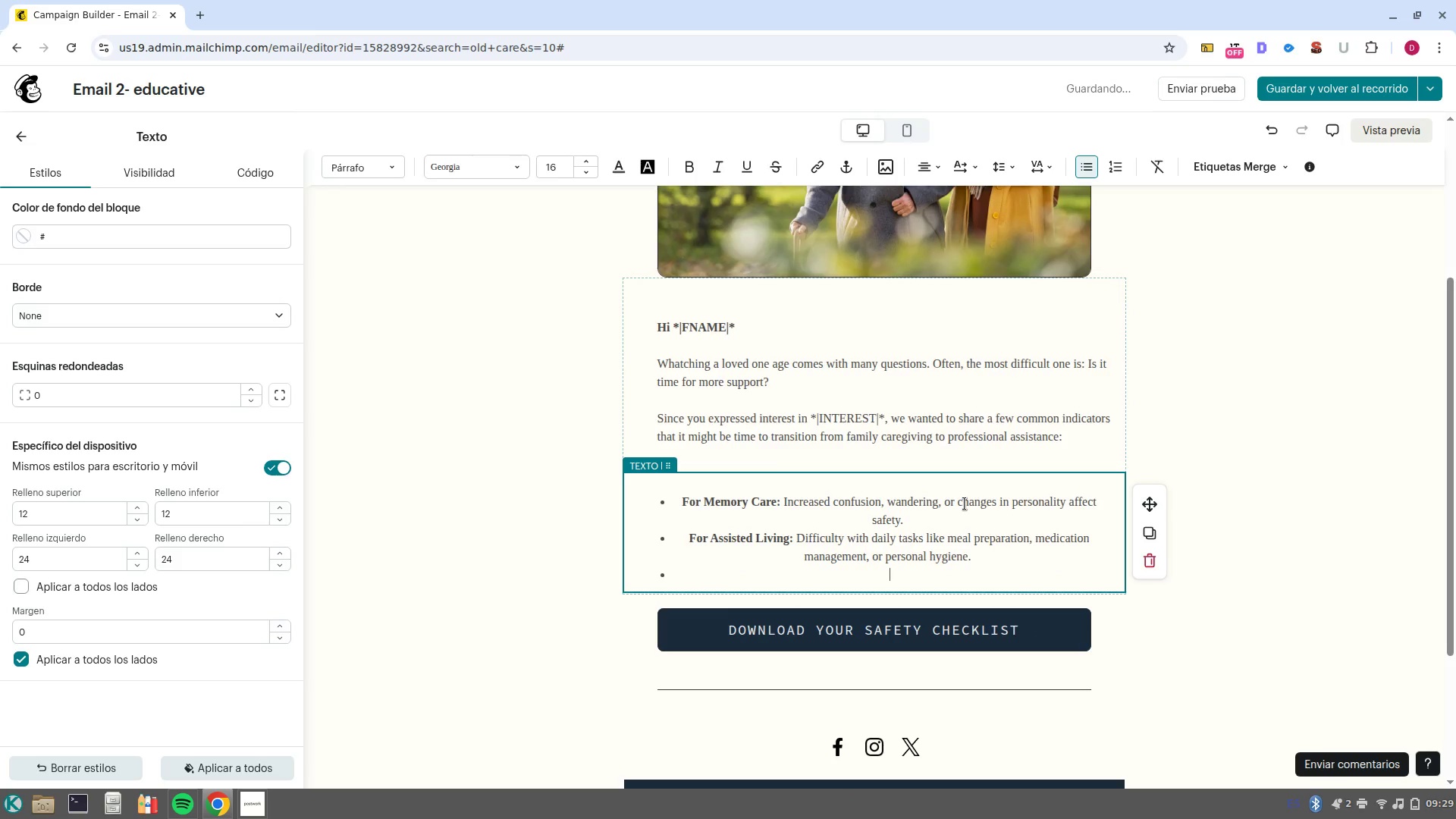 
type(For)
key(Backspace)
 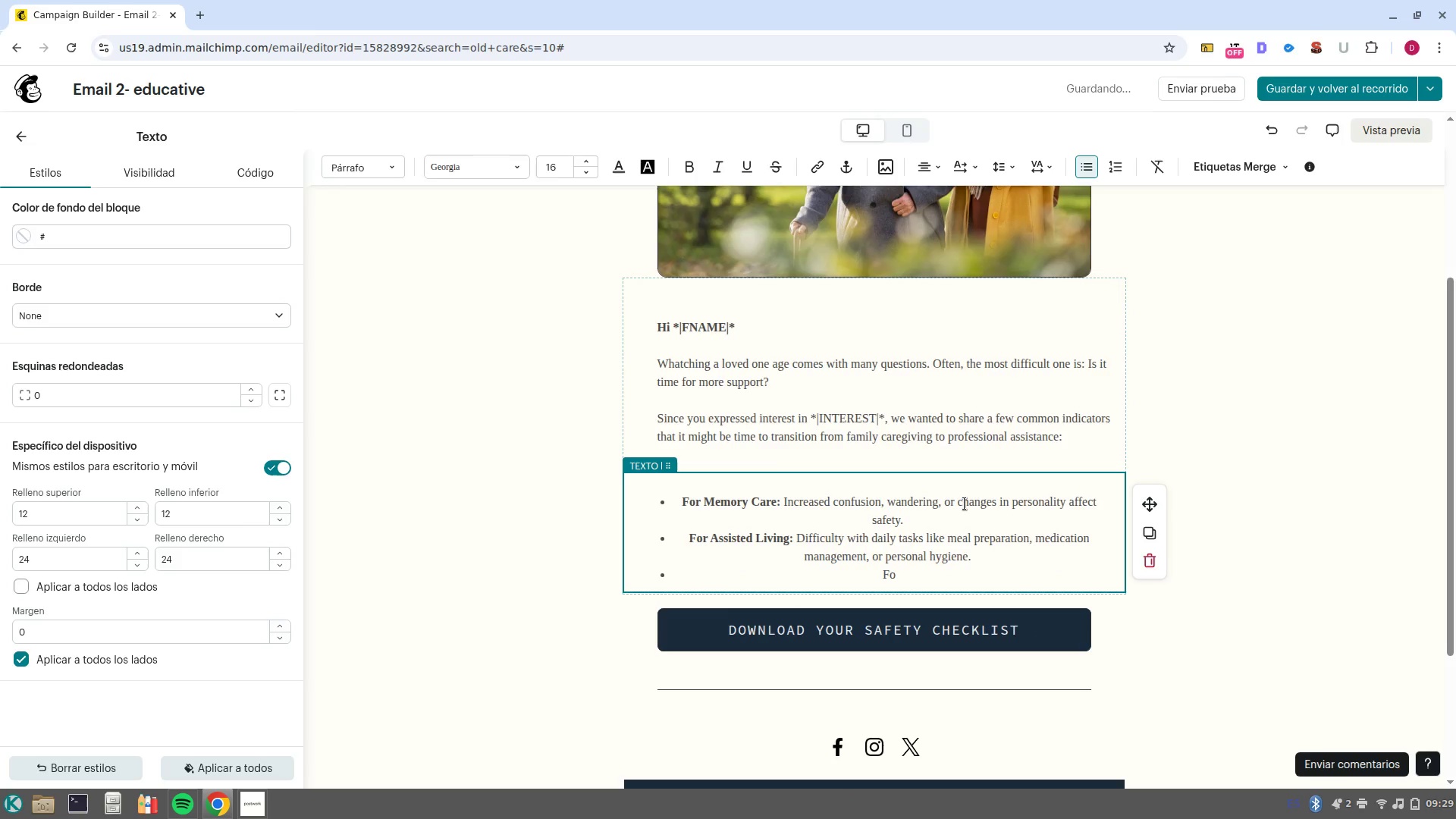 
key(Control+Backspace)
 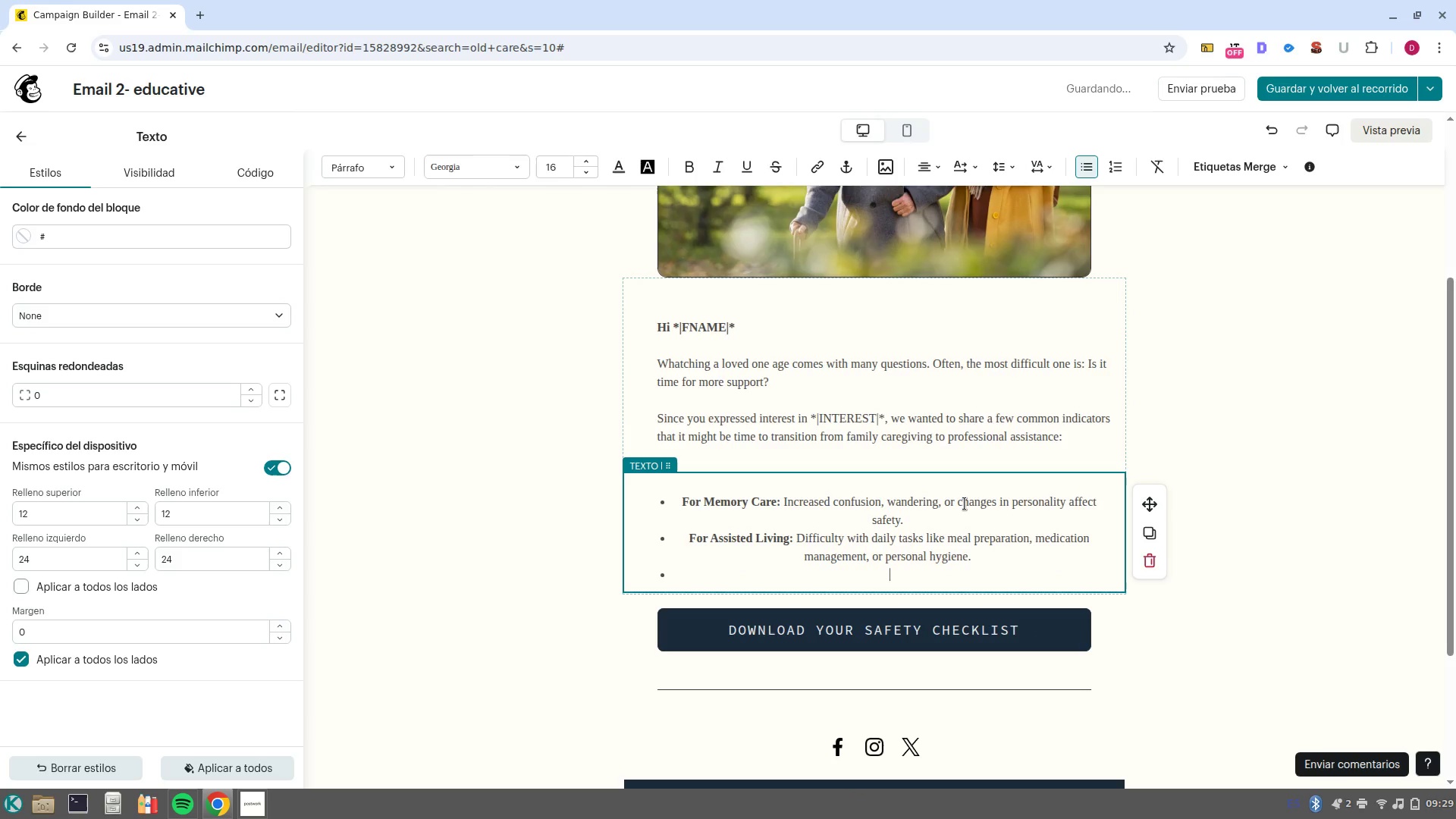 
key(Control+ControlLeft)
 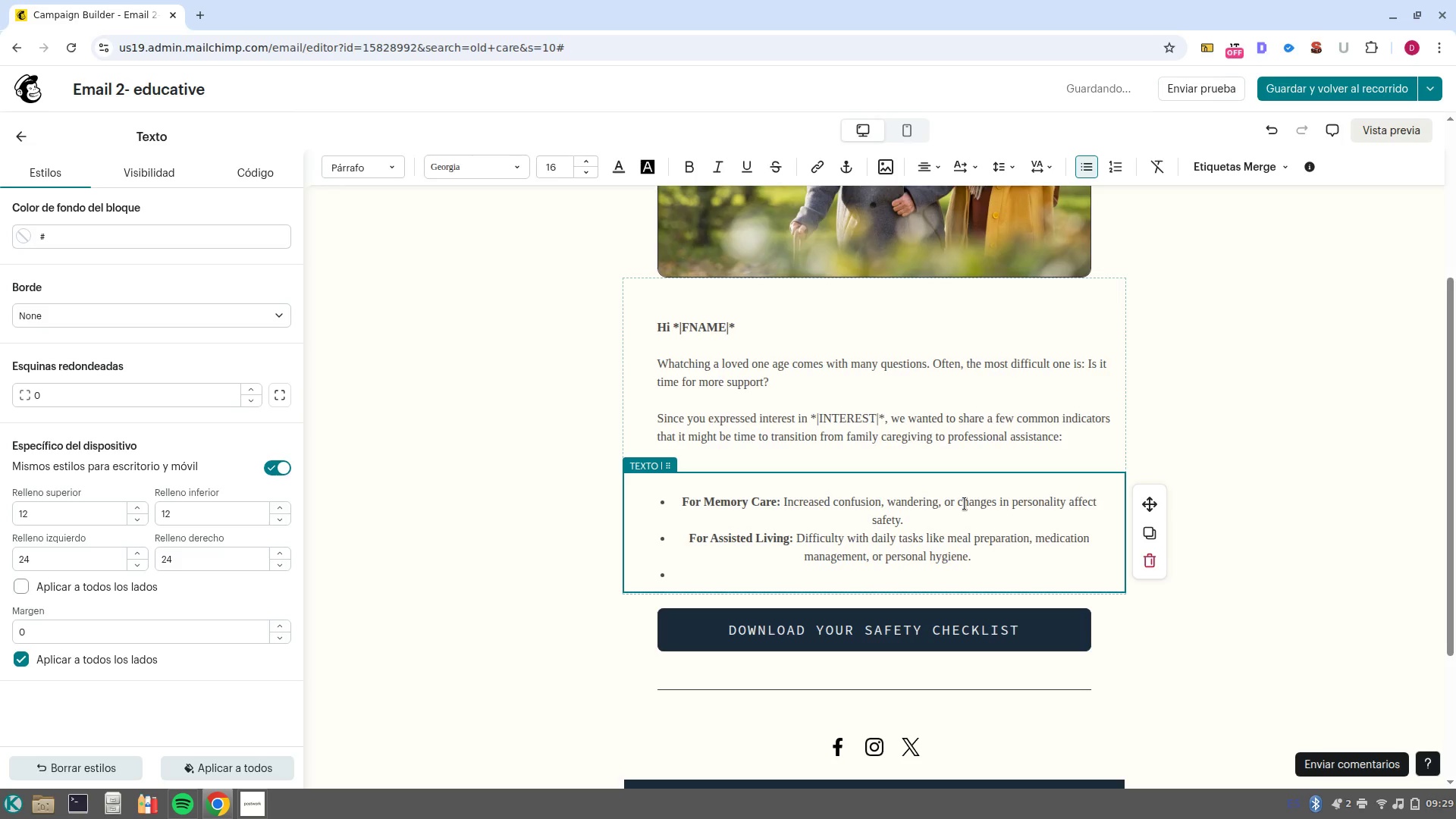 
key(Control+B)
 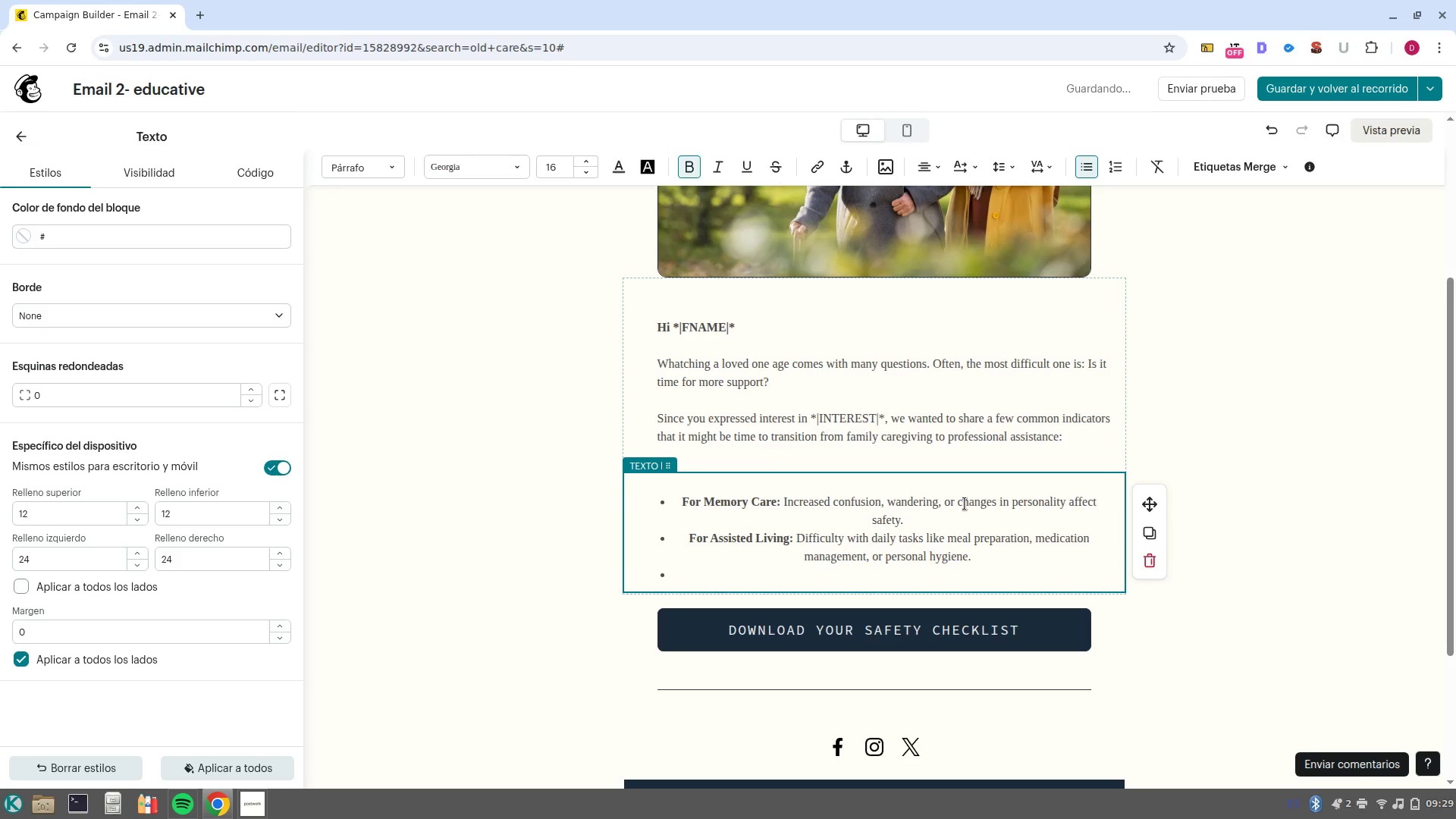 
type(For In/ Home Support> )
 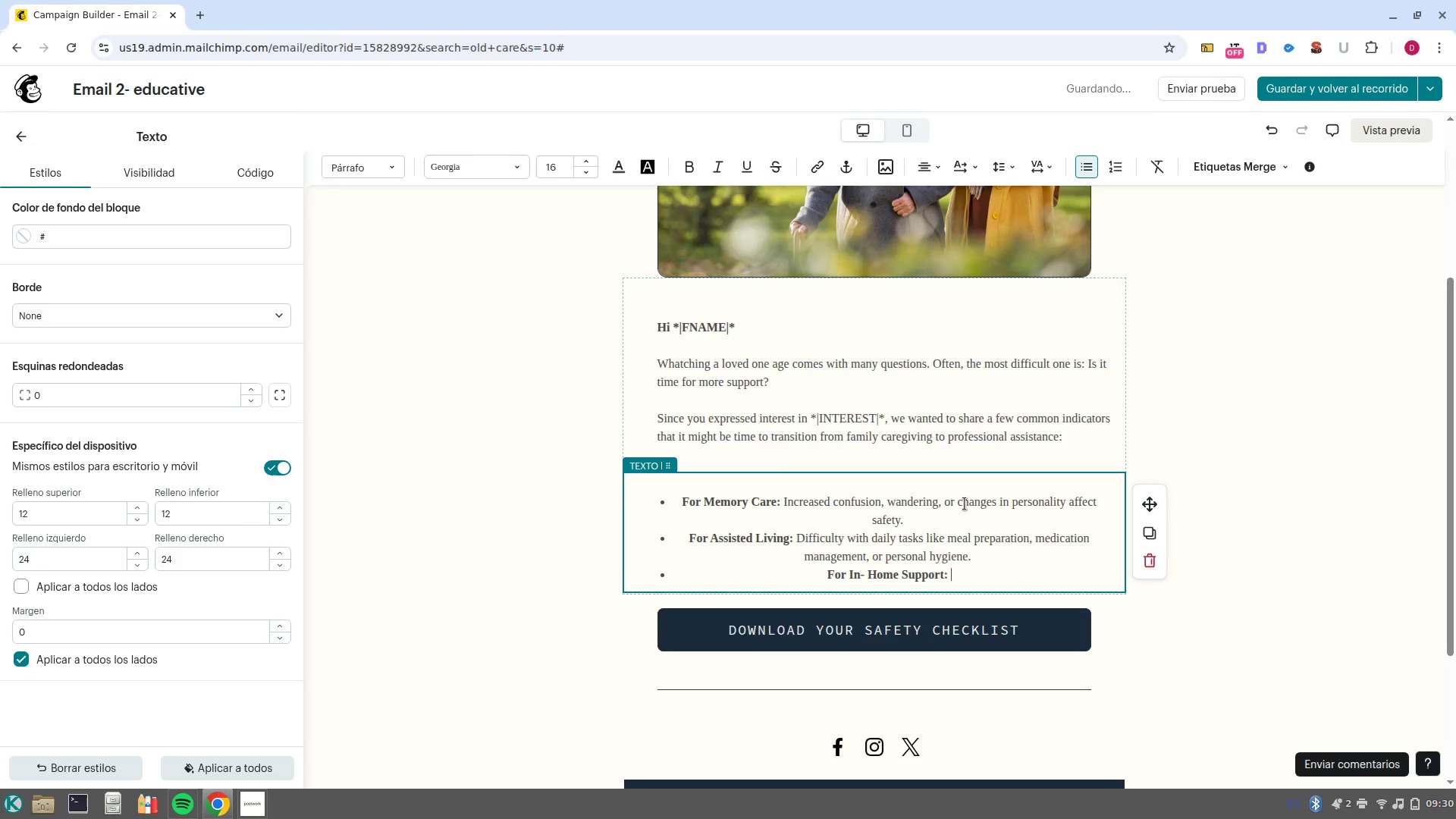 
 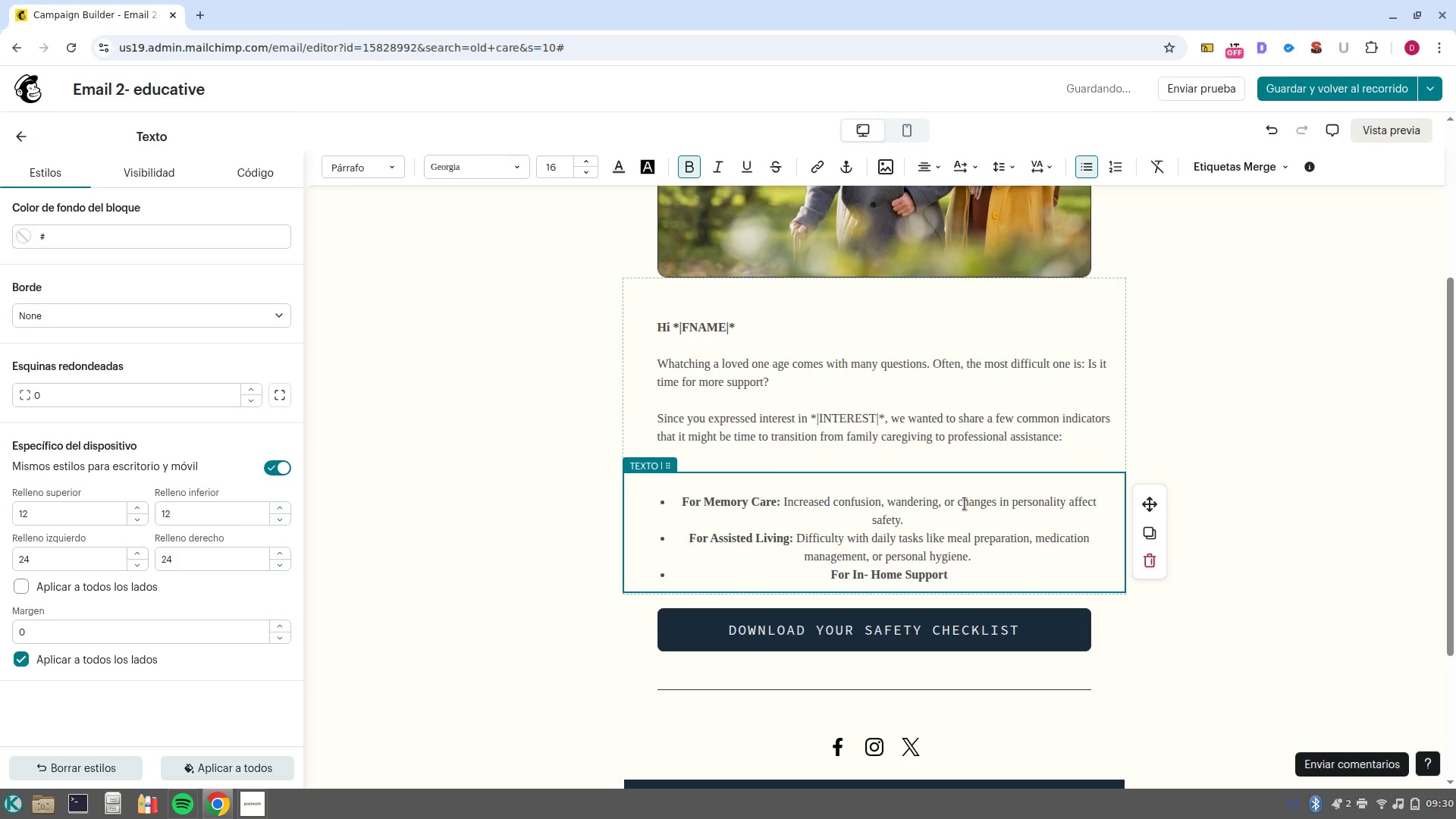 
key(Control+ControlLeft)
 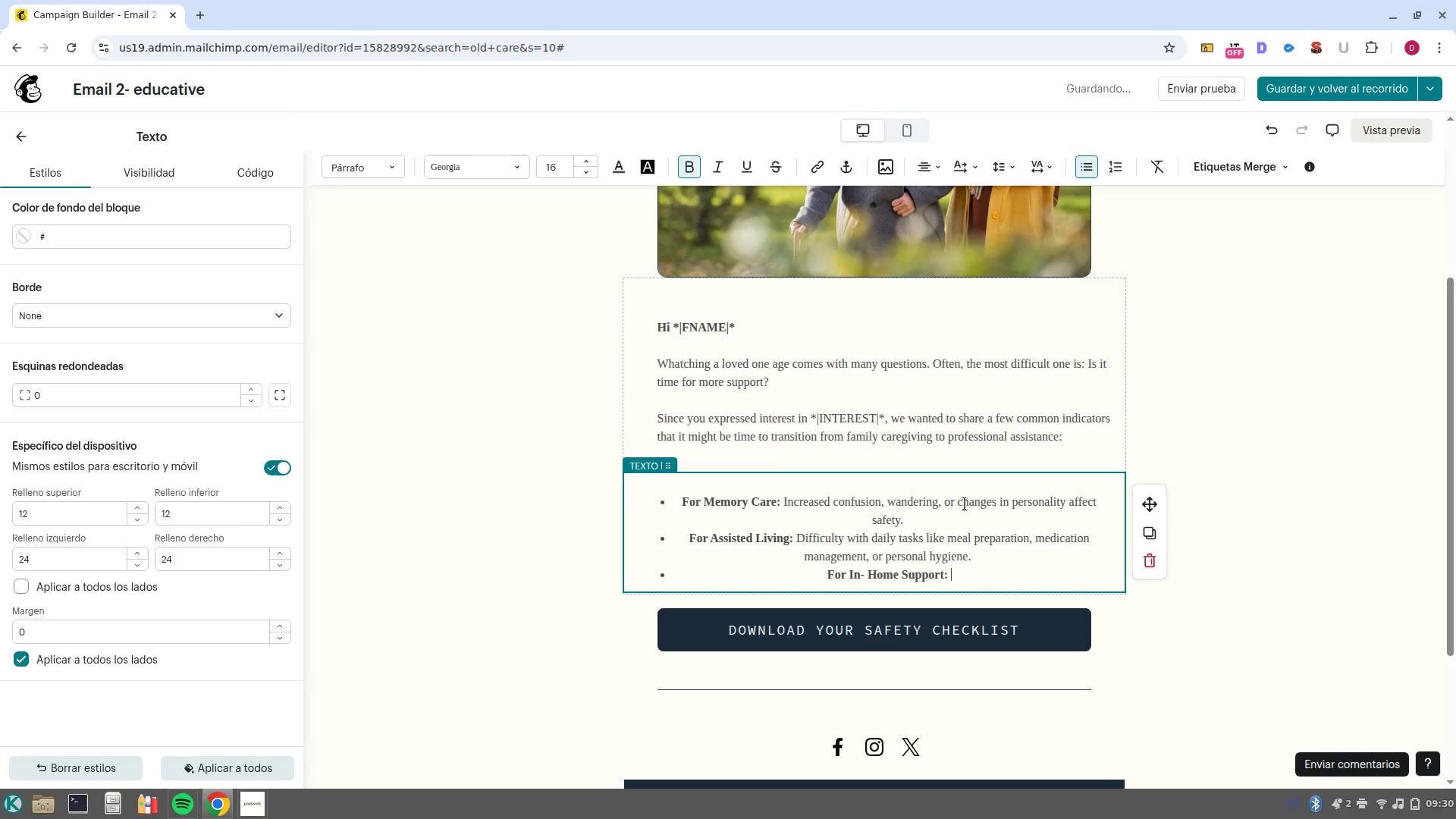 
key(Control+B)
 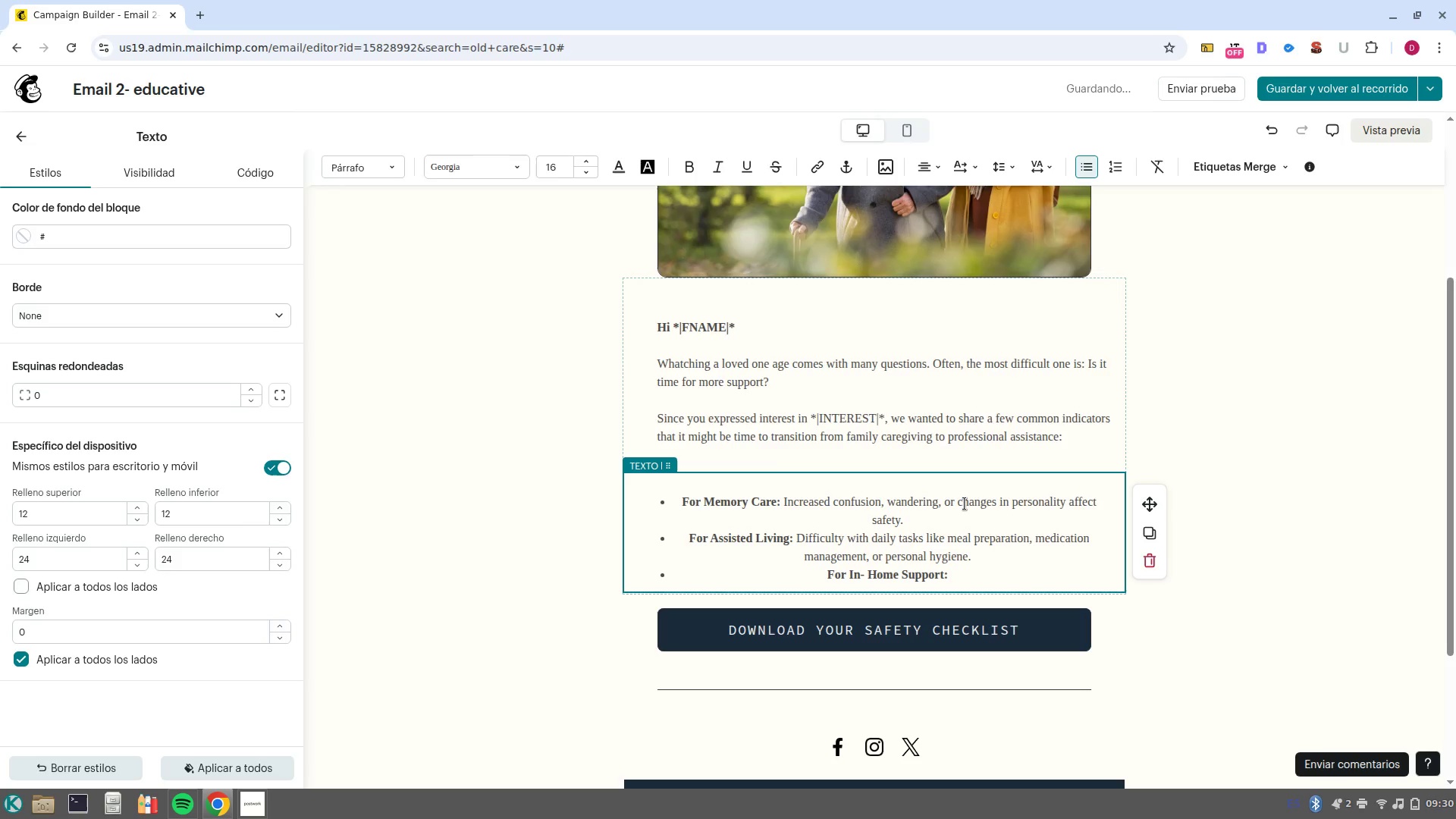 
type(Notic)
key(Backspace)
type(ceable loneliness or need for companionship and helps with ligh househol chrores)
 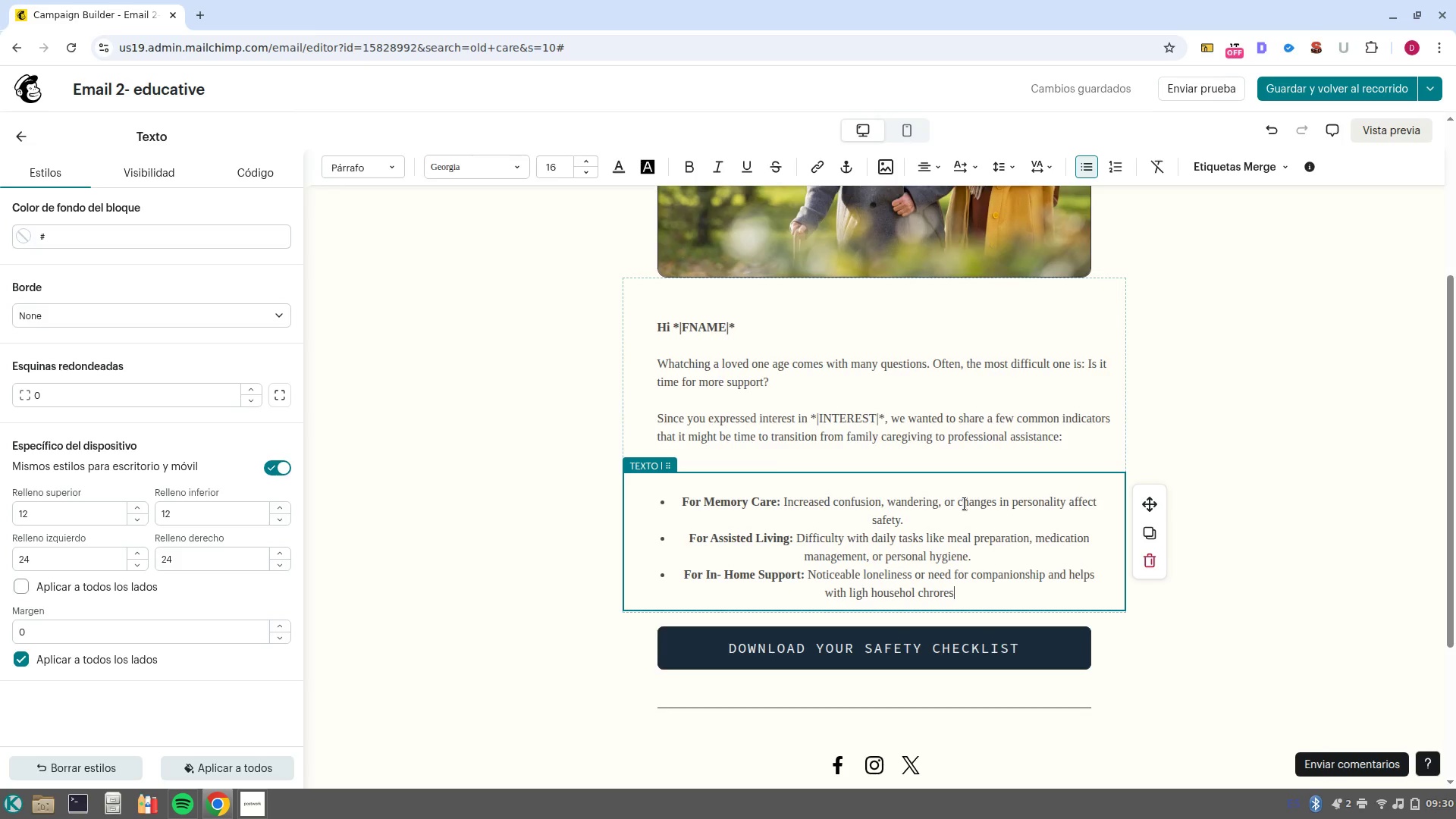 
wait(10.44)
 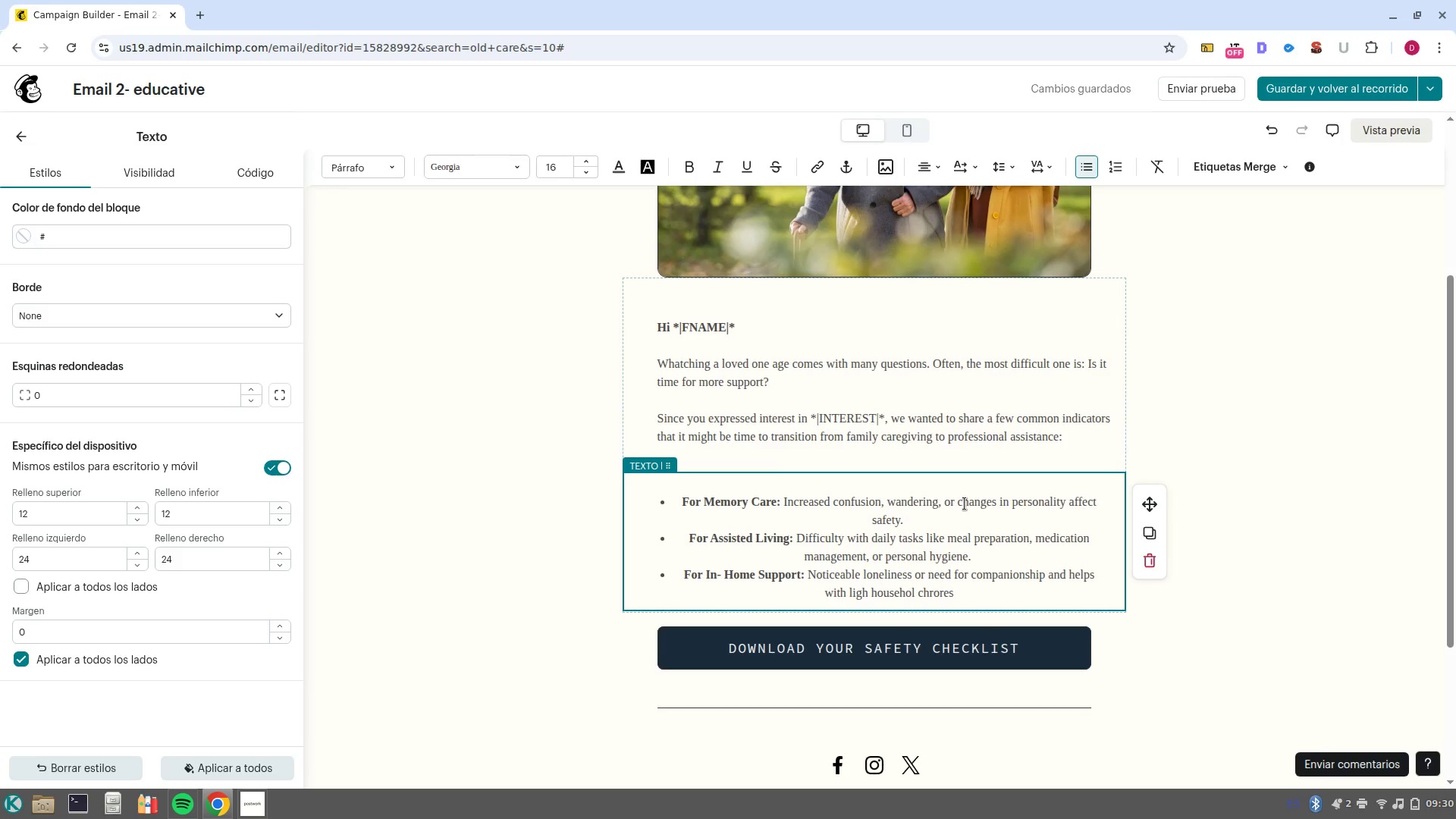 
key(Control+ArrowLeft)
 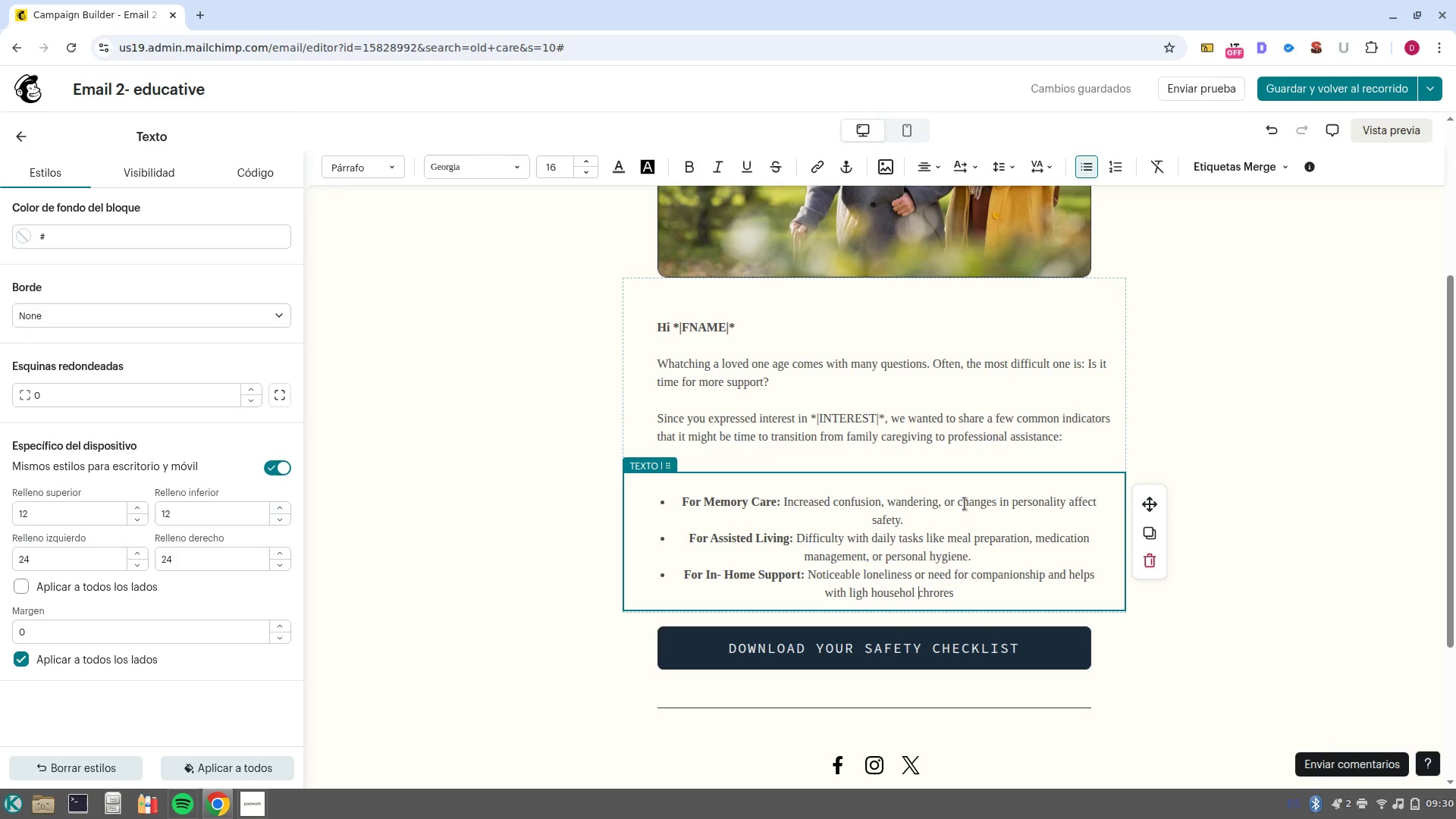 
key(Control+ArrowLeft)
 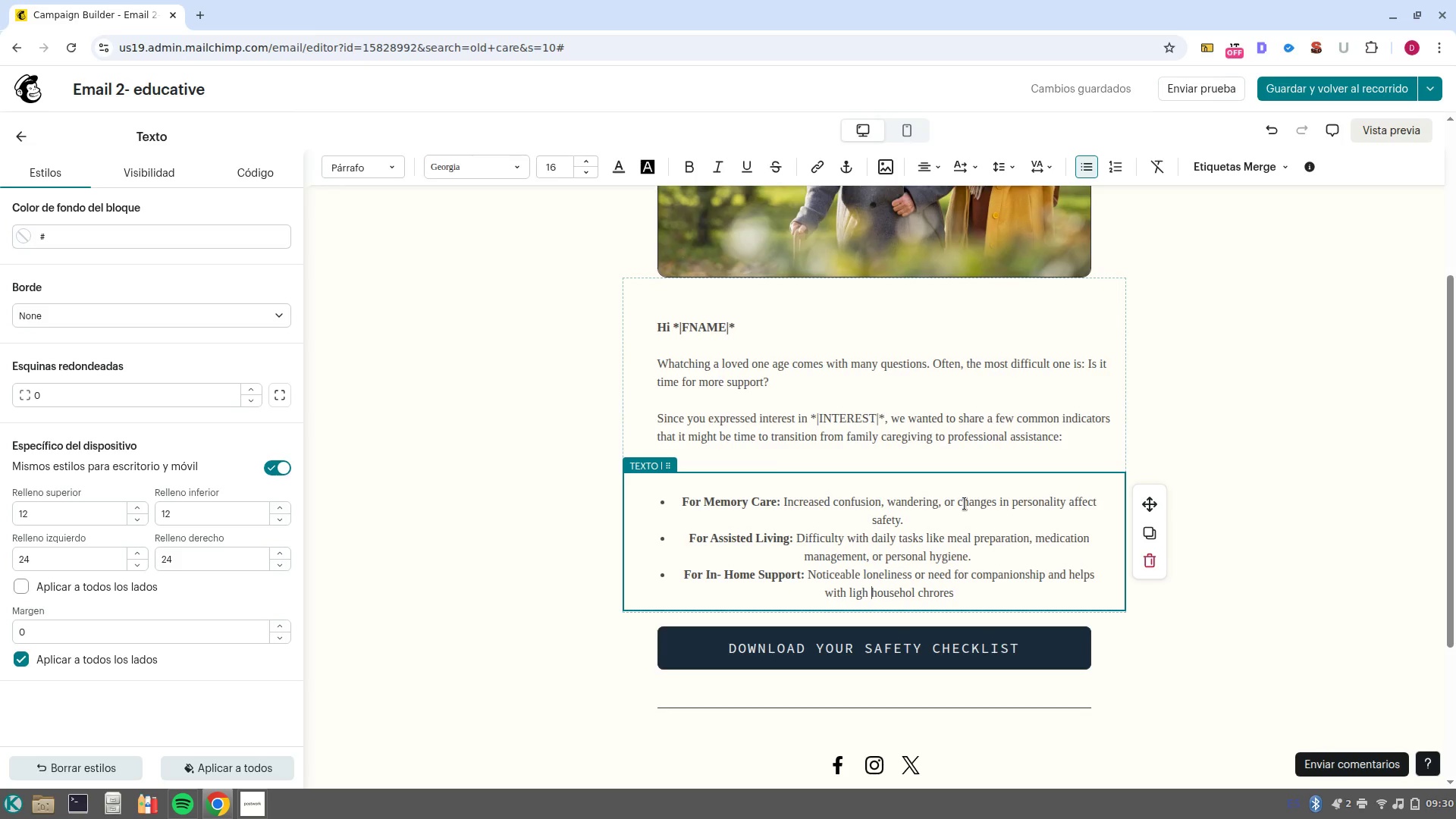 
key(ArrowLeft)
 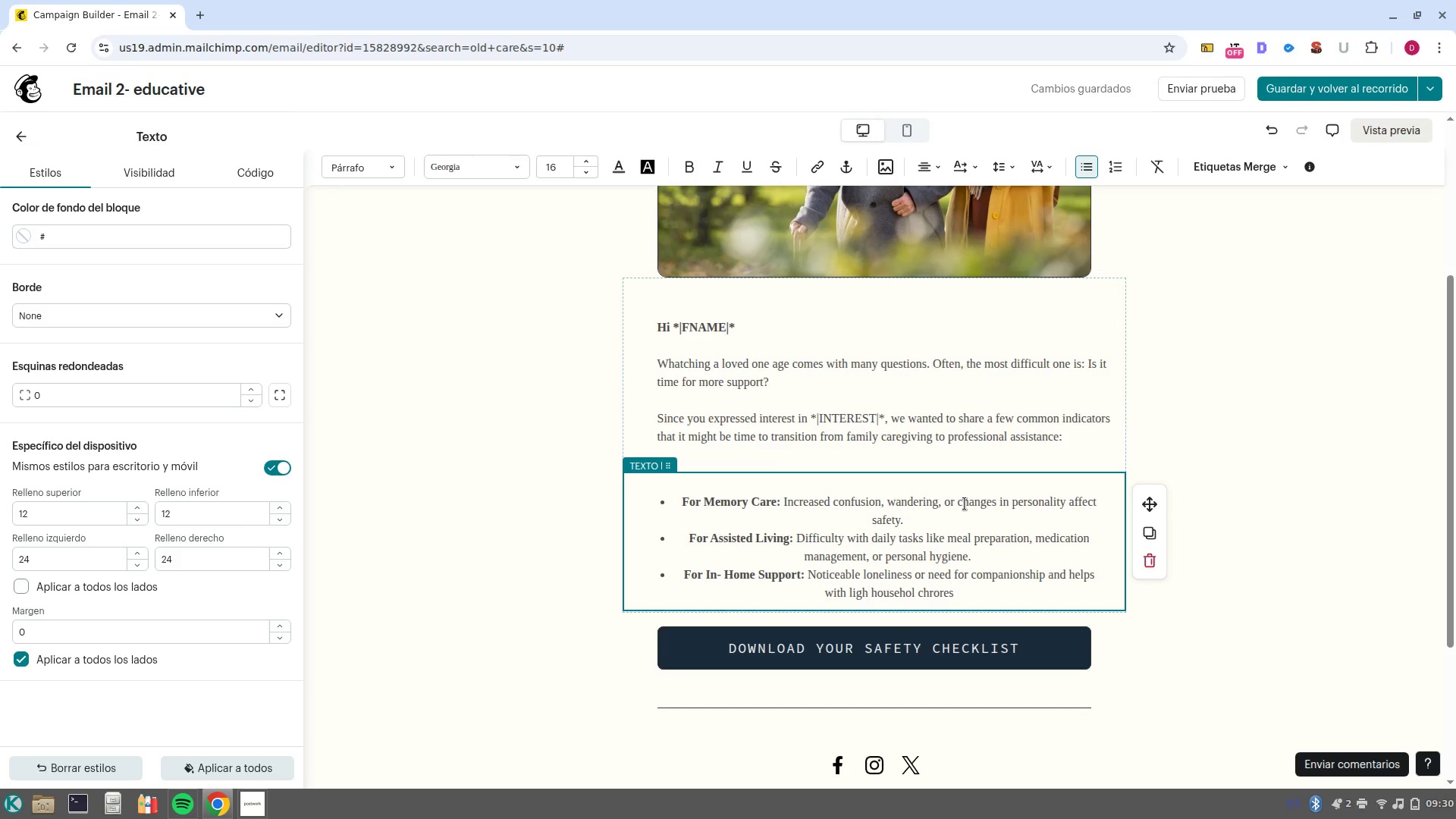 
key(T)
 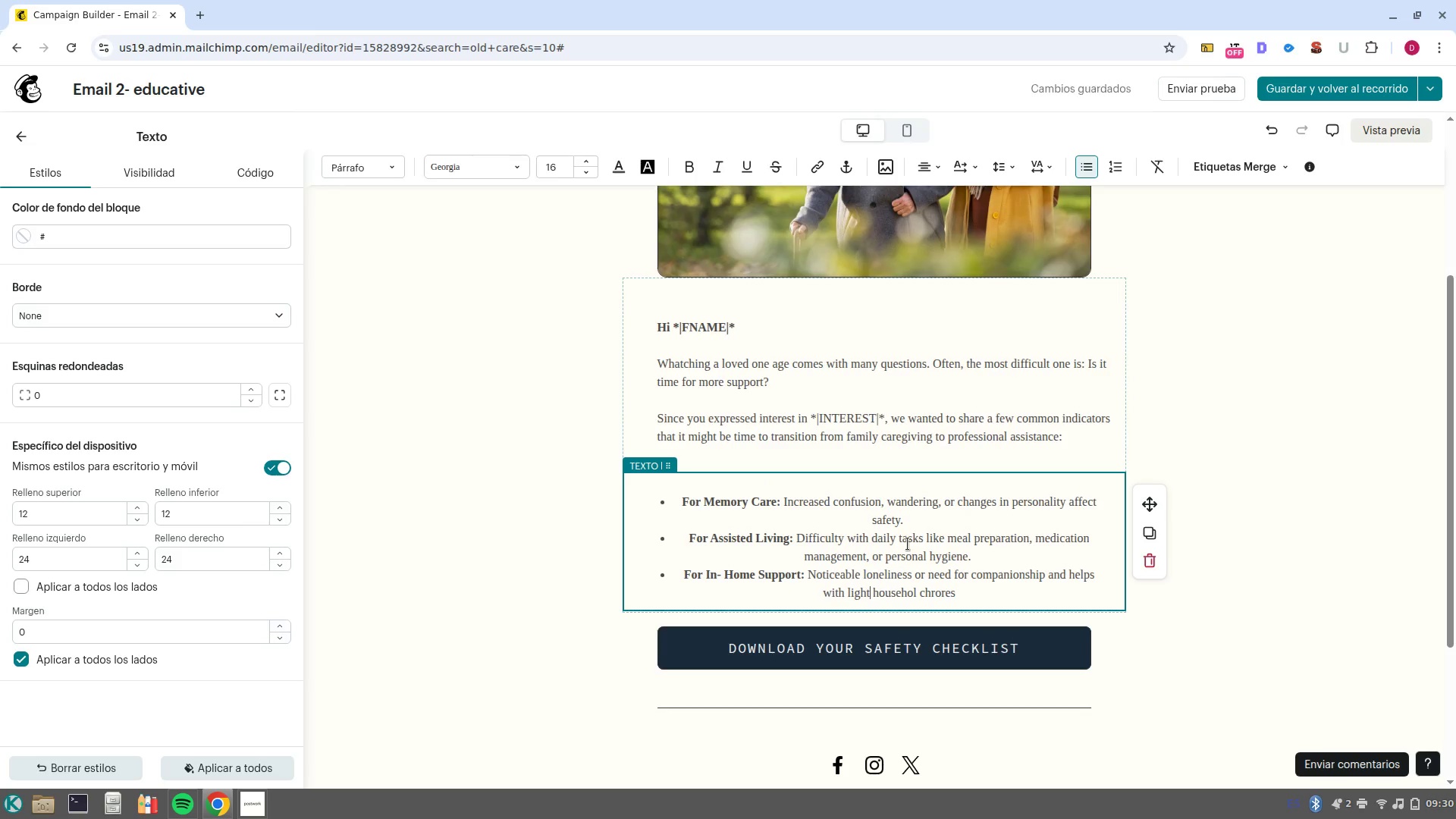 
wait(5.32)
 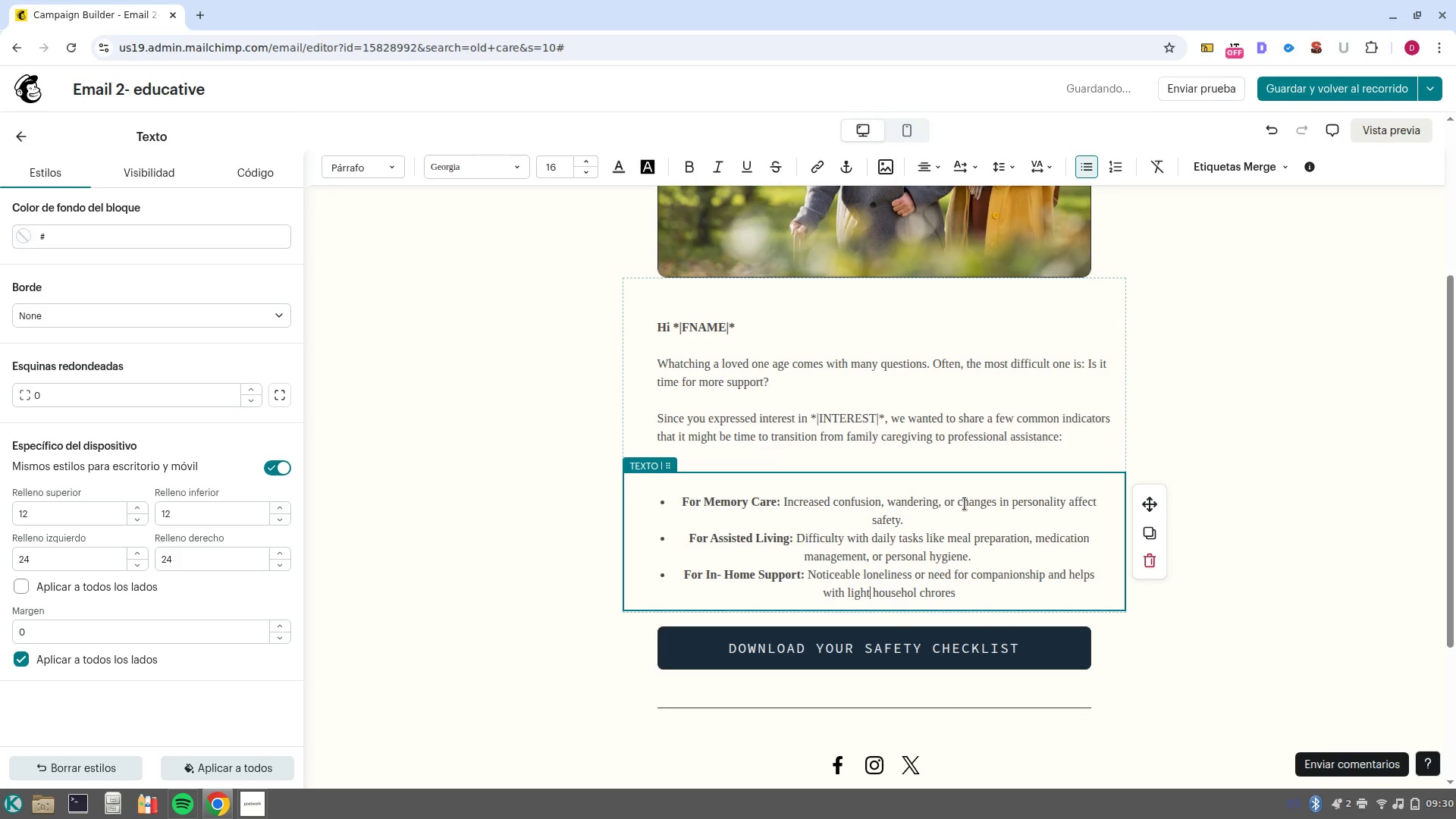 
left_click([1111, 582])
 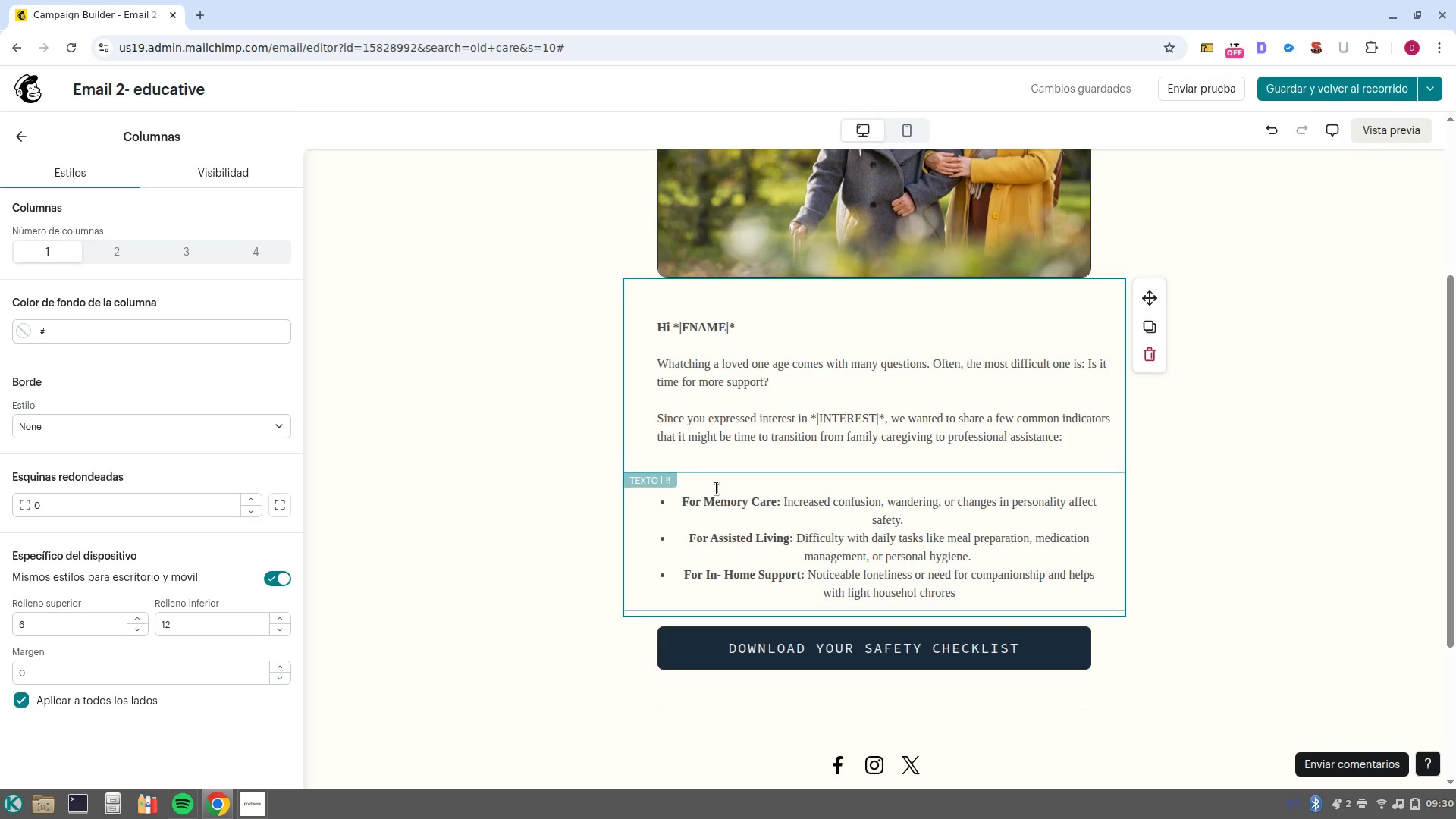 
left_click([713, 480])
 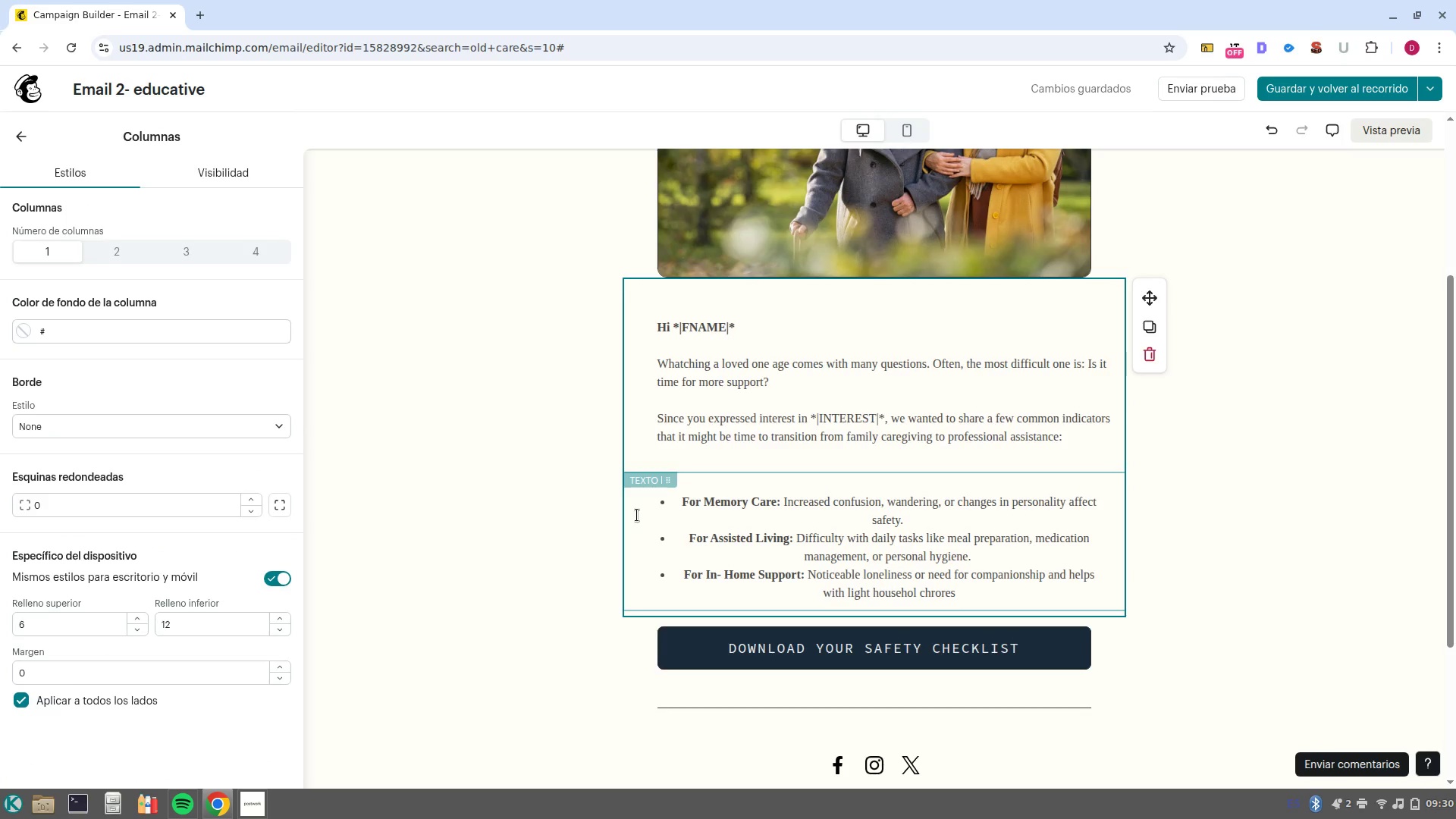 
left_click([634, 515])
 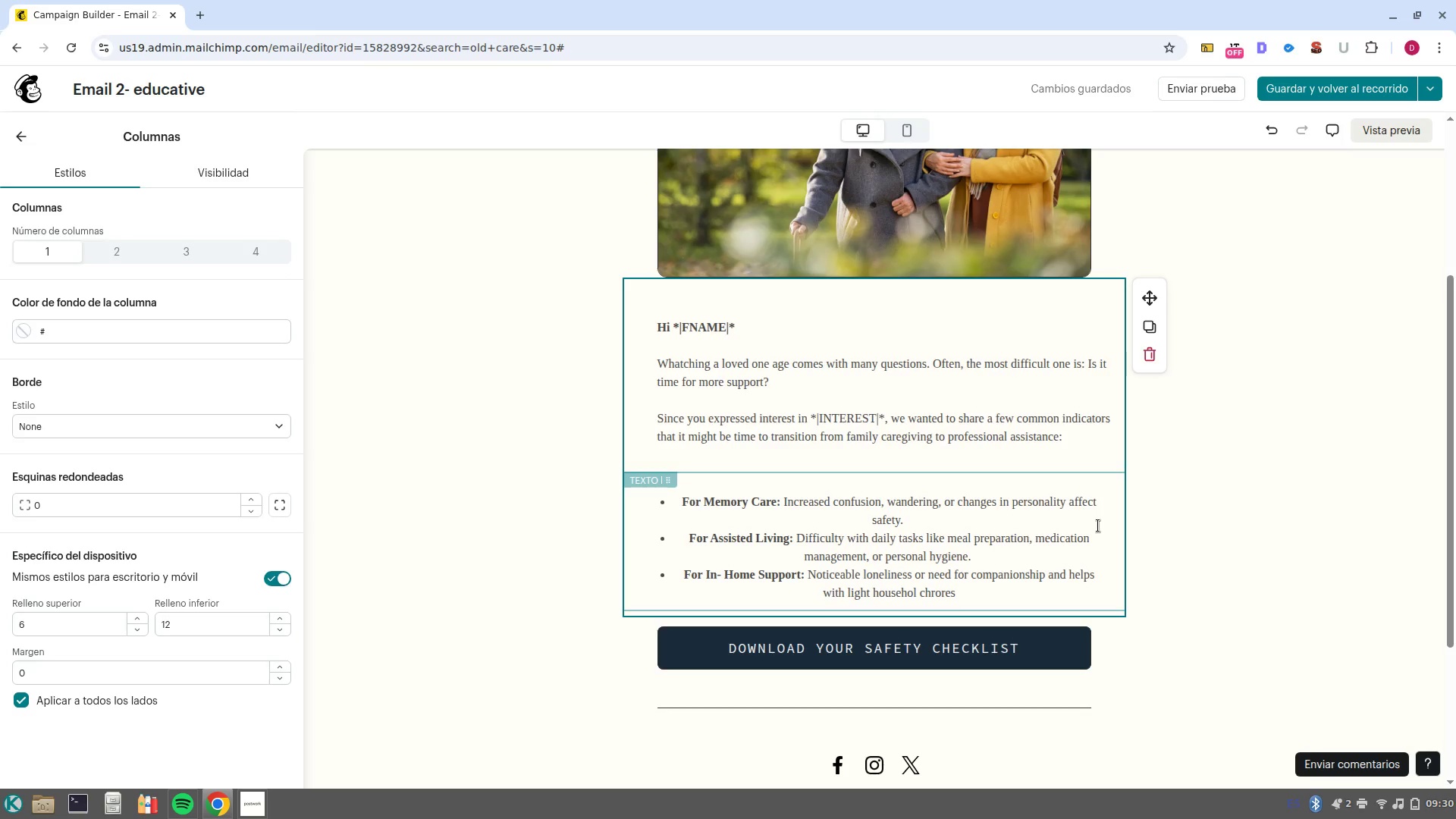 
left_click([1118, 485])
 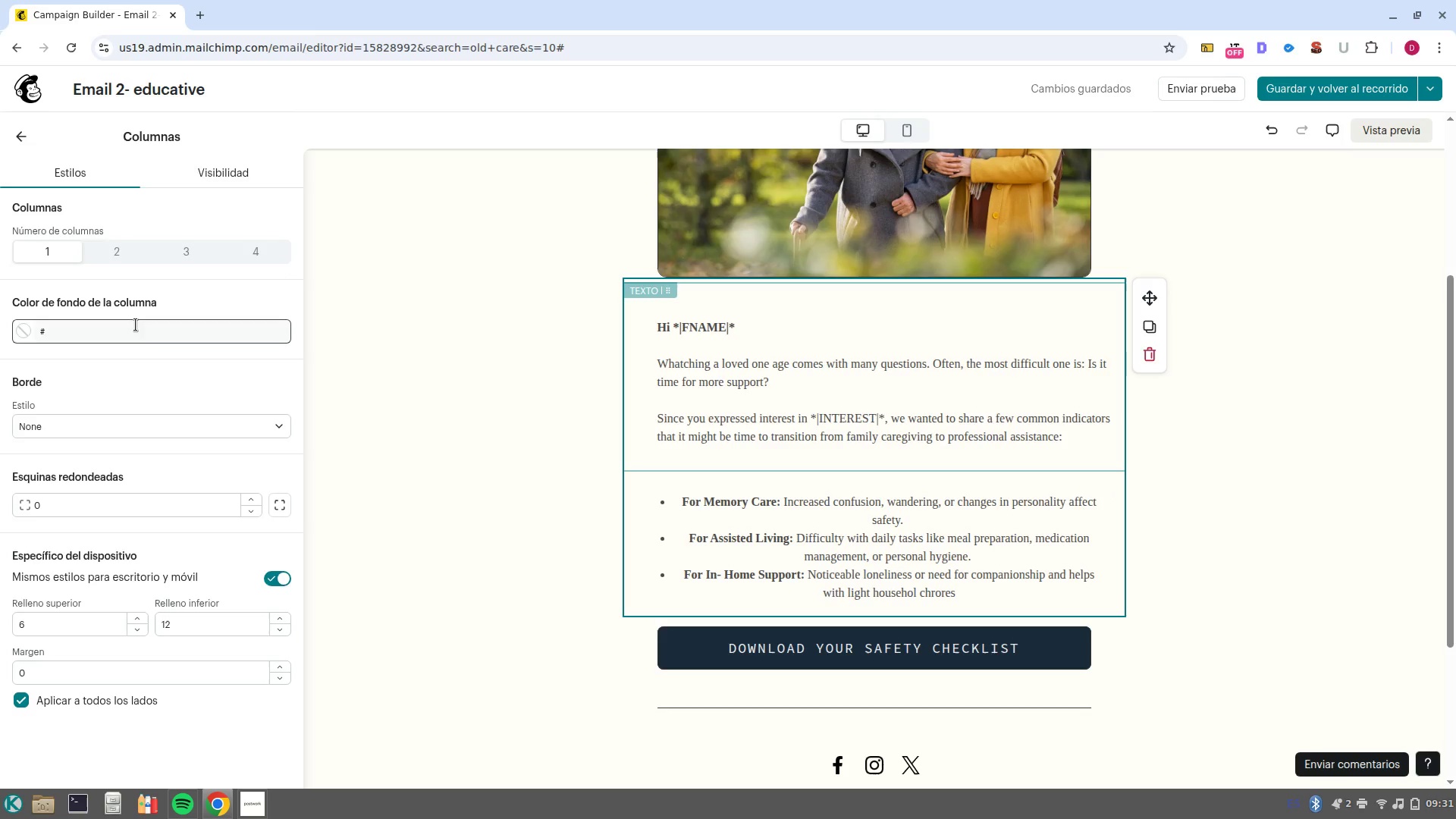 
left_click([143, 339])
 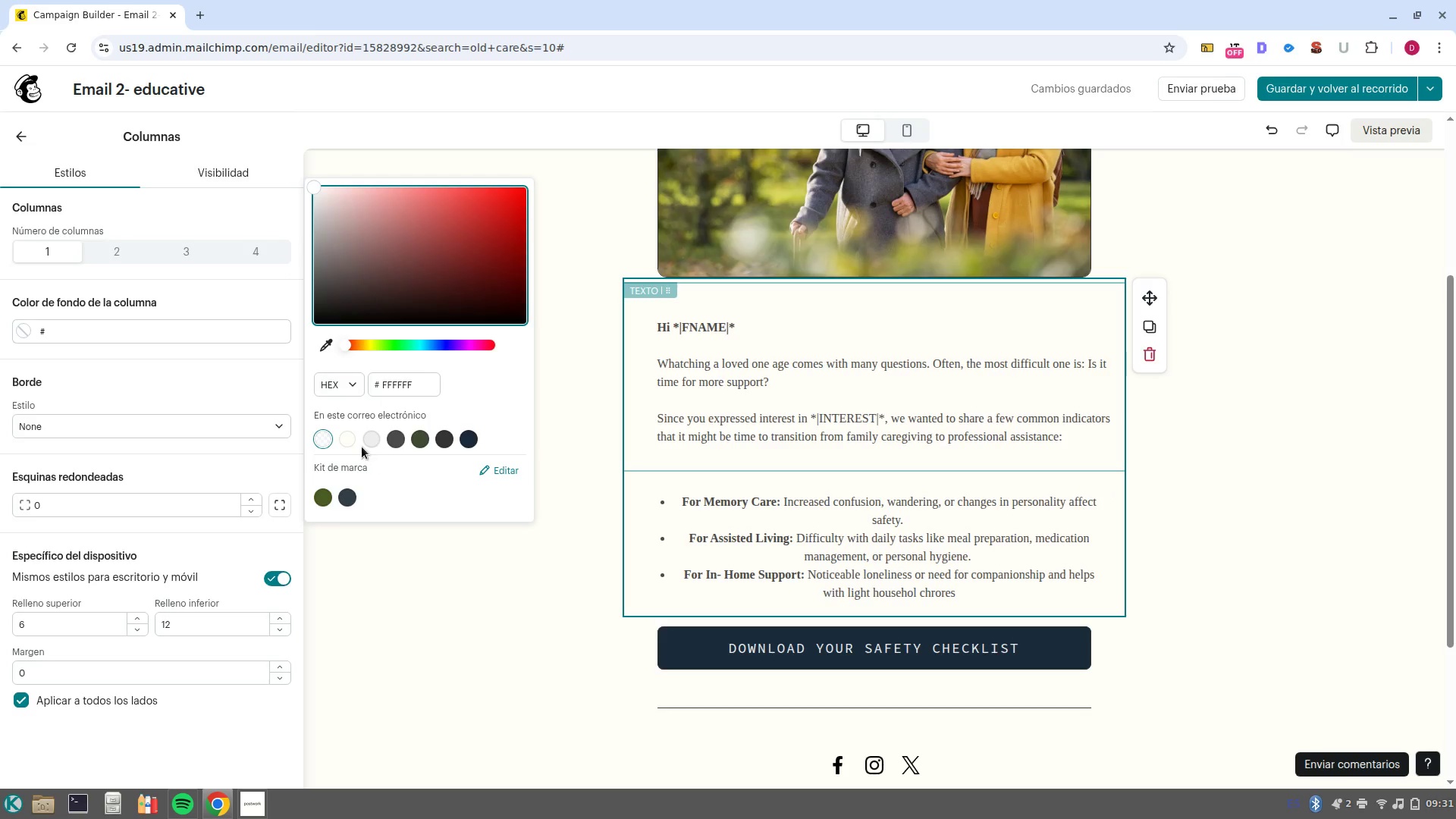 
left_click([343, 441])
 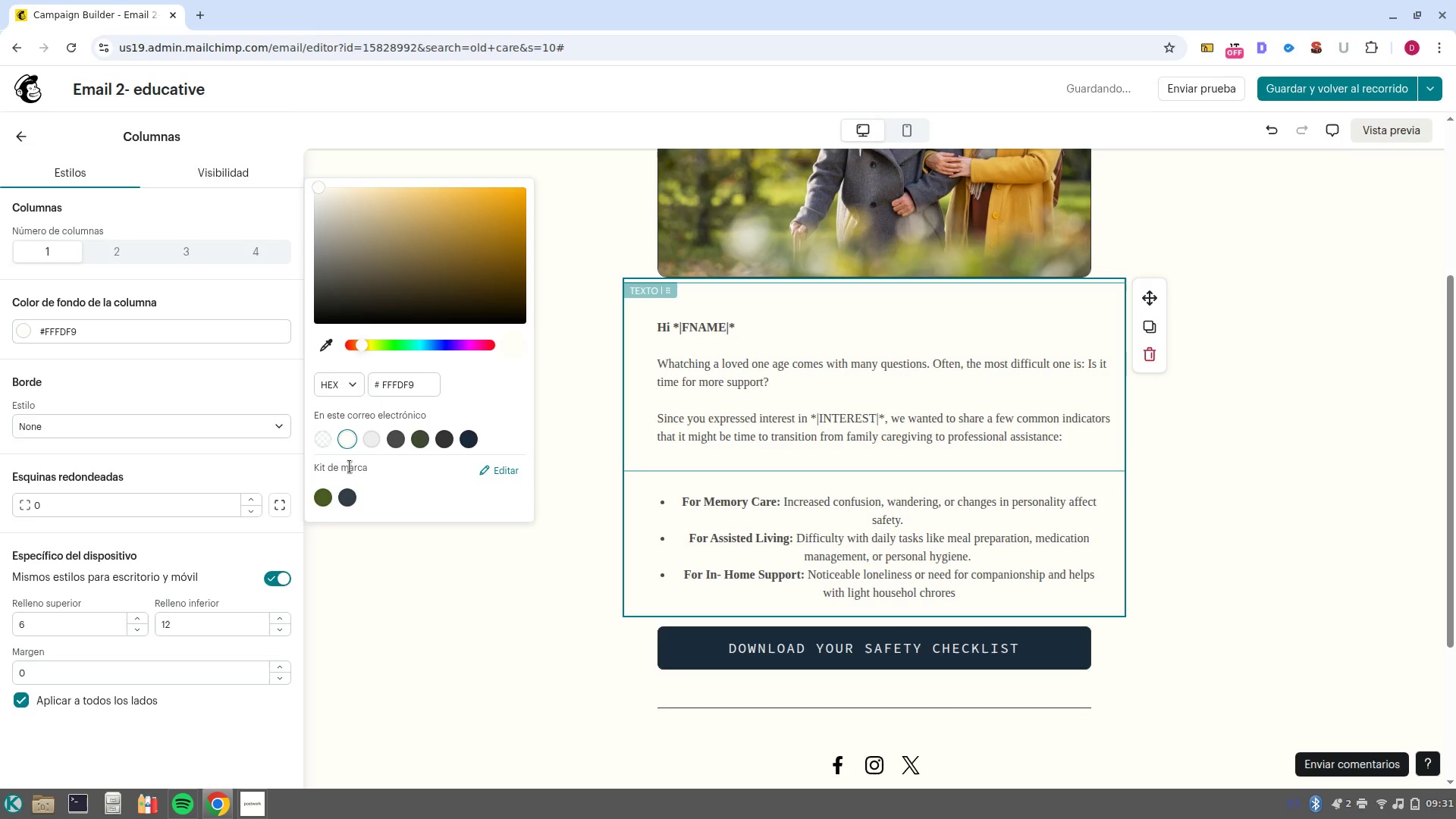 
left_click([324, 439])
 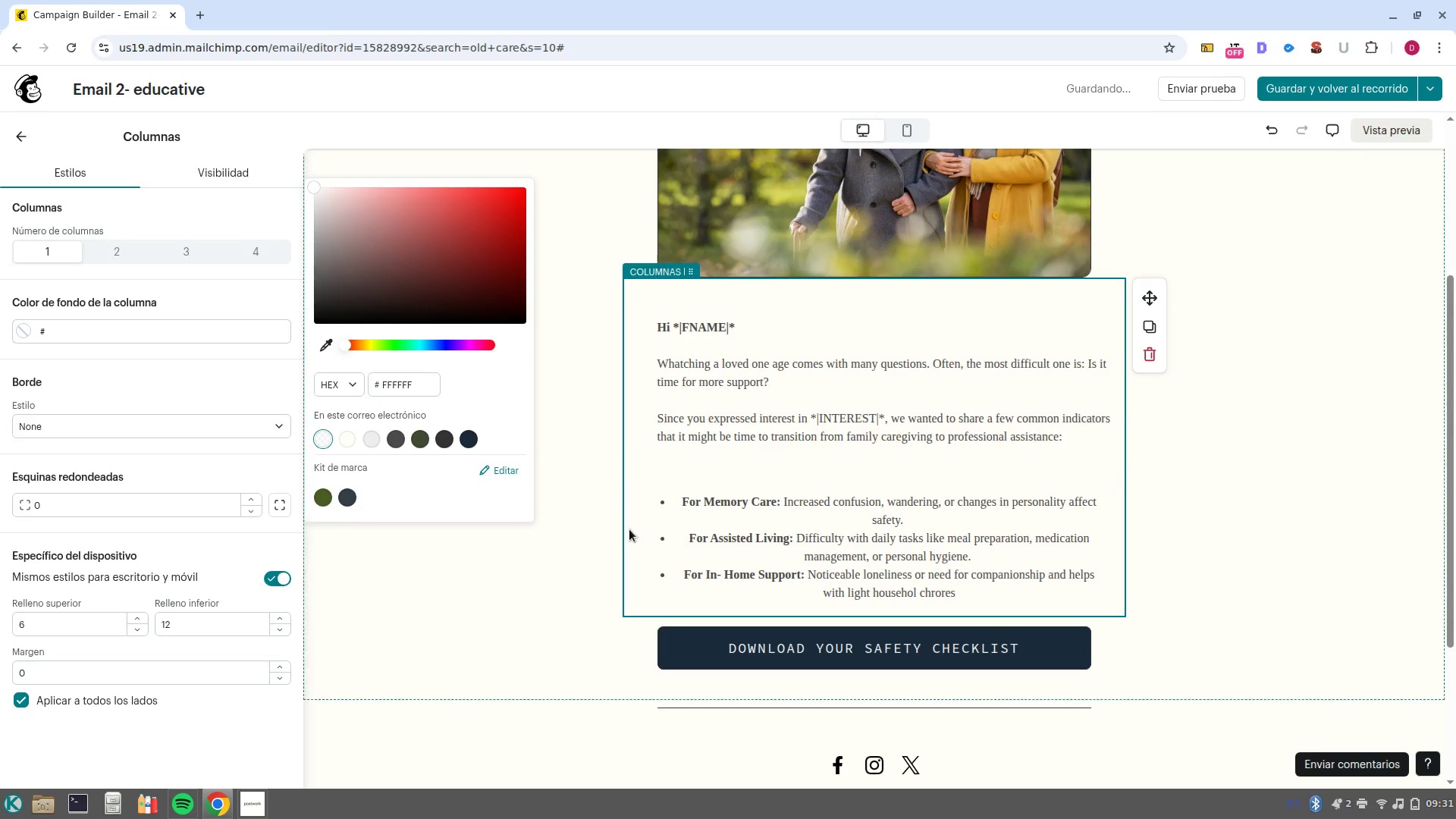 
left_click([644, 559])
 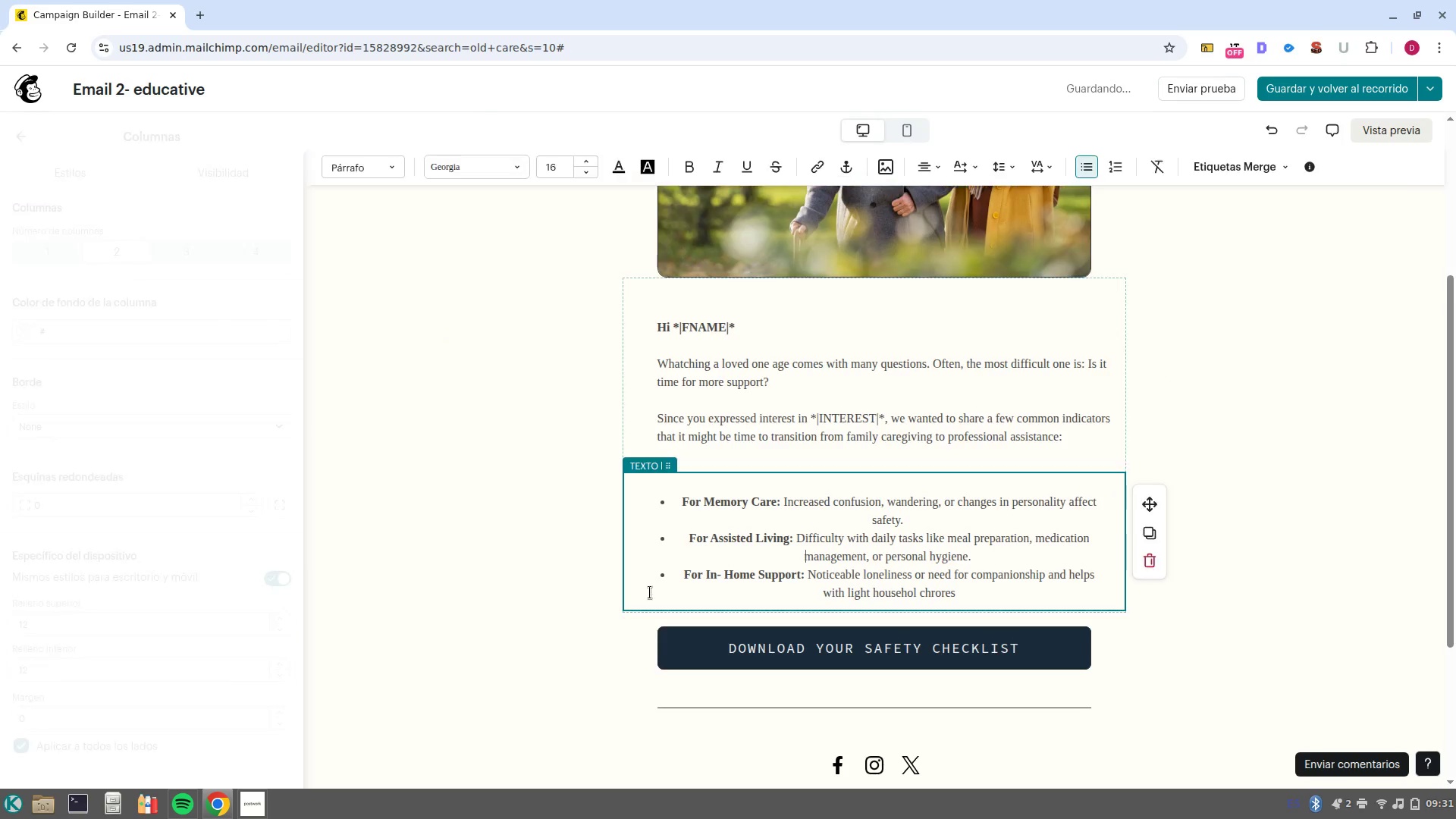 
left_click([650, 592])
 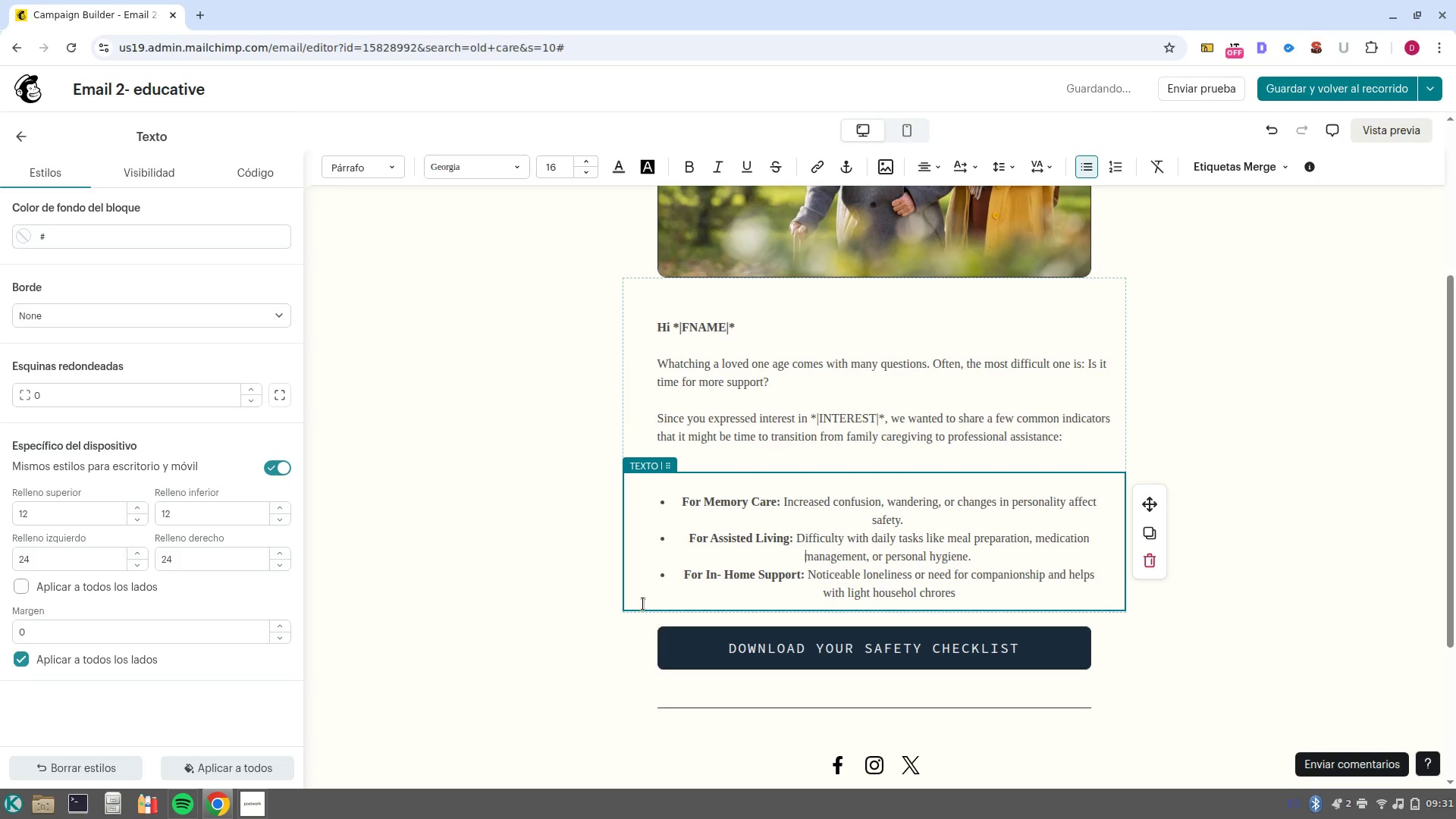 
left_click([641, 605])
 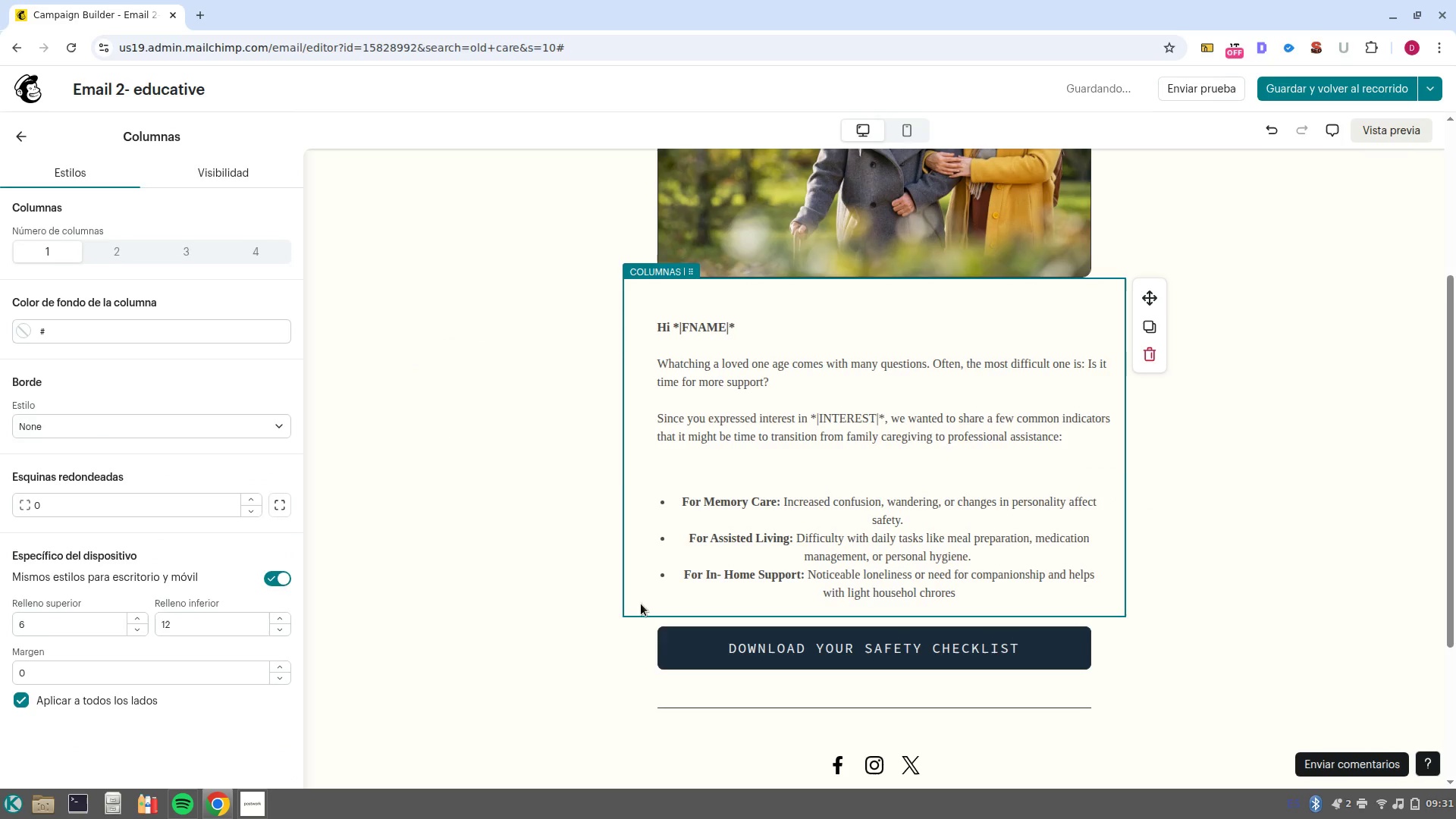 
left_click([650, 575])
 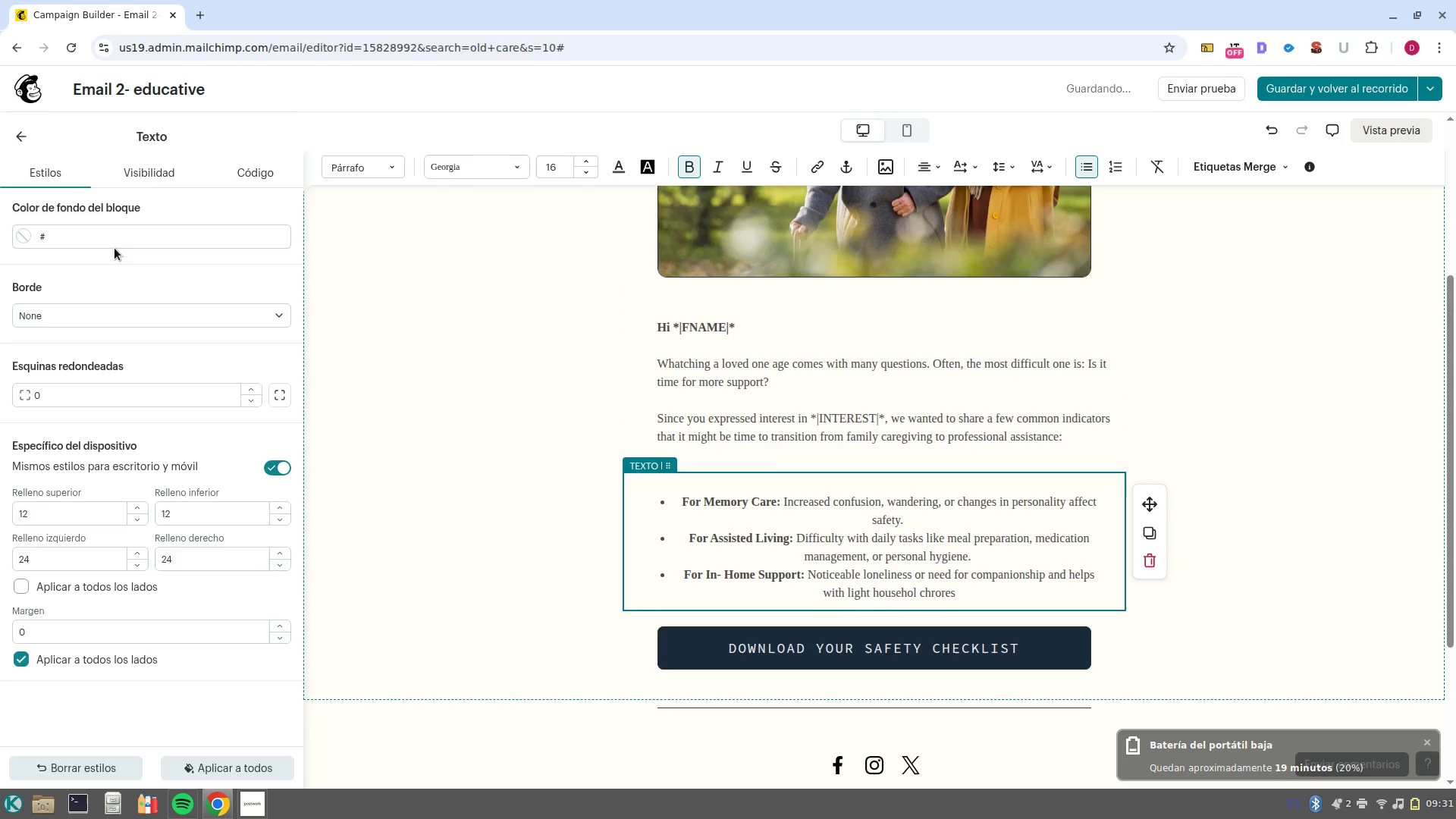 
left_click([119, 239])
 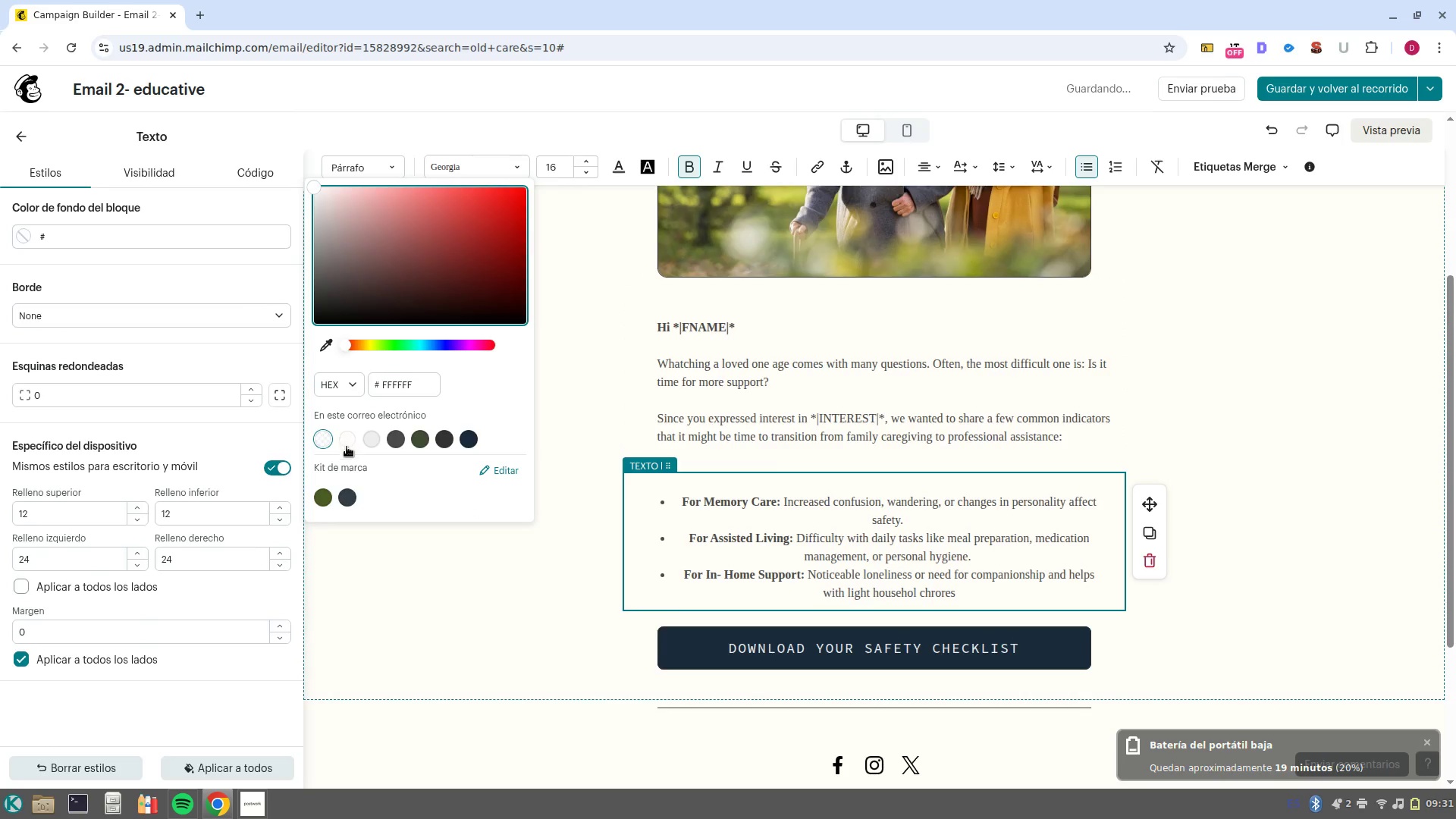 
left_click([345, 446])
 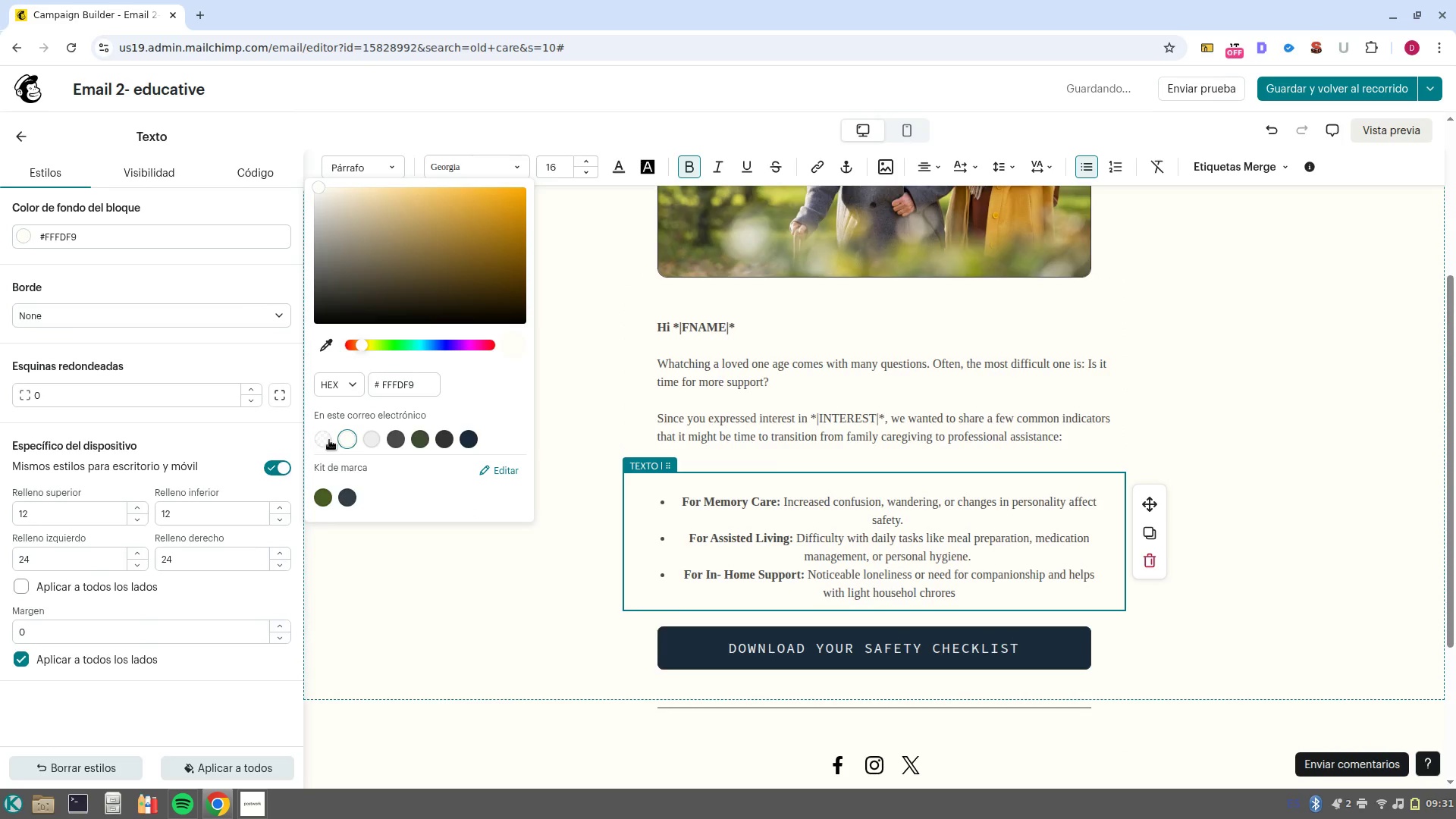 
left_click([369, 444])
 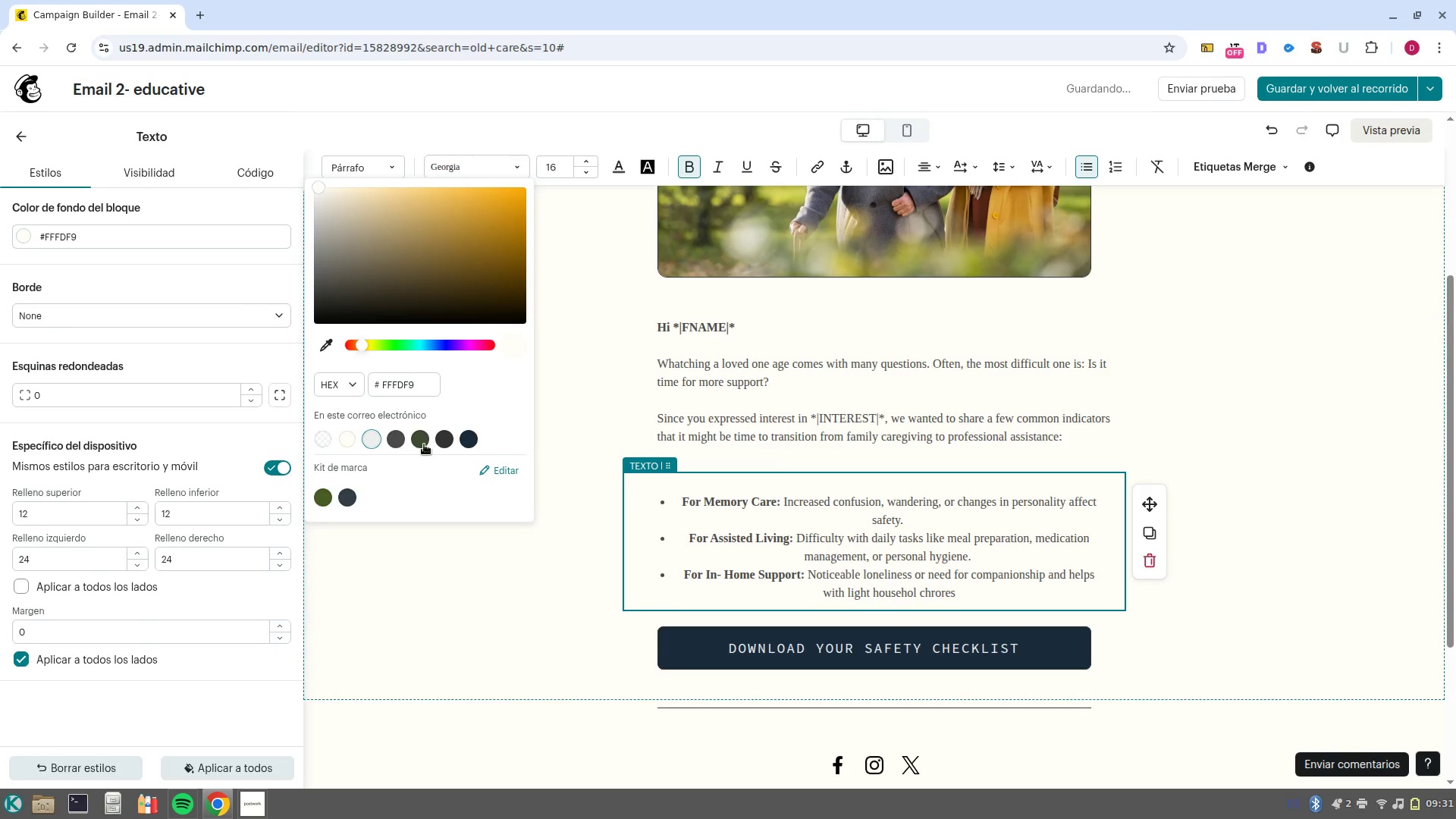 
left_click([424, 444])
 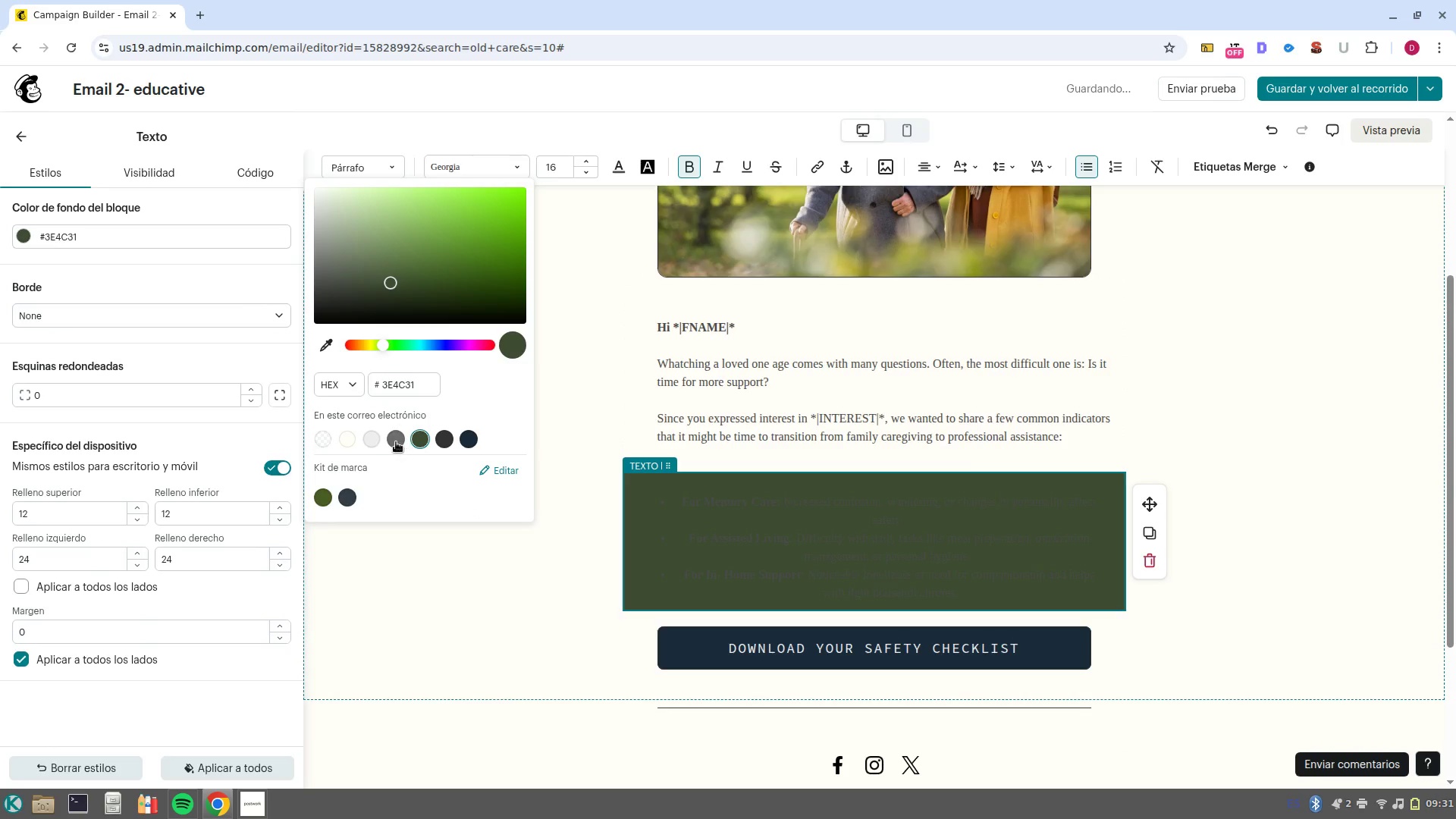 
left_click([377, 438])
 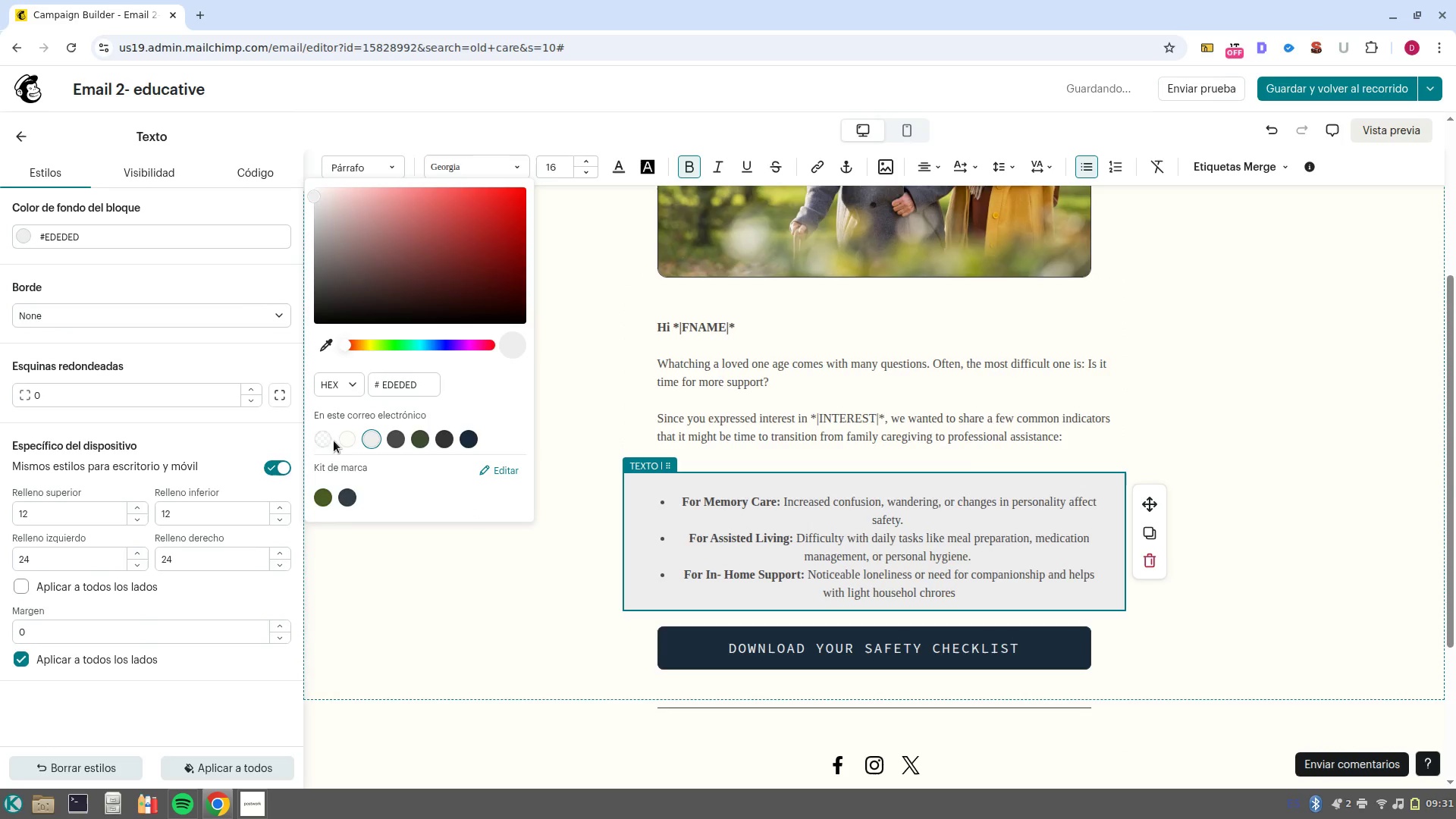 
left_click([340, 442])
 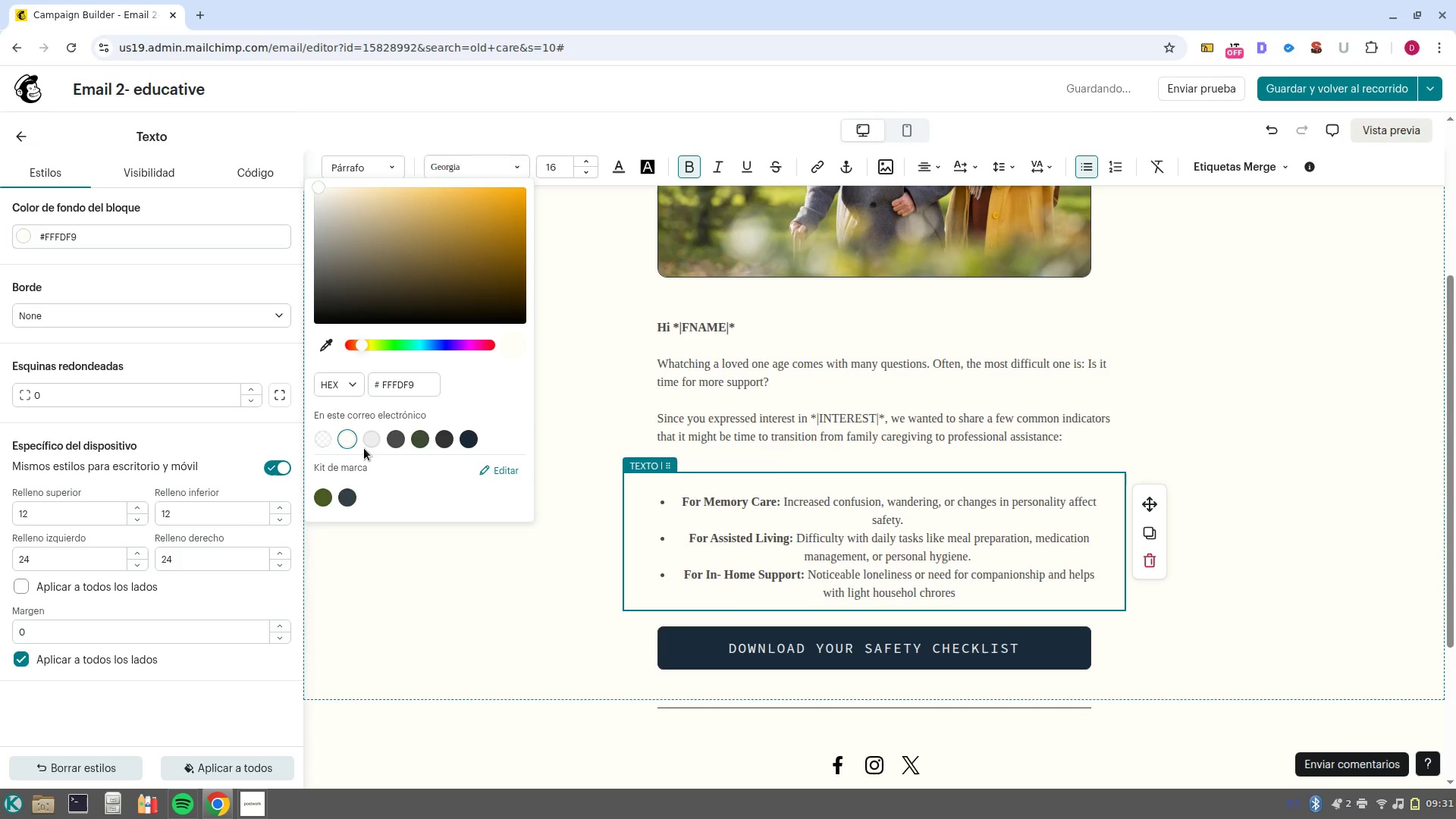 
left_click([371, 440])
 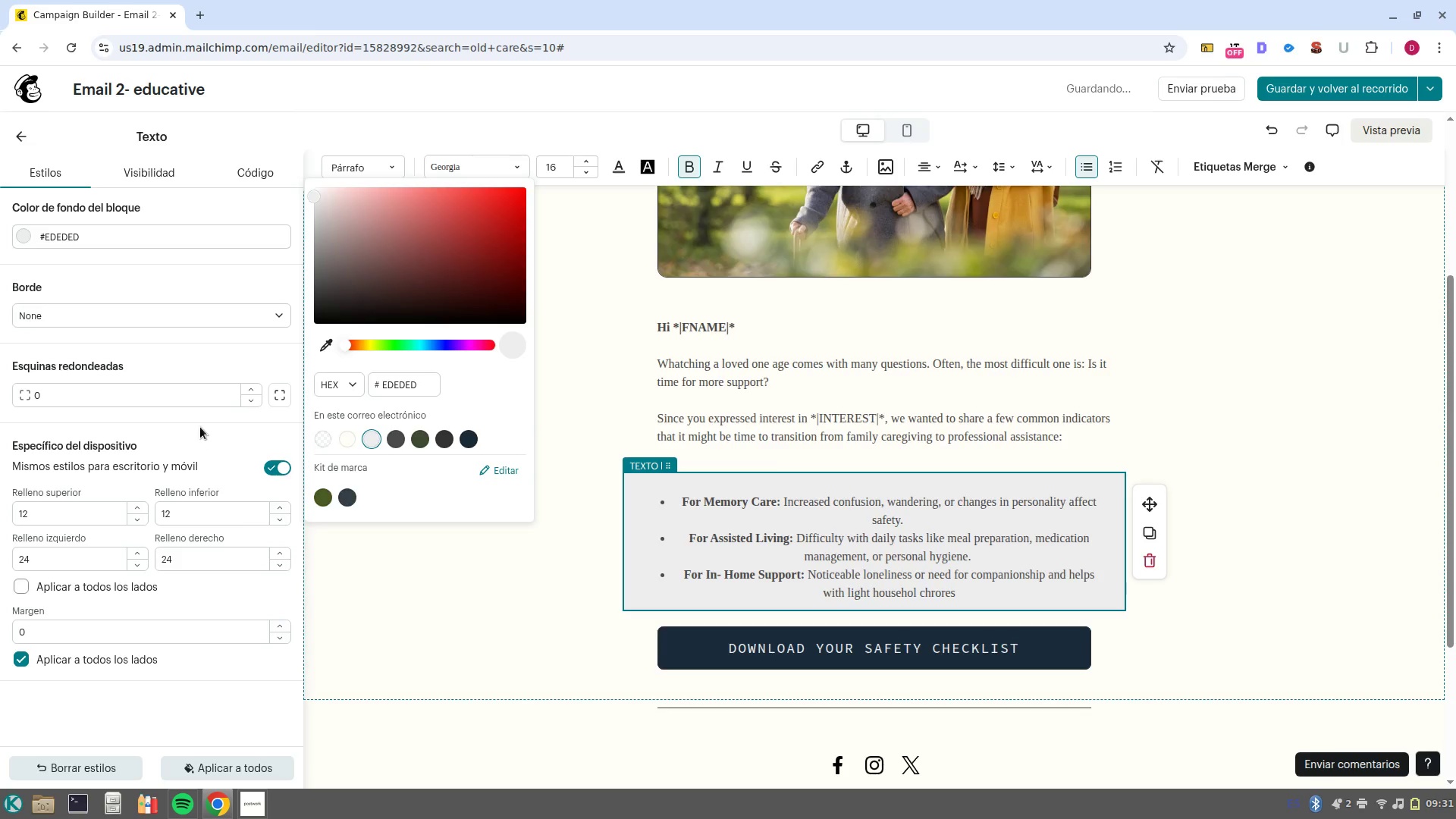 
left_click([177, 402])
 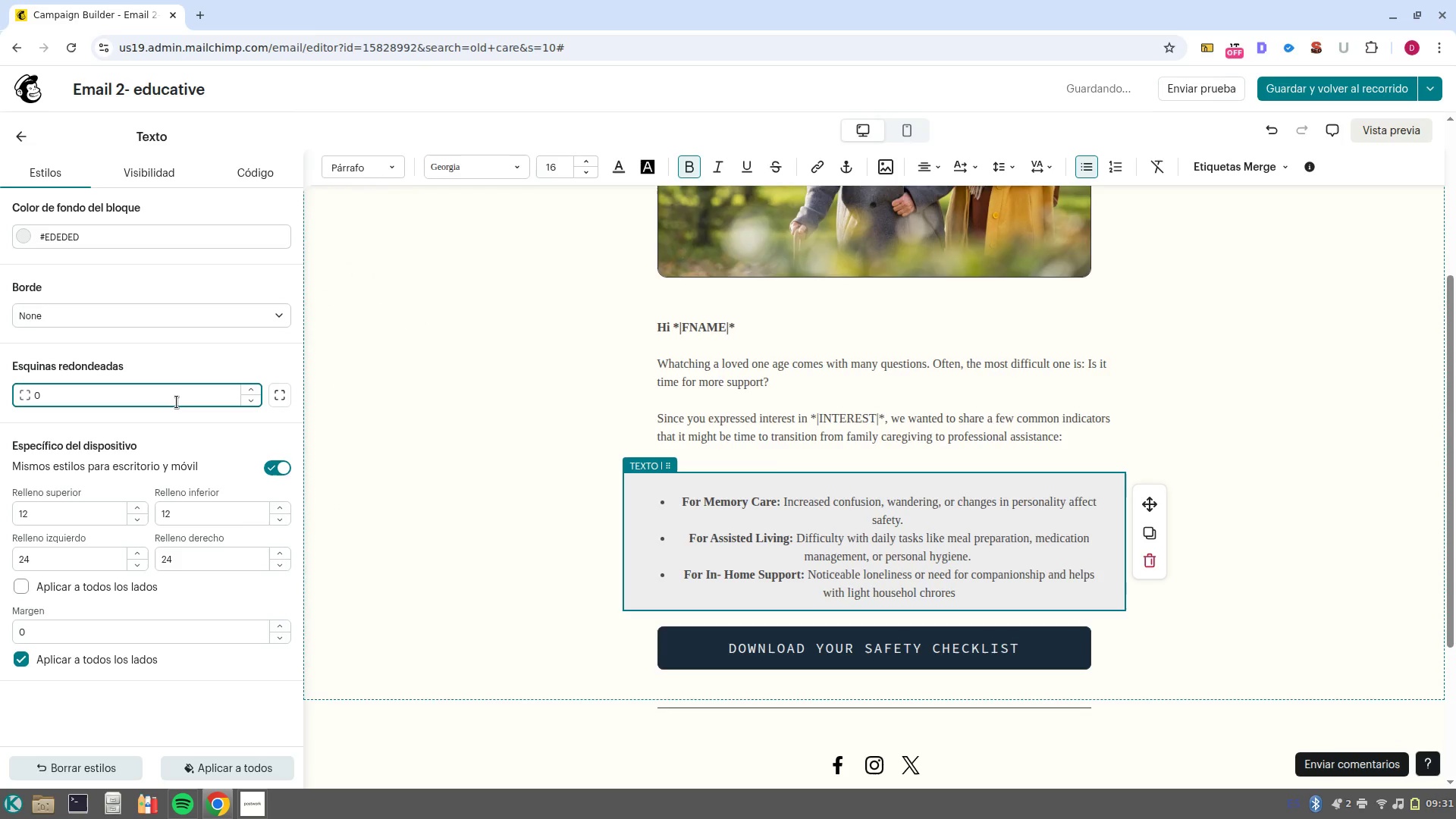 
key(Backspace)
key(Backspace)
type(30)
 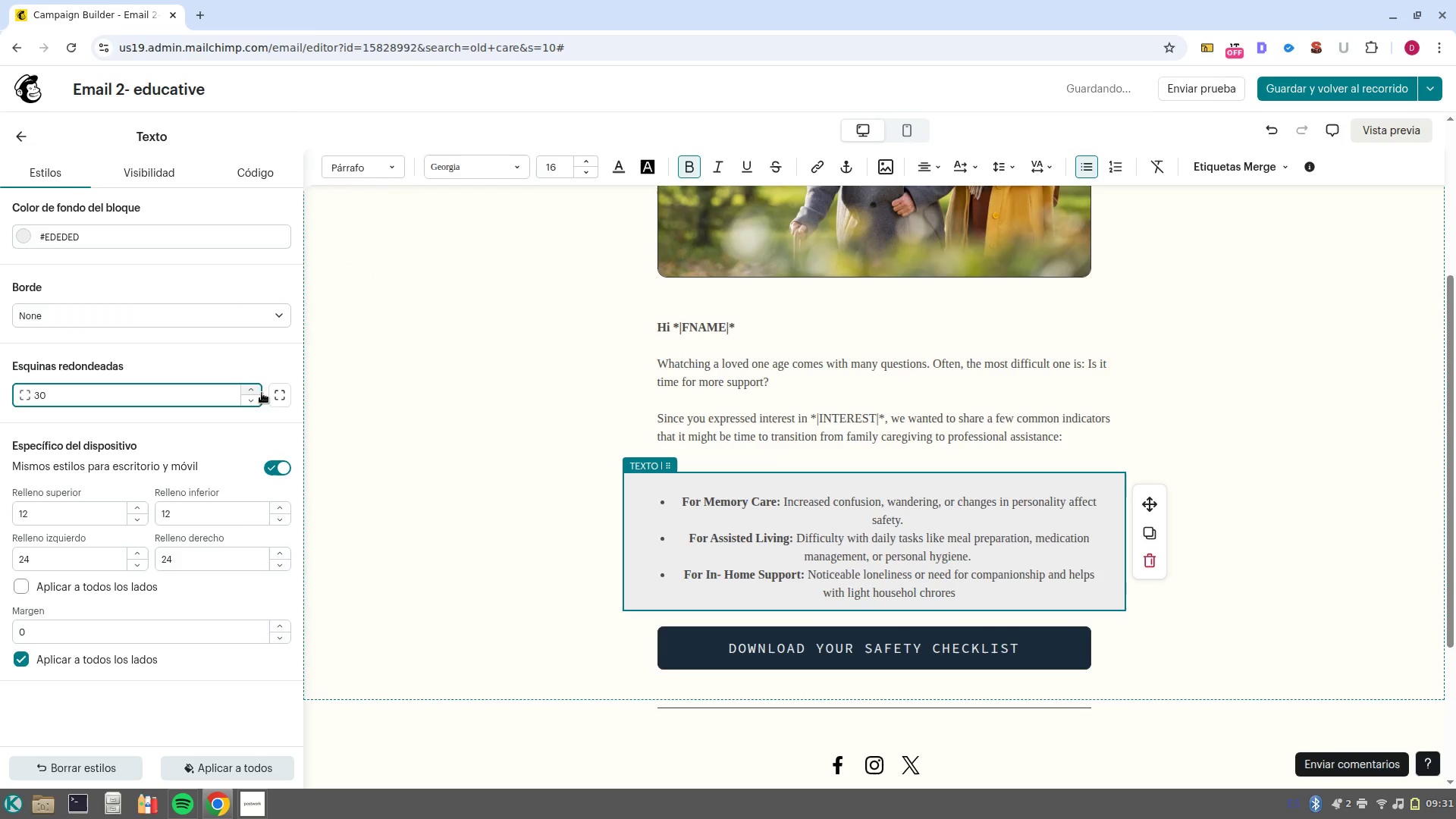 
left_click([271, 400])
 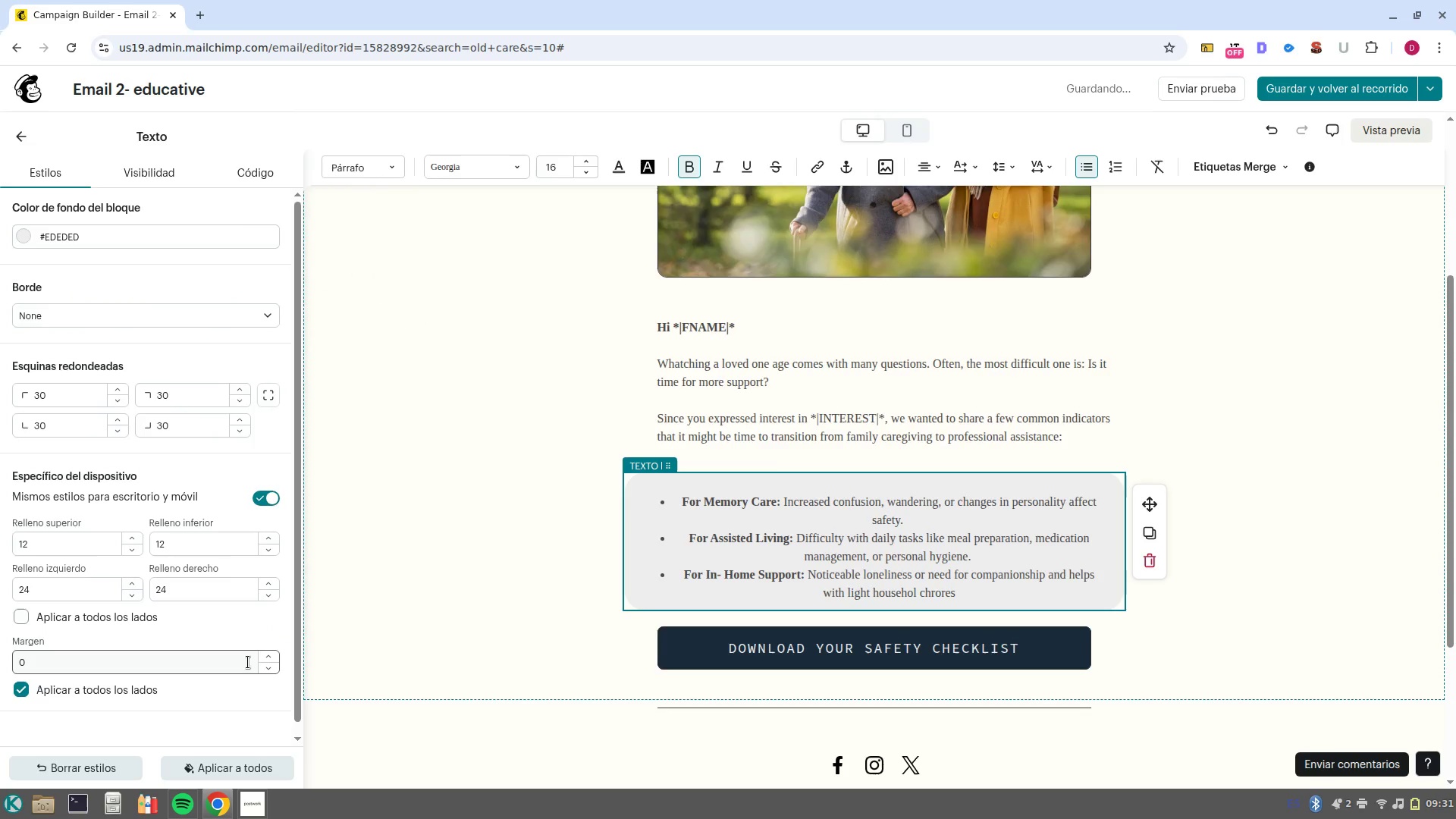 
left_click([266, 661])
 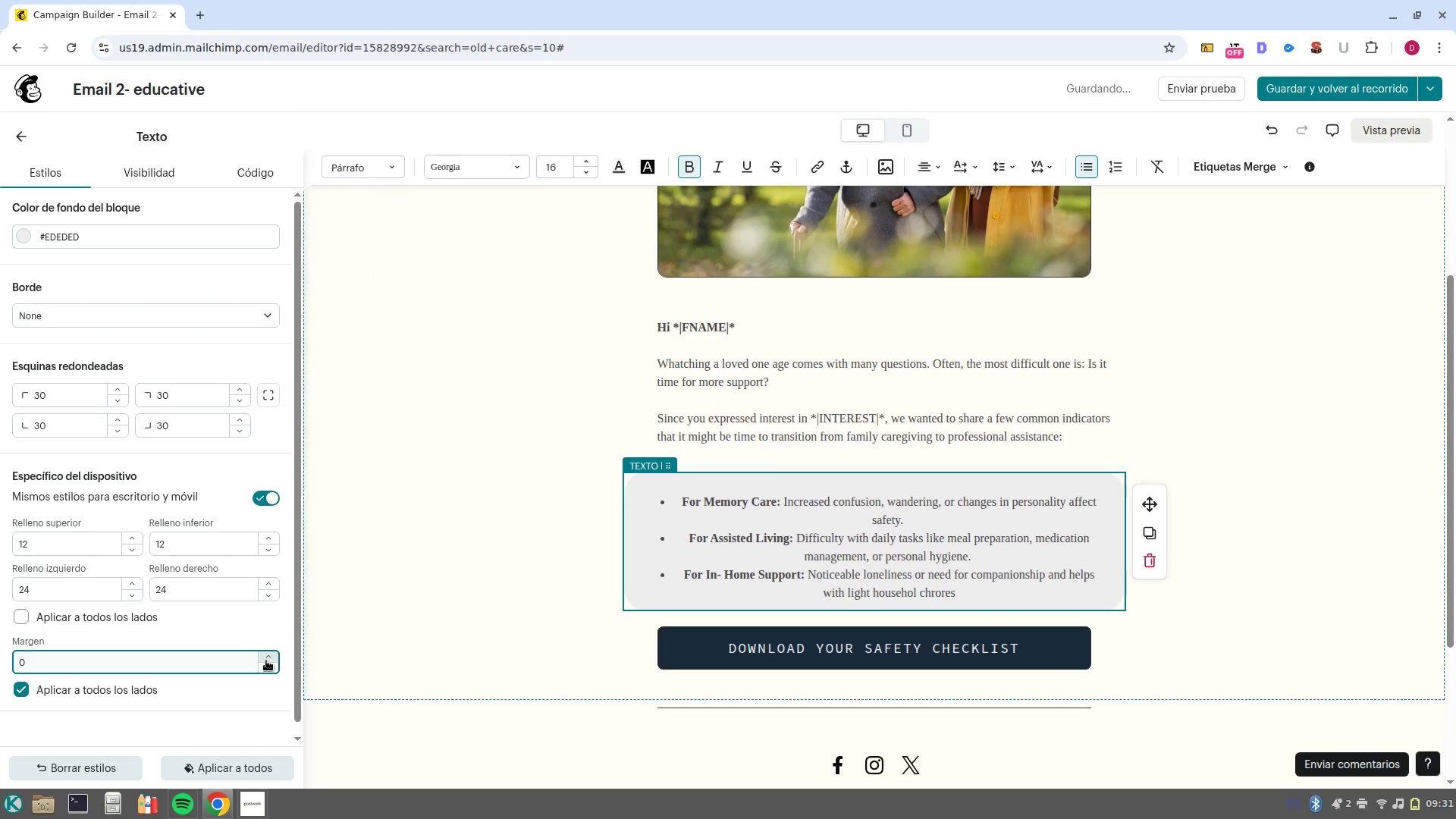 
left_click([266, 661])
 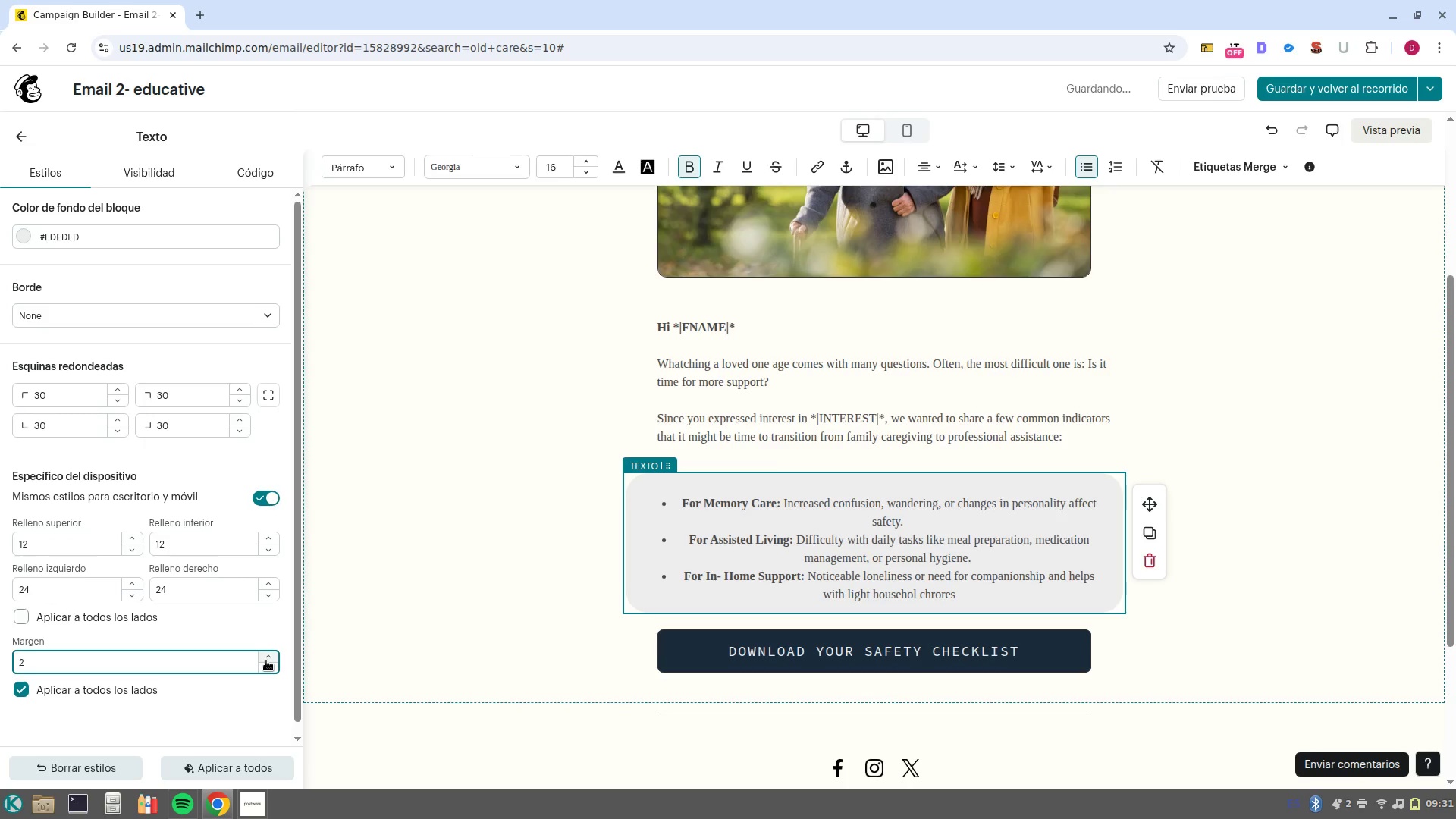 
left_click([266, 661])
 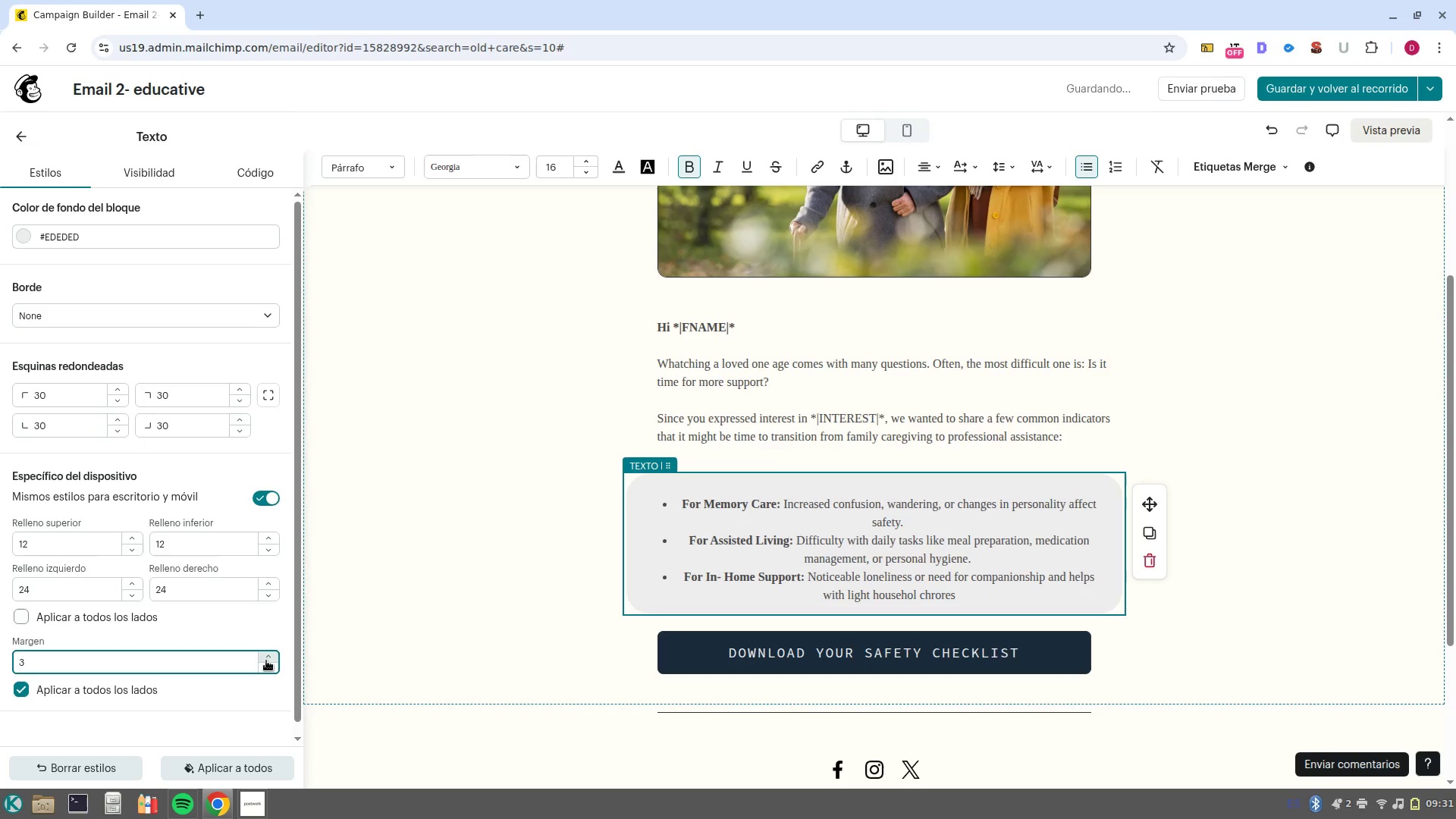 
double_click([266, 661])
 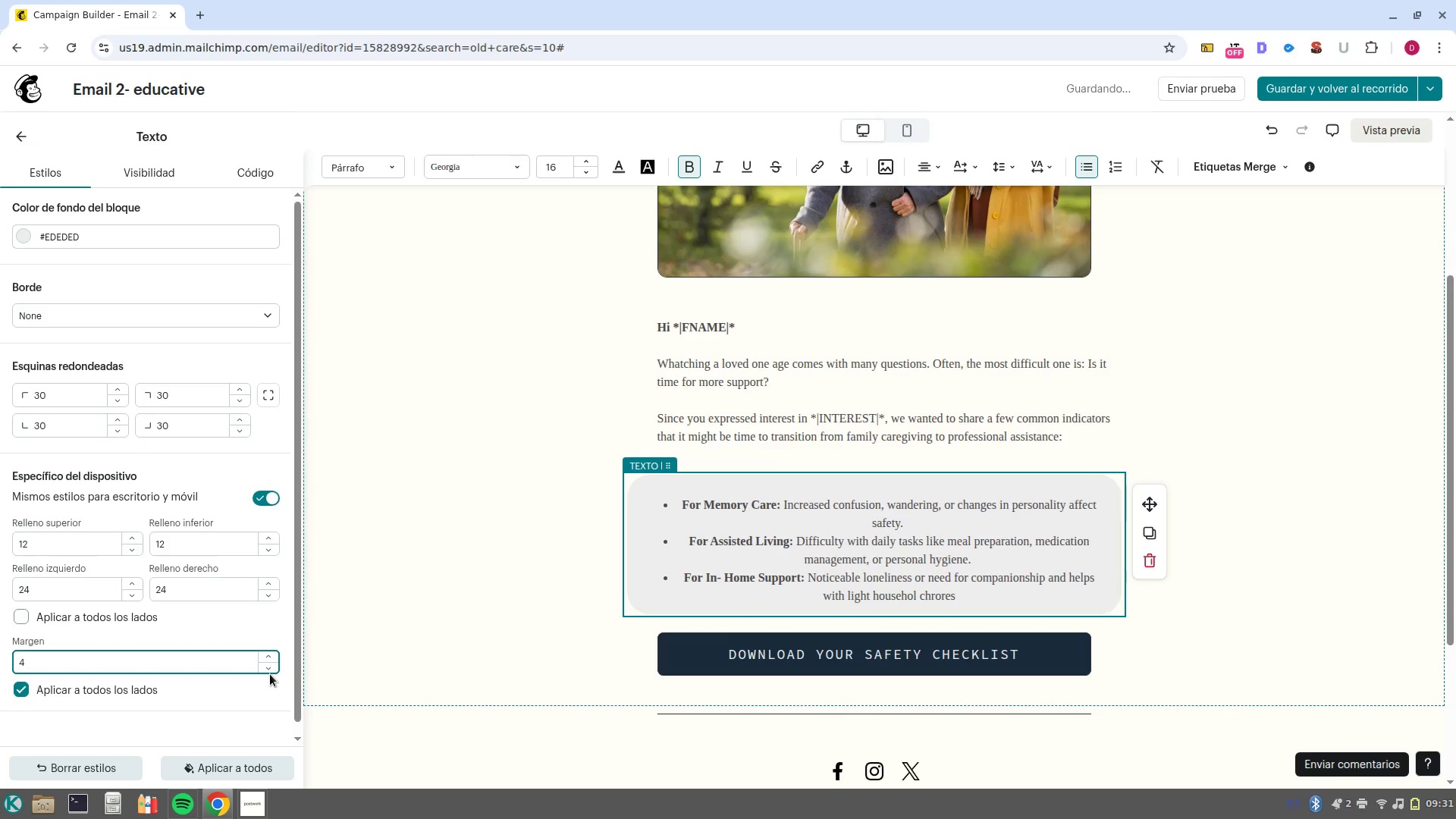 
left_click([270, 674])
 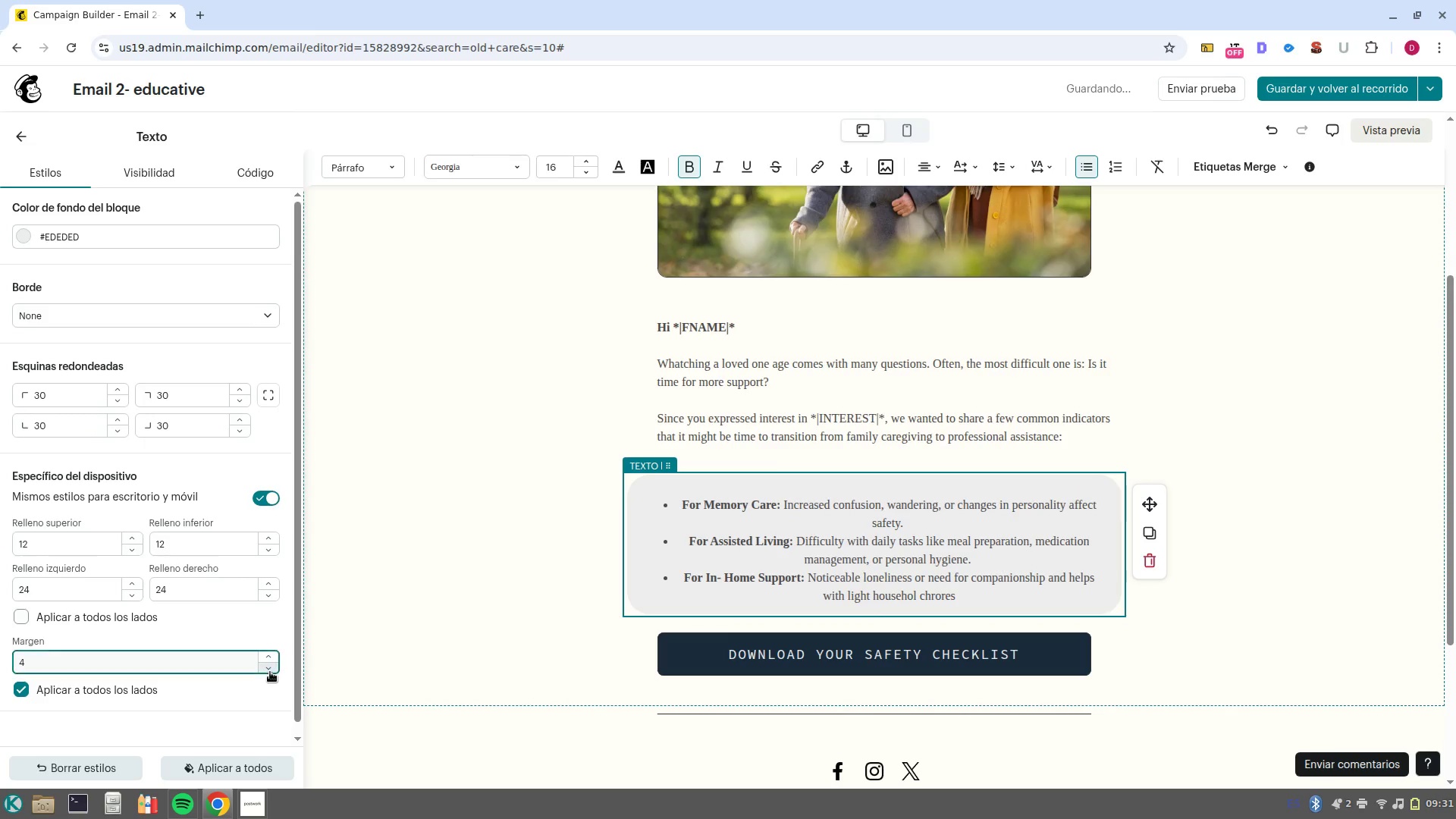 
left_click([270, 672])
 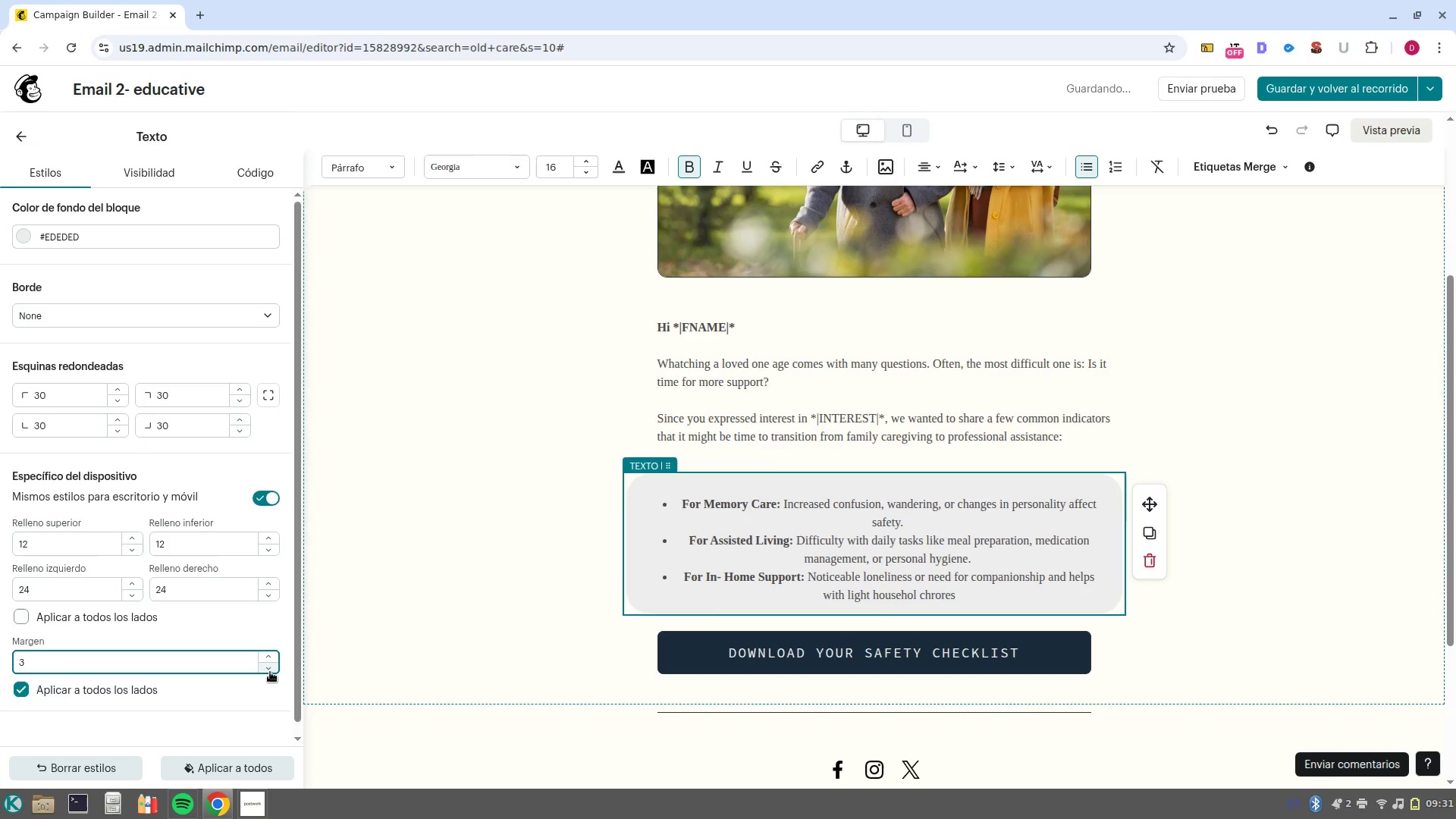 
double_click([270, 672])
 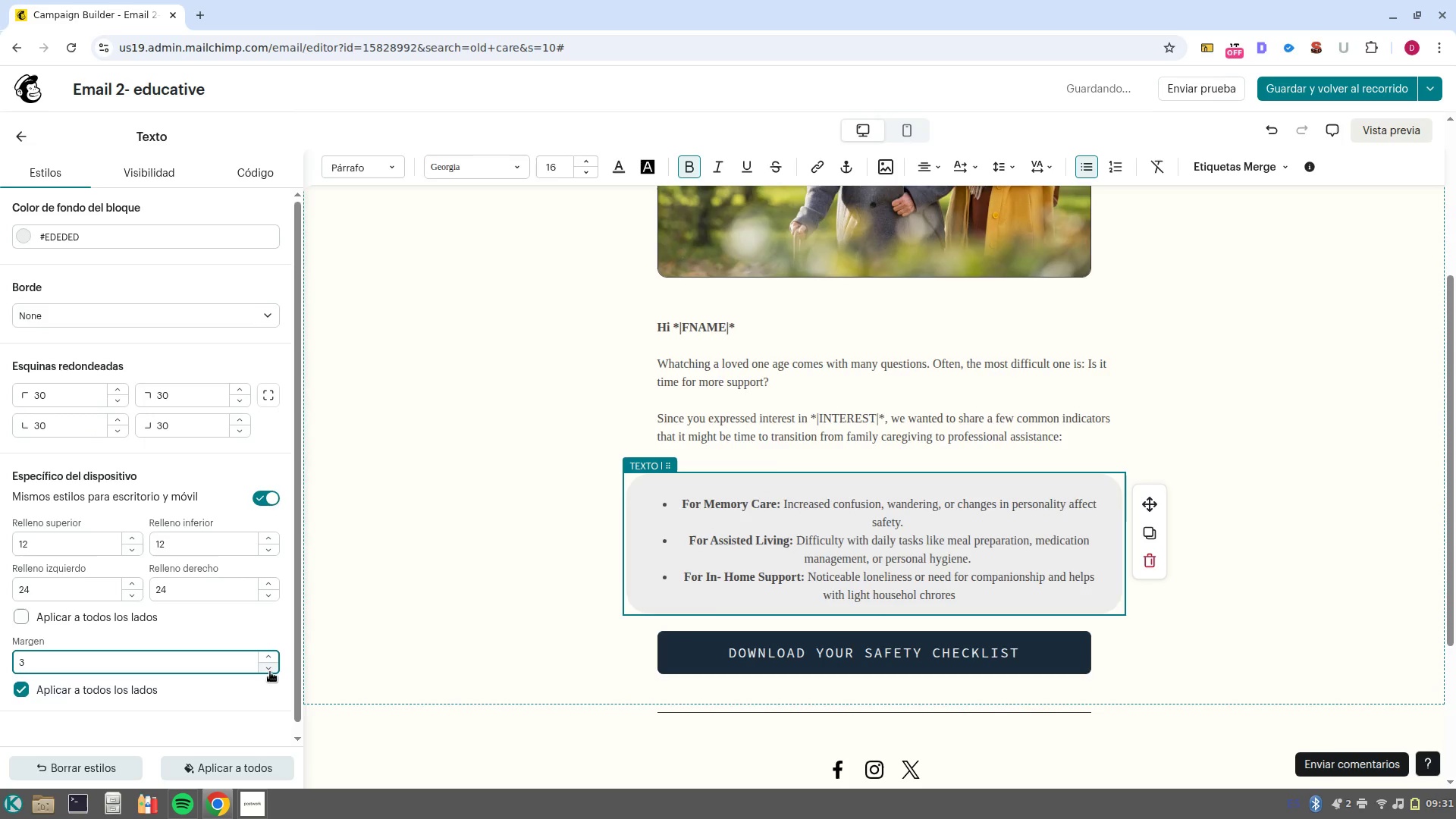 
triple_click([270, 672])
 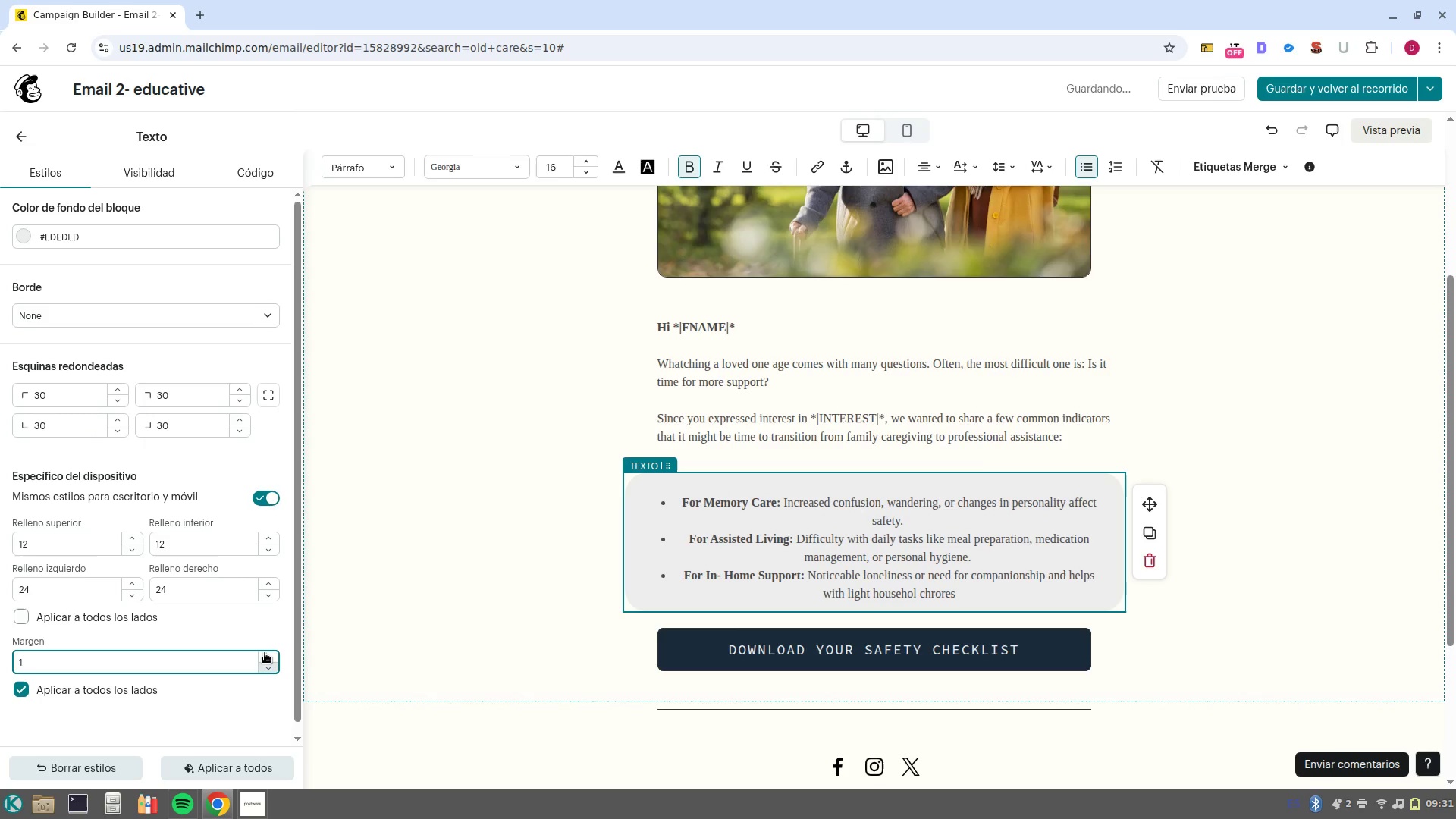 
left_click([265, 653])
 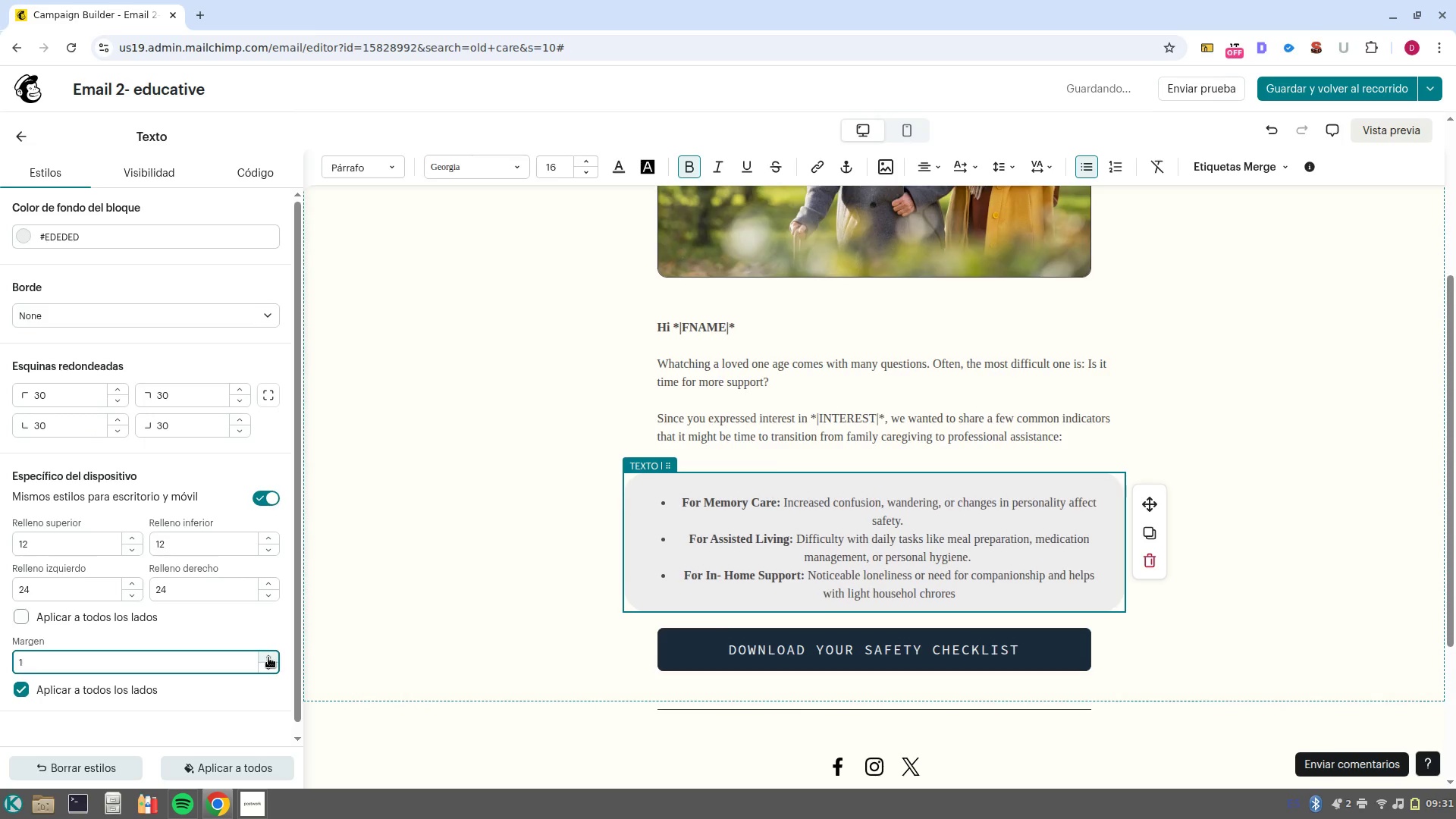 
double_click([268, 657])
 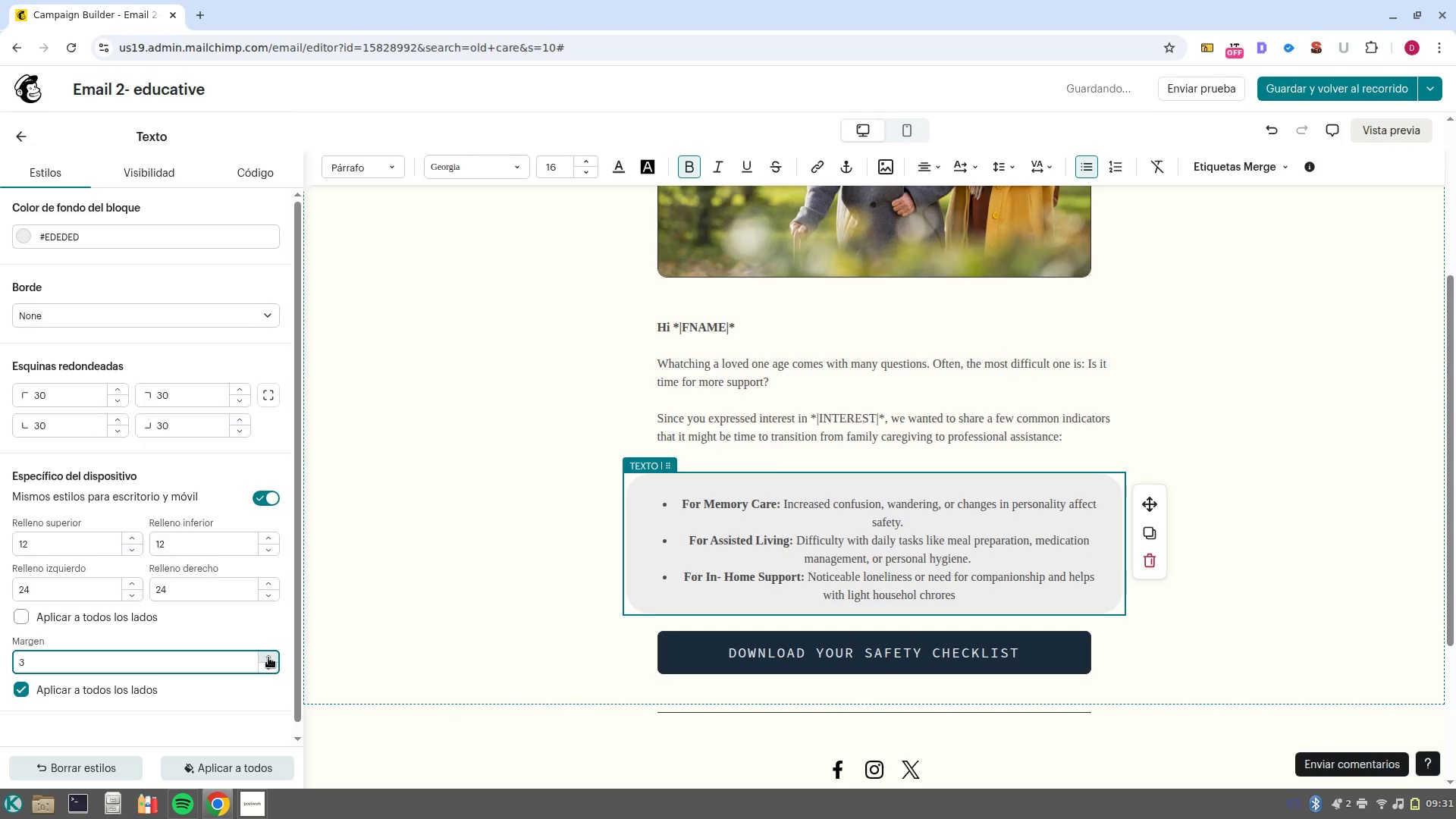 
triple_click([268, 657])
 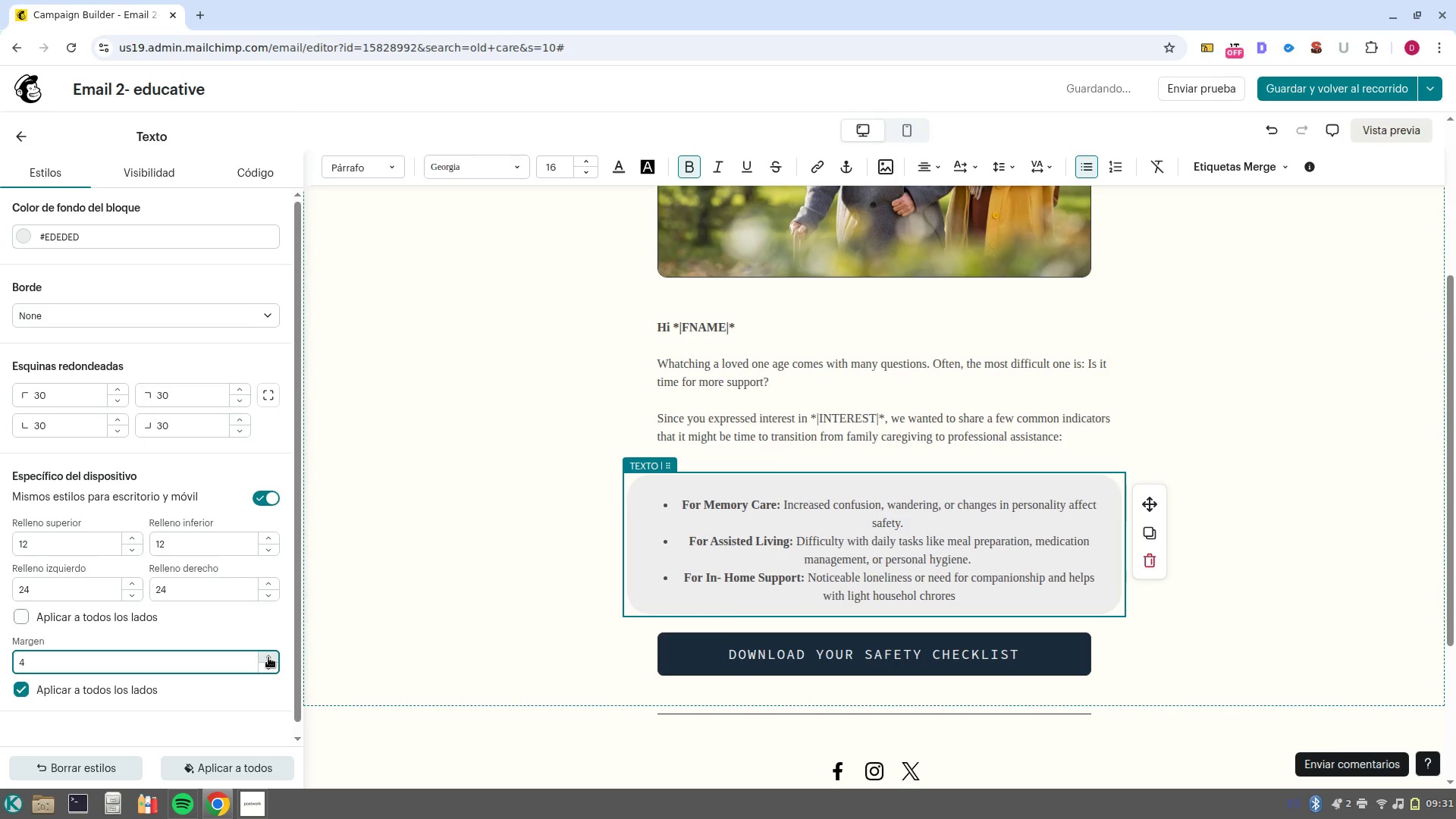 
triple_click([268, 657])
 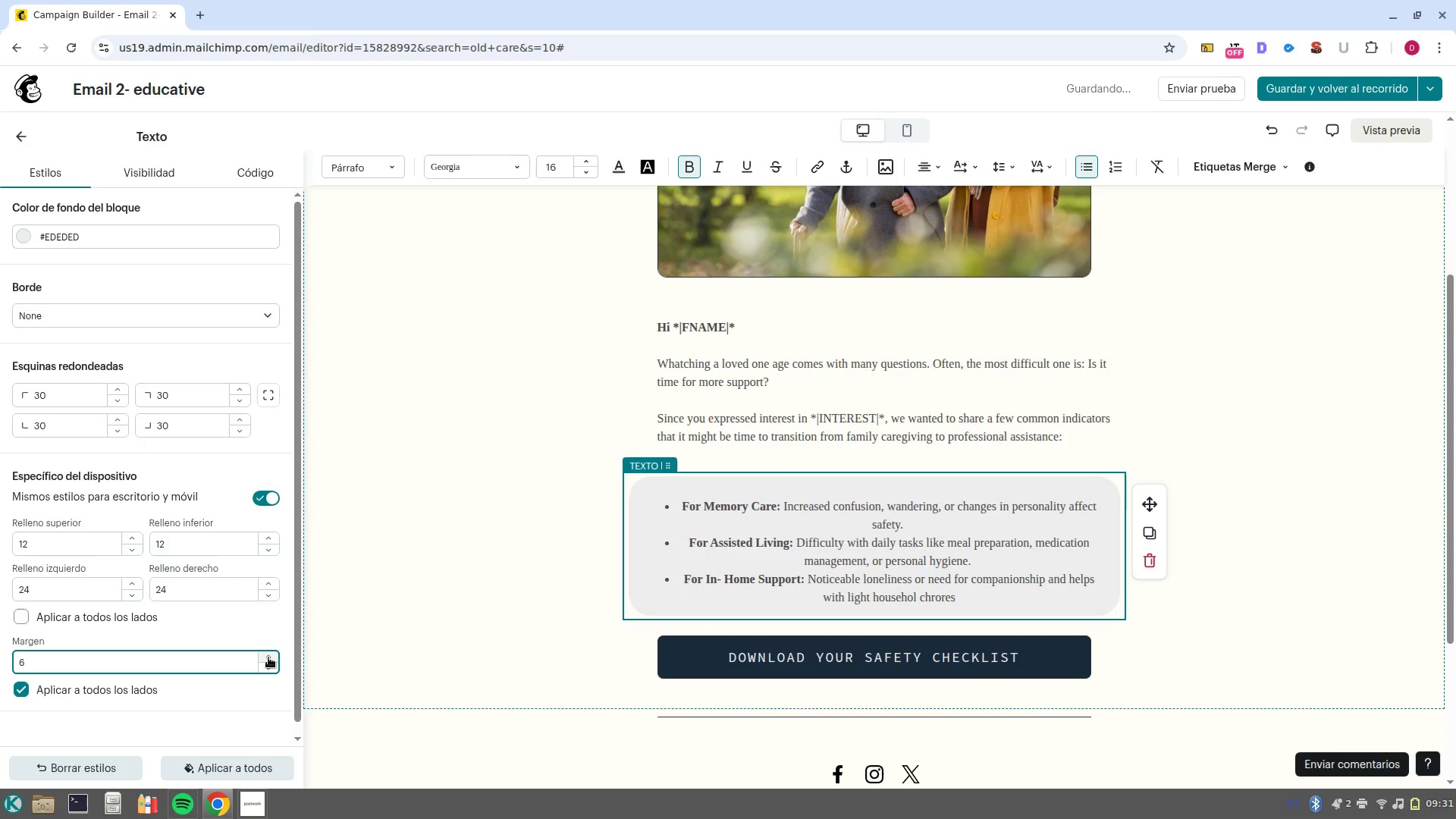 
triple_click([268, 657])
 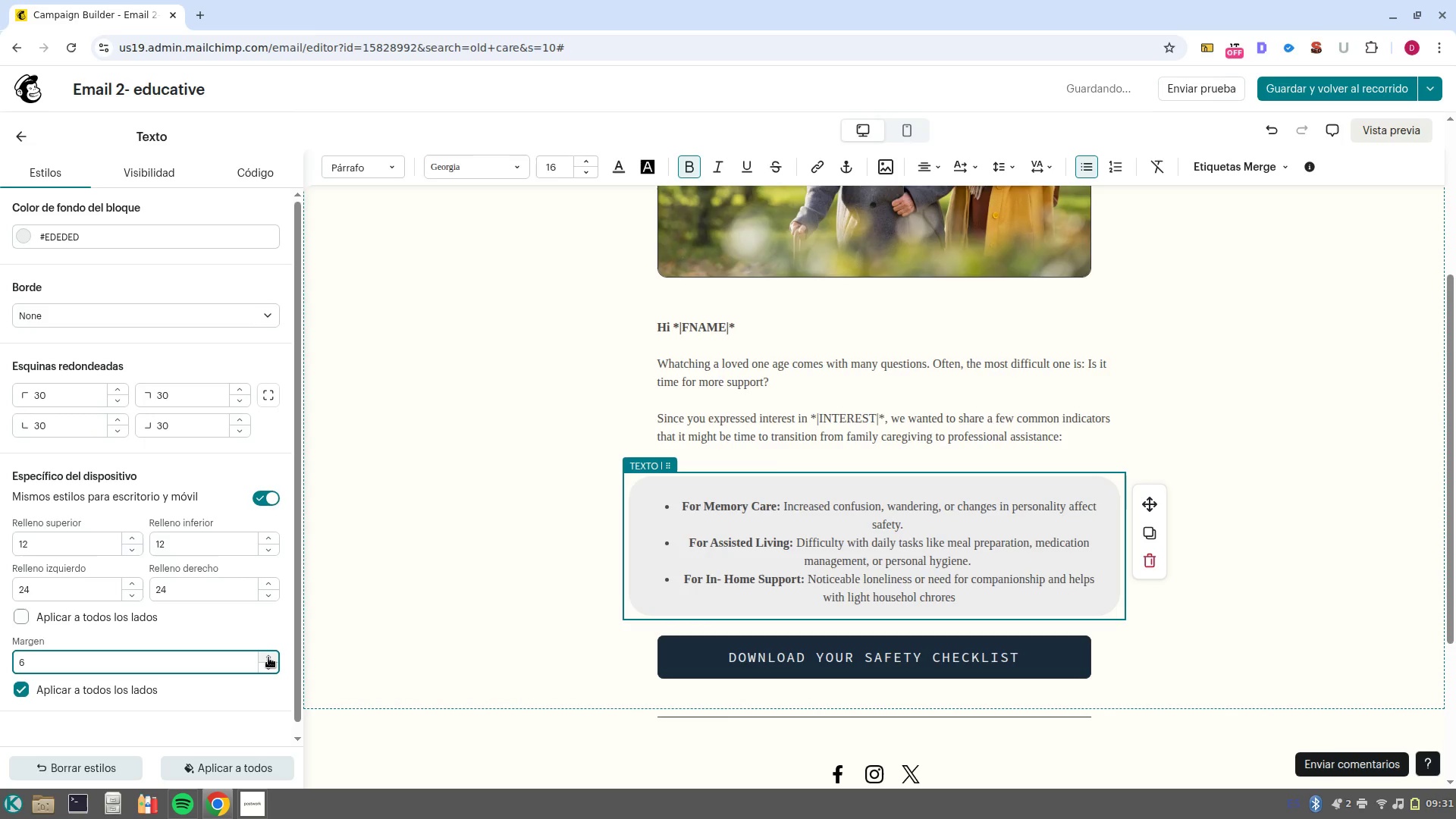 
triple_click([268, 657])
 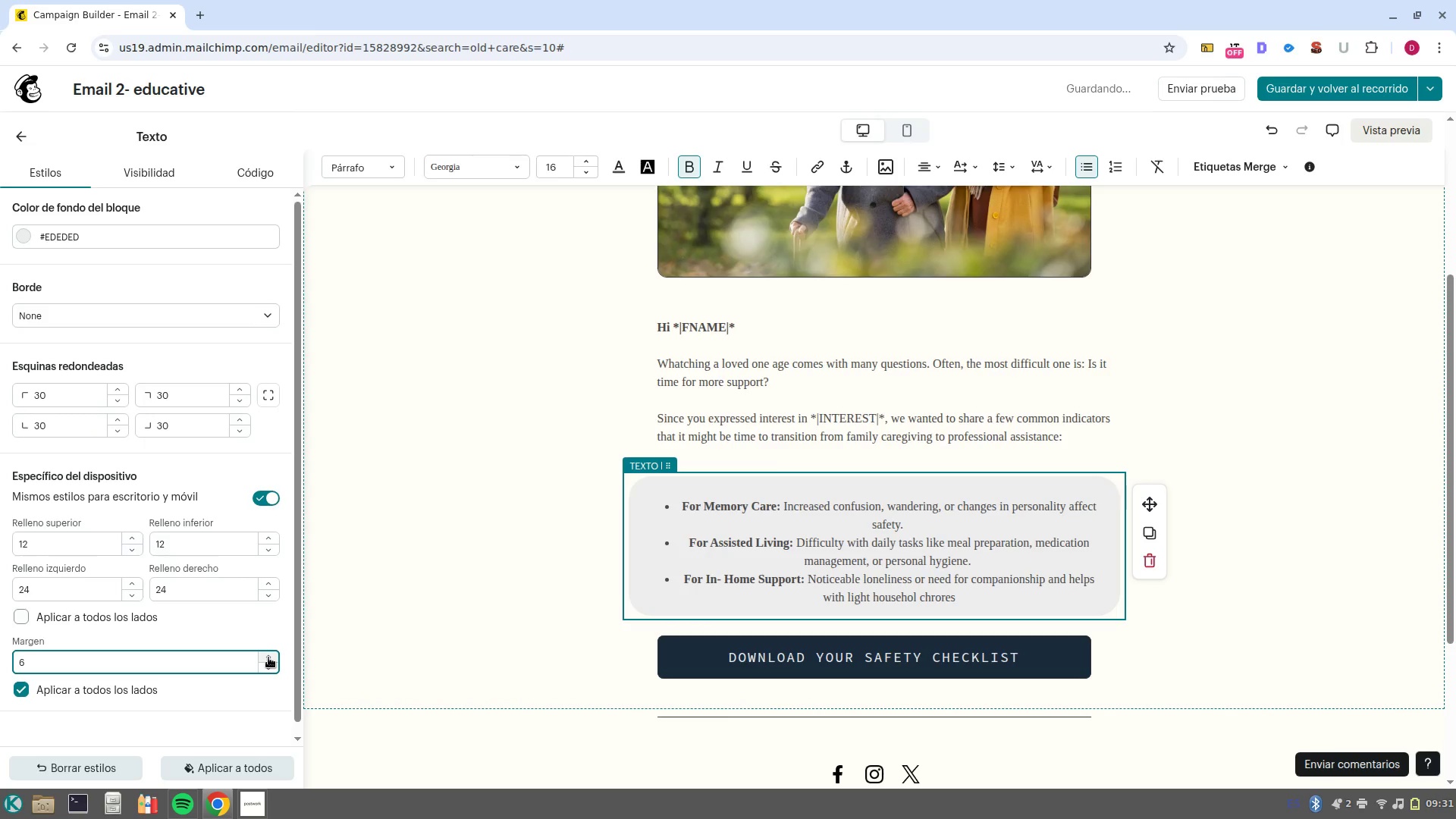 
double_click([268, 657])
 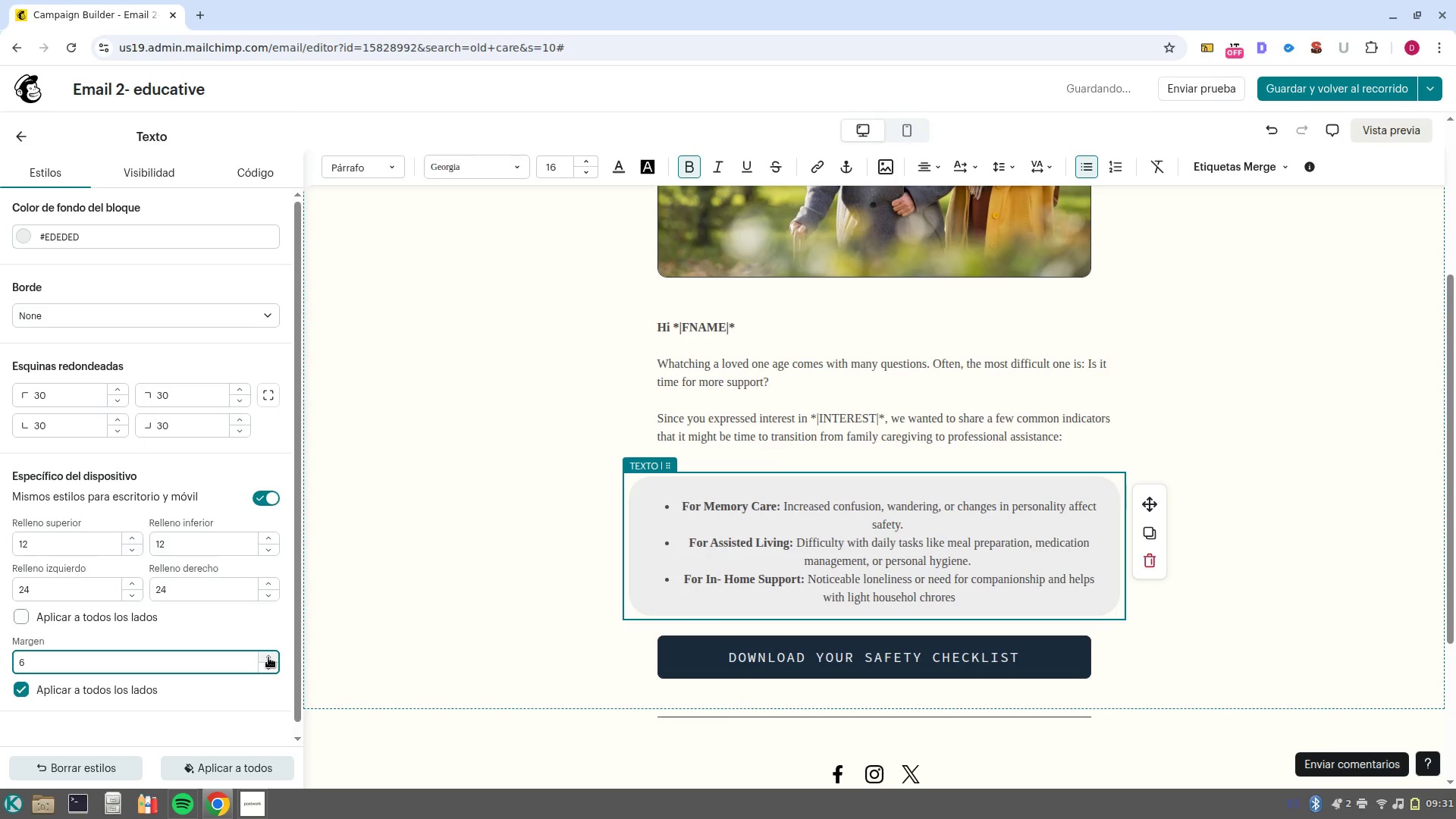 
triple_click([268, 657])
 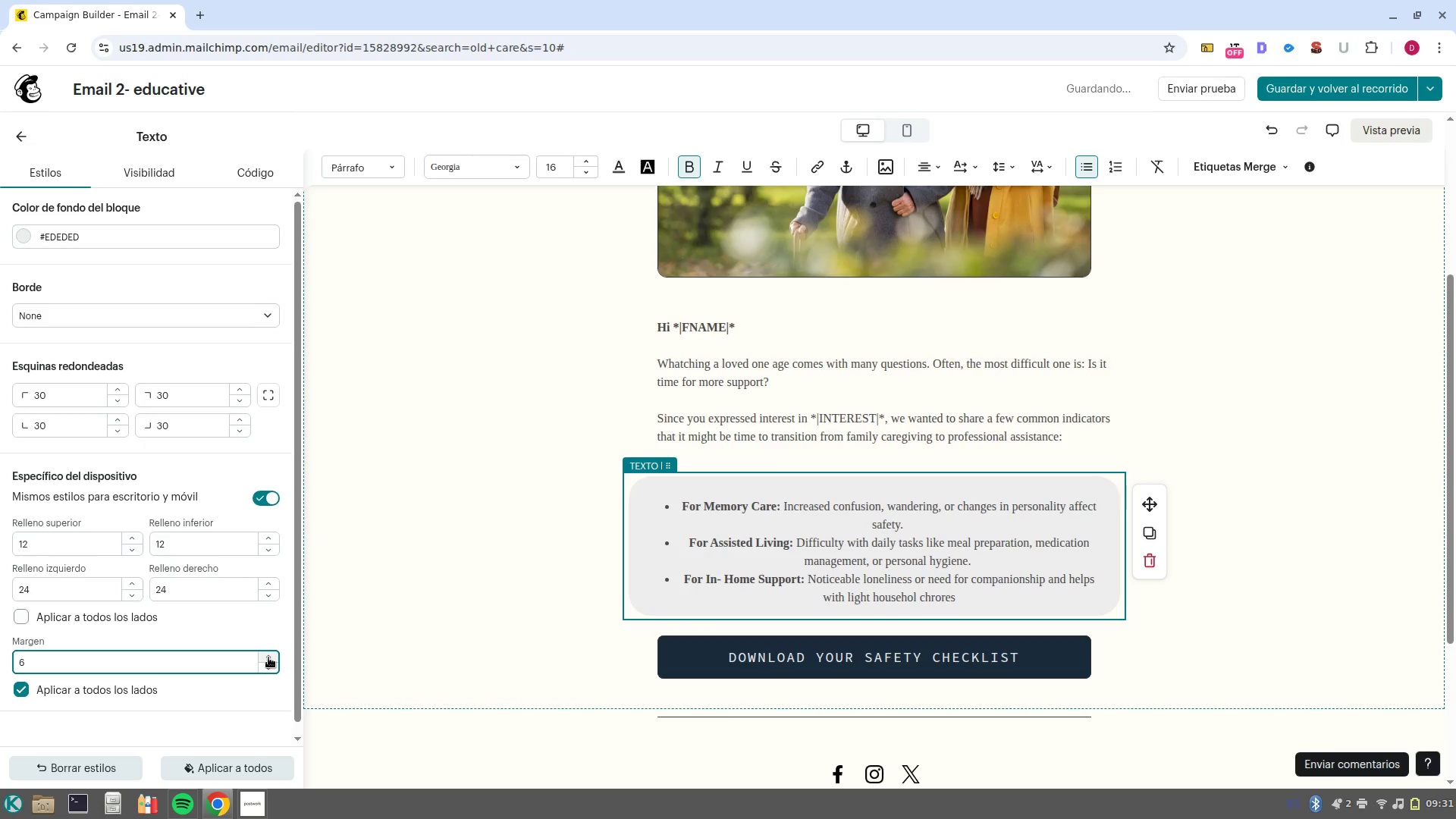 
triple_click([268, 657])
 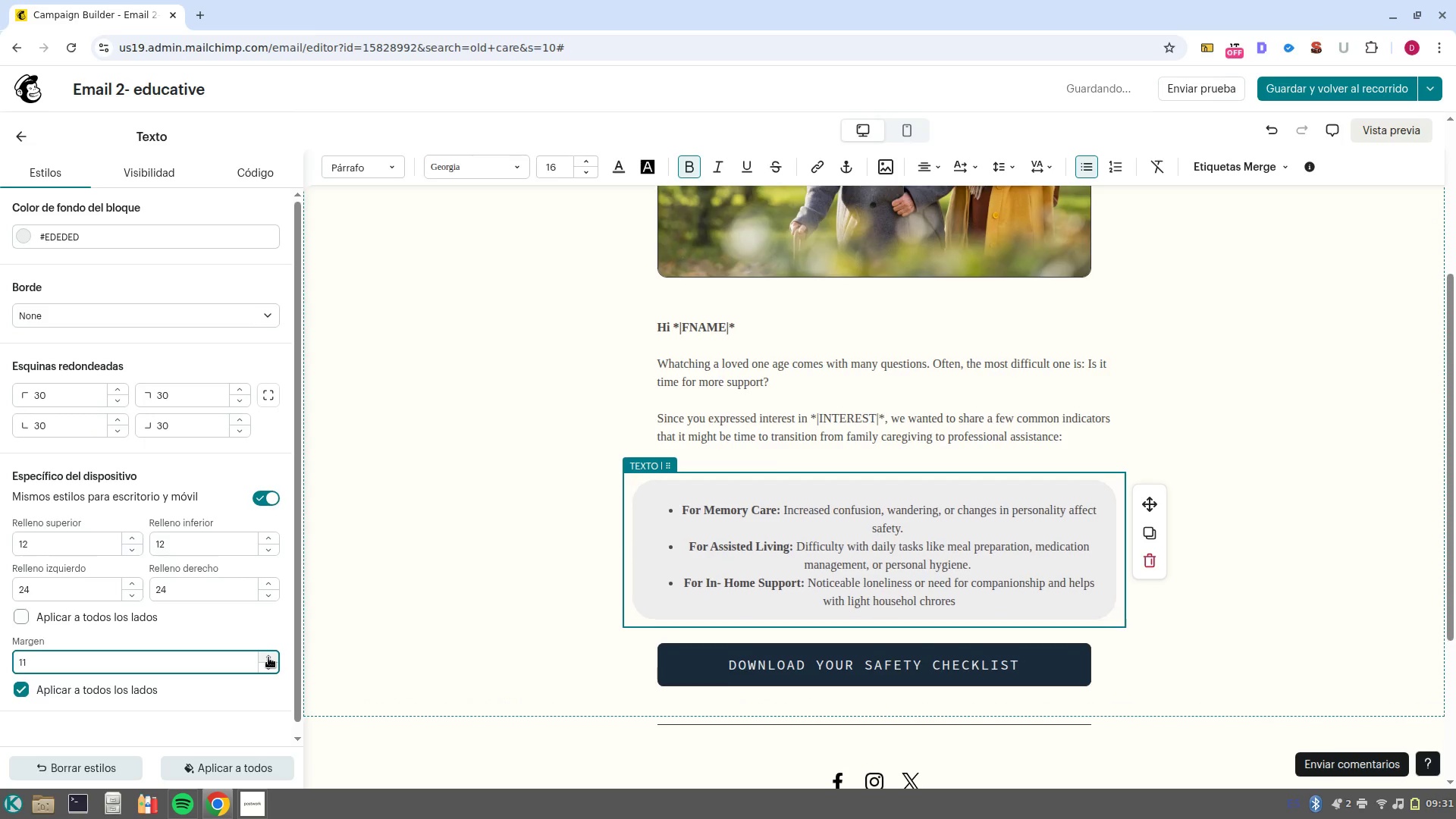 
triple_click([268, 657])
 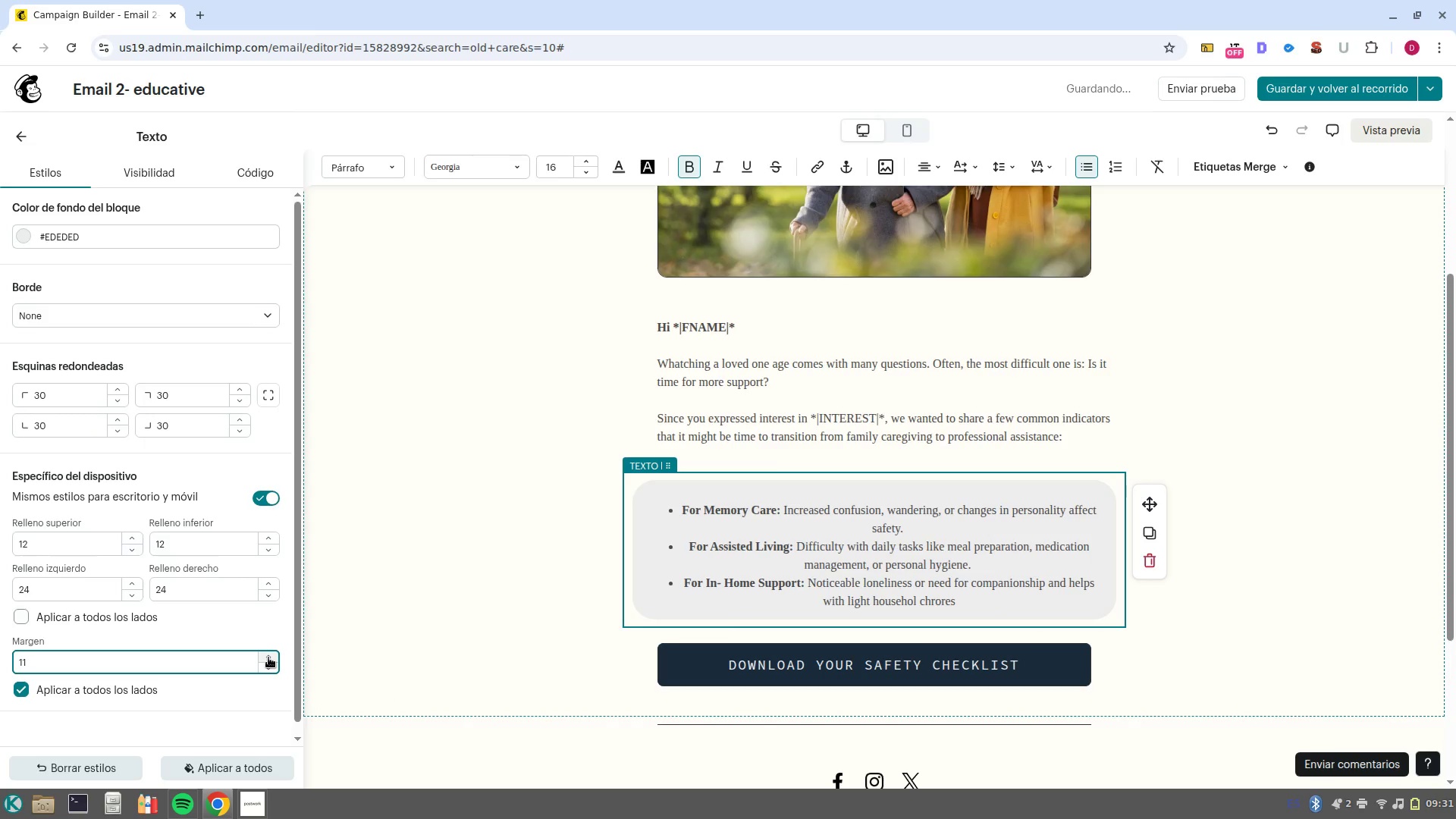 
triple_click([268, 657])
 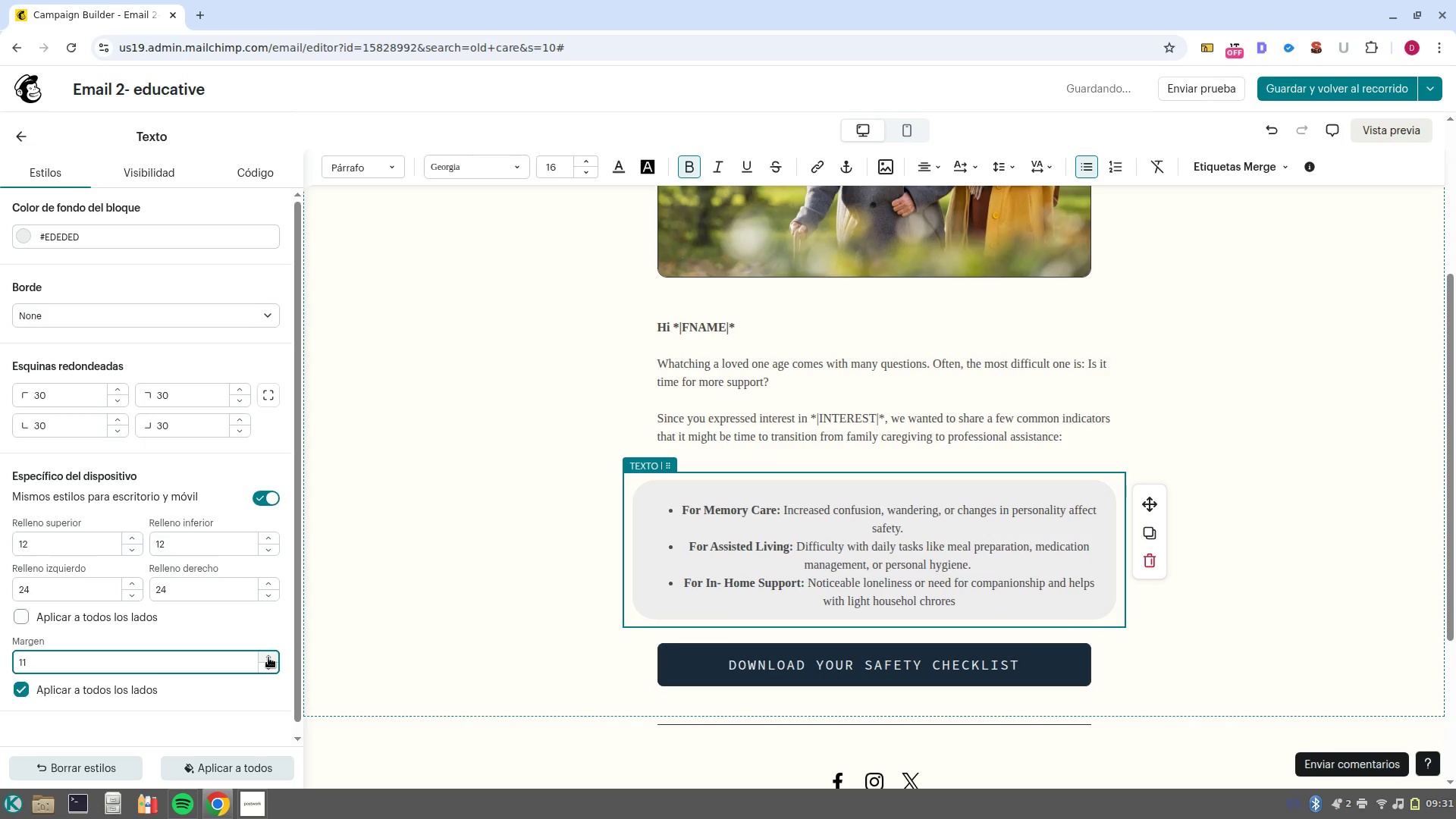 
triple_click([268, 657])
 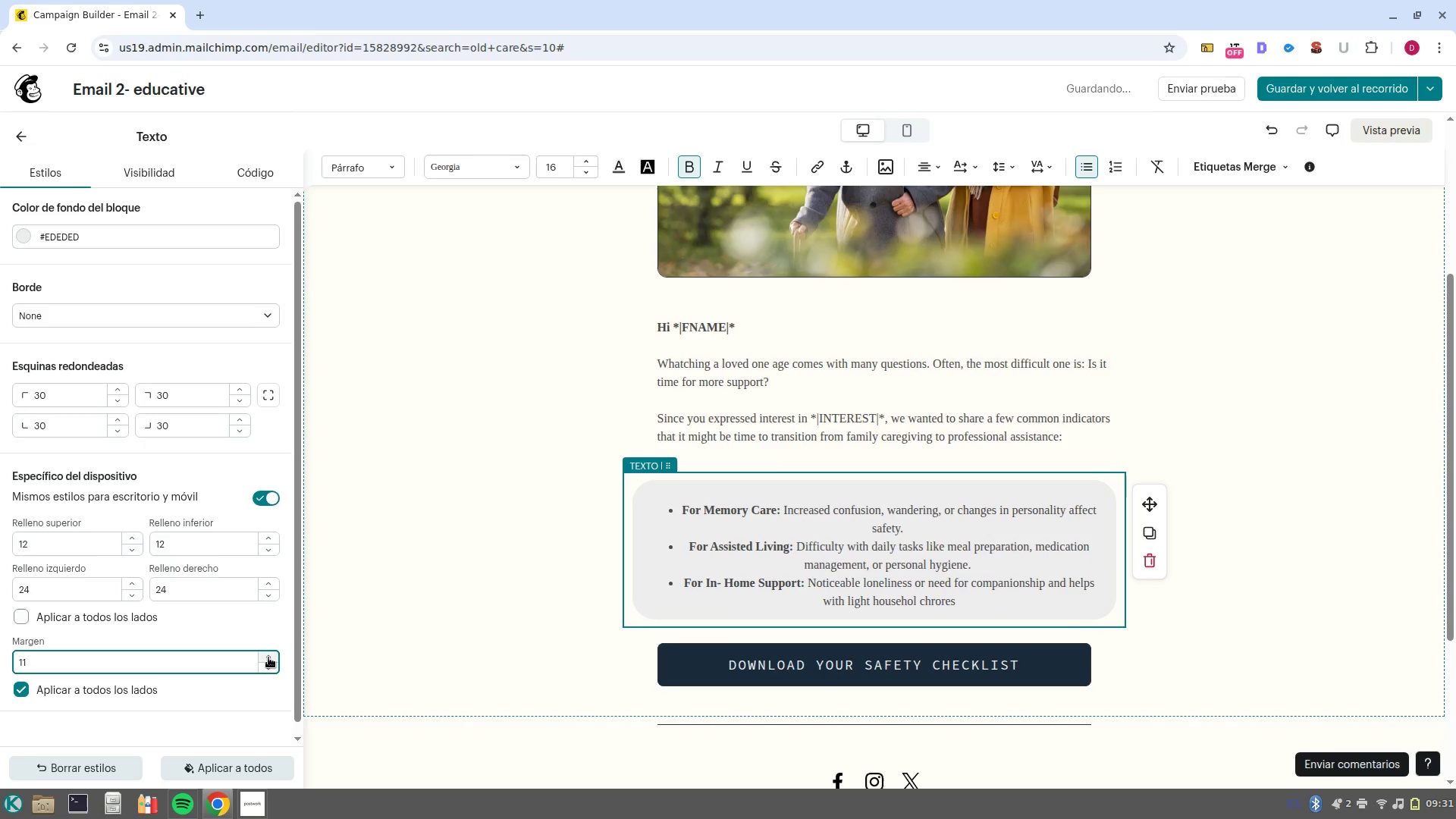 
triple_click([268, 657])
 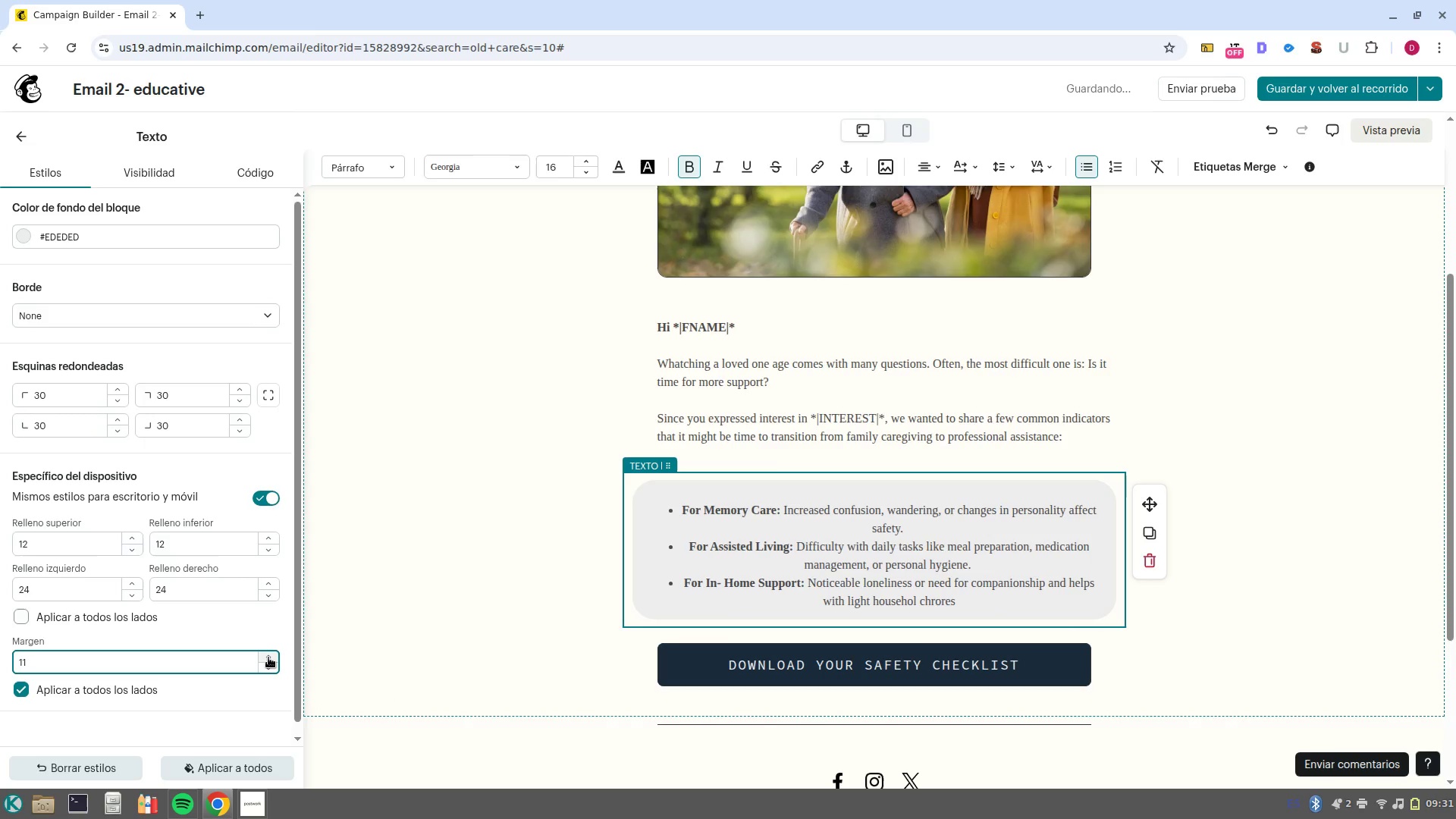 
double_click([268, 657])
 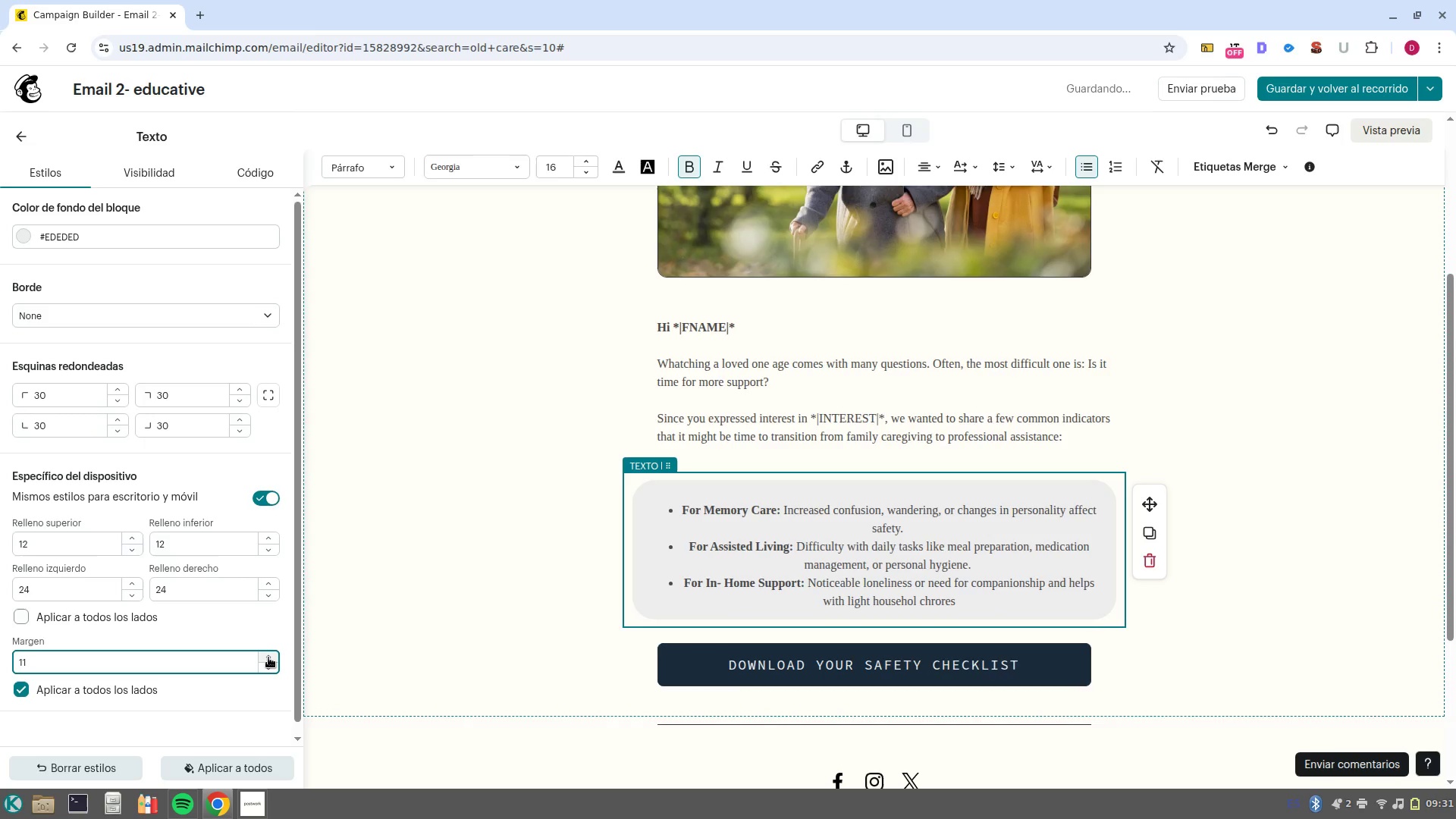 
triple_click([268, 657])
 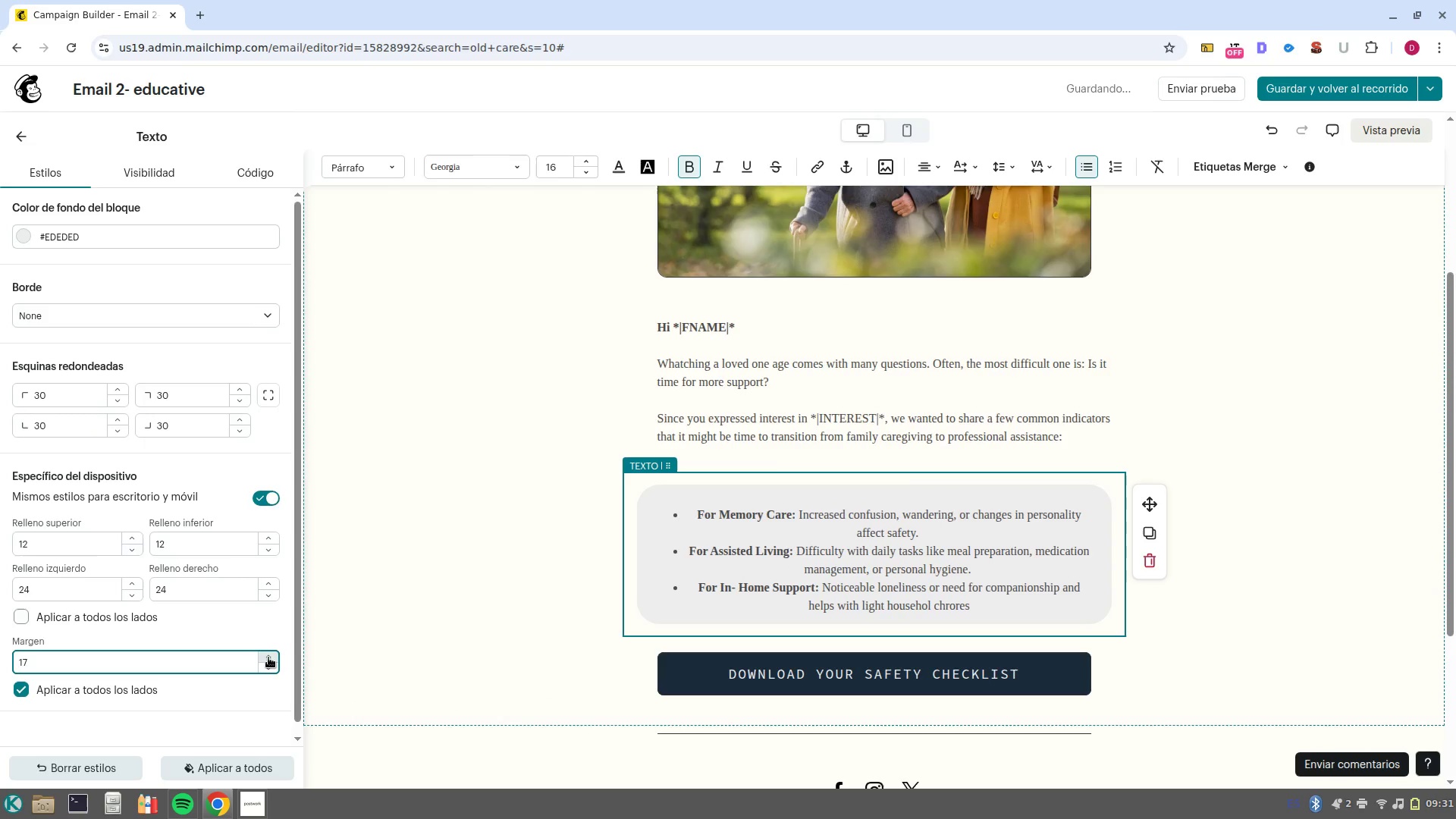 
triple_click([268, 657])
 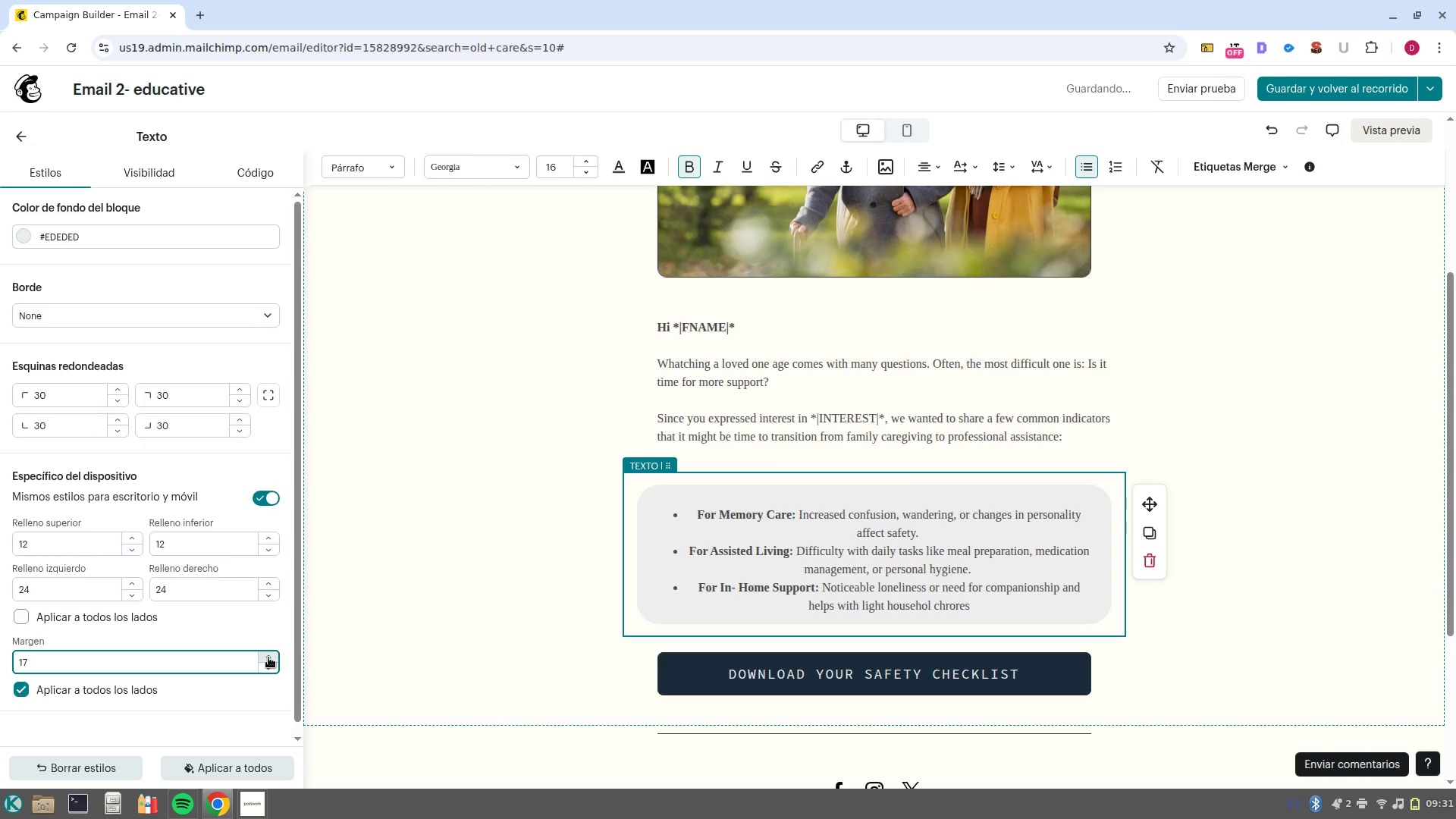 
triple_click([268, 657])
 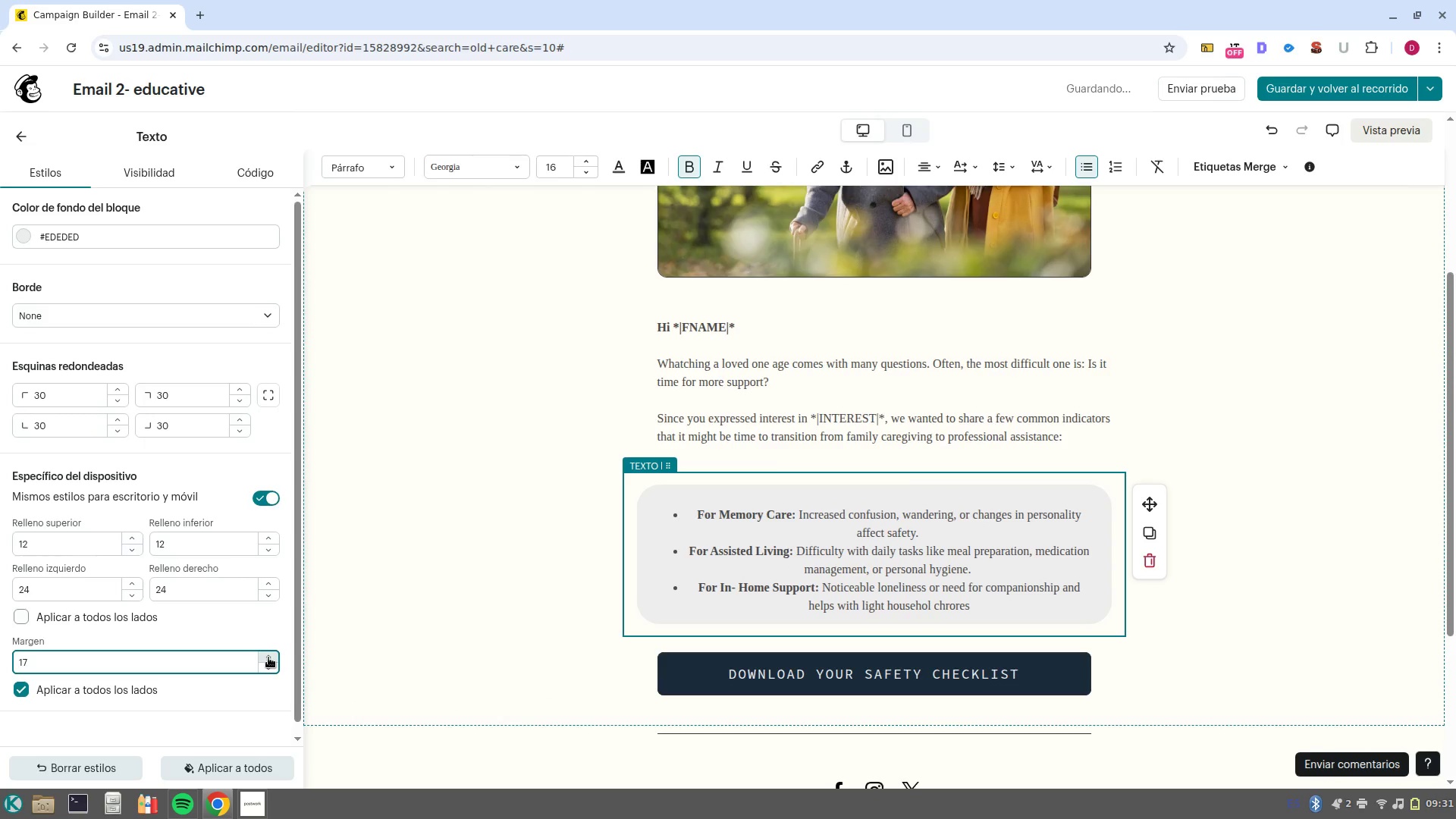 
triple_click([268, 657])
 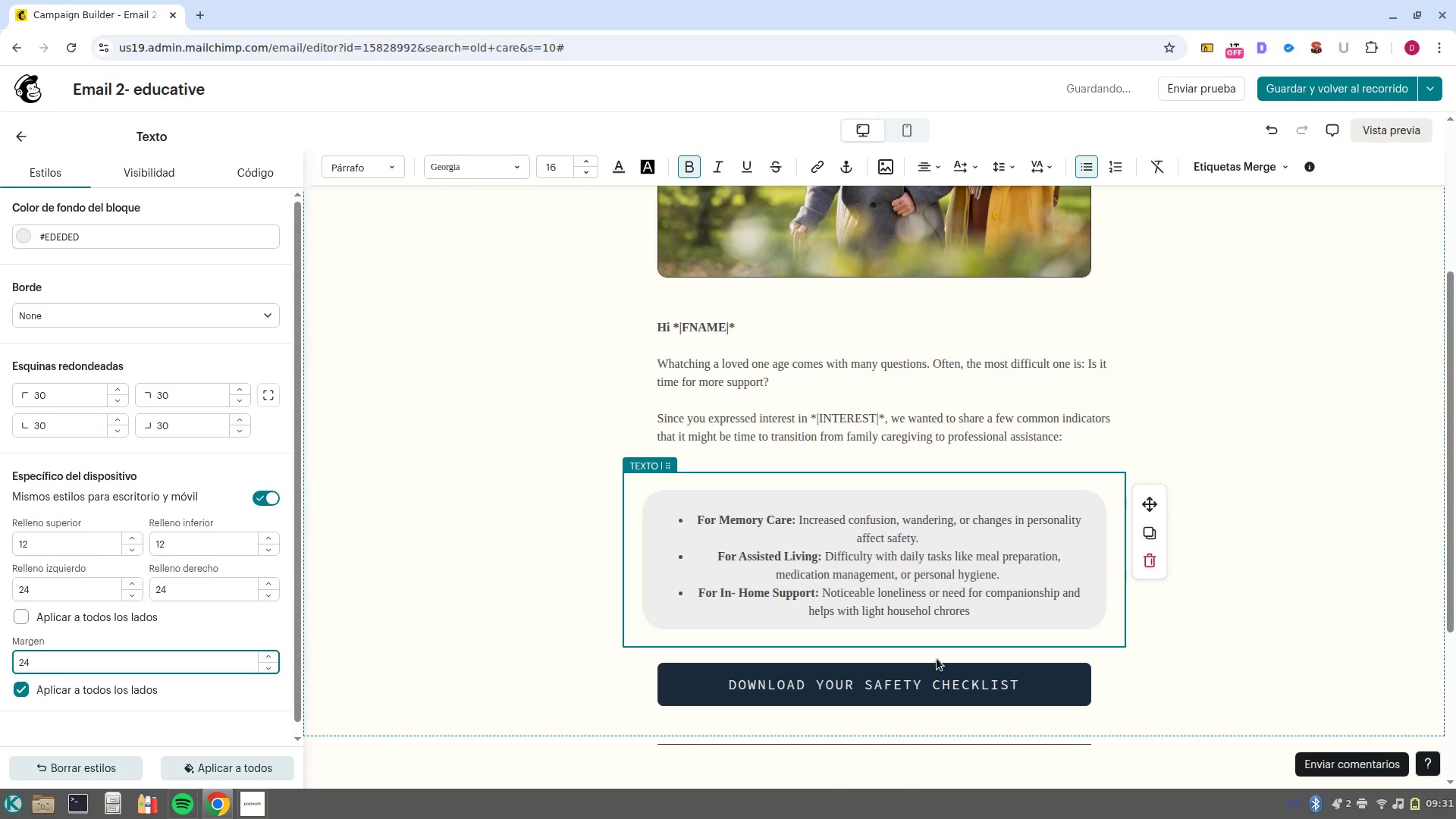 
left_click([1321, 596])
 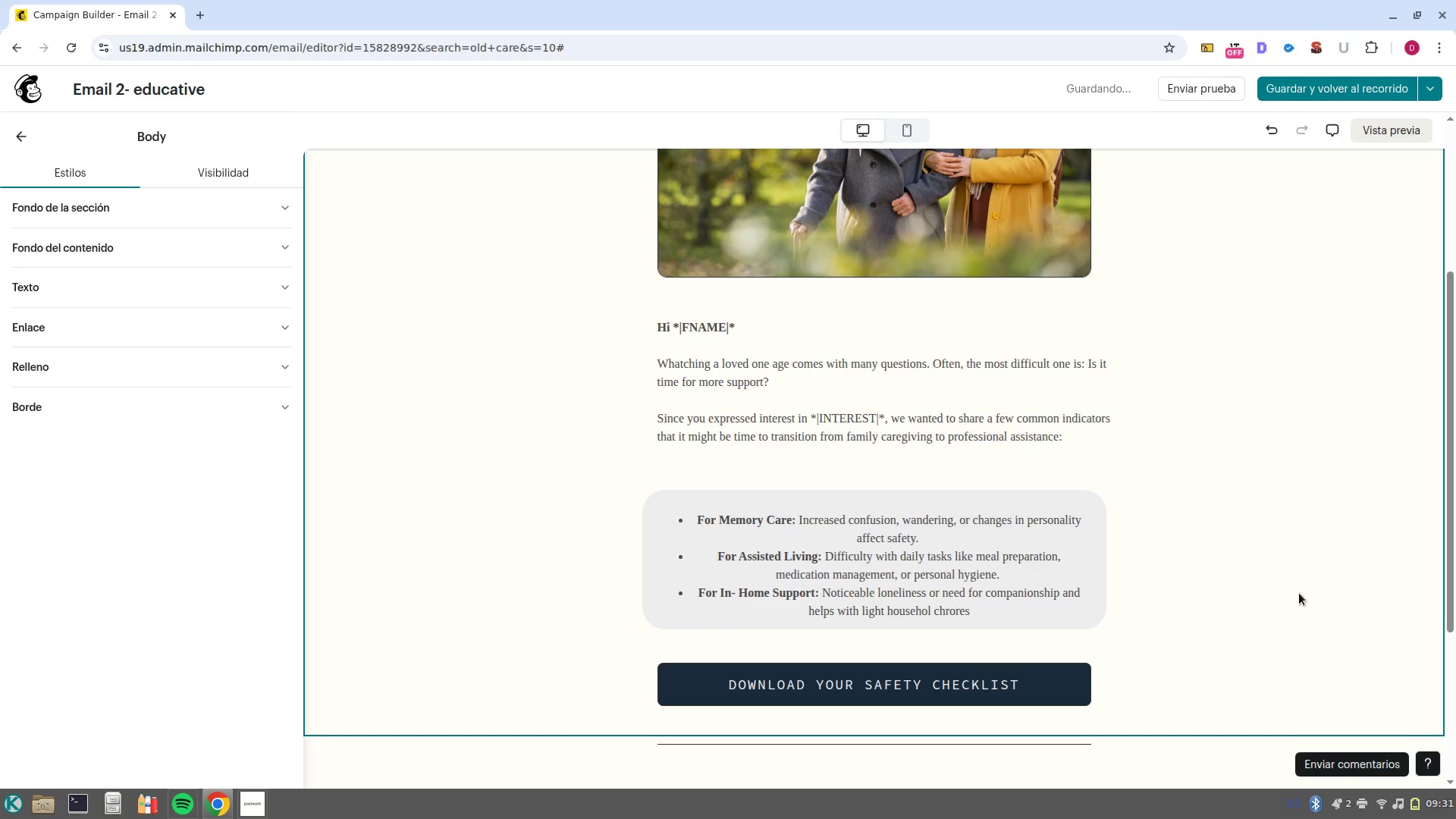 
left_click([1059, 573])
 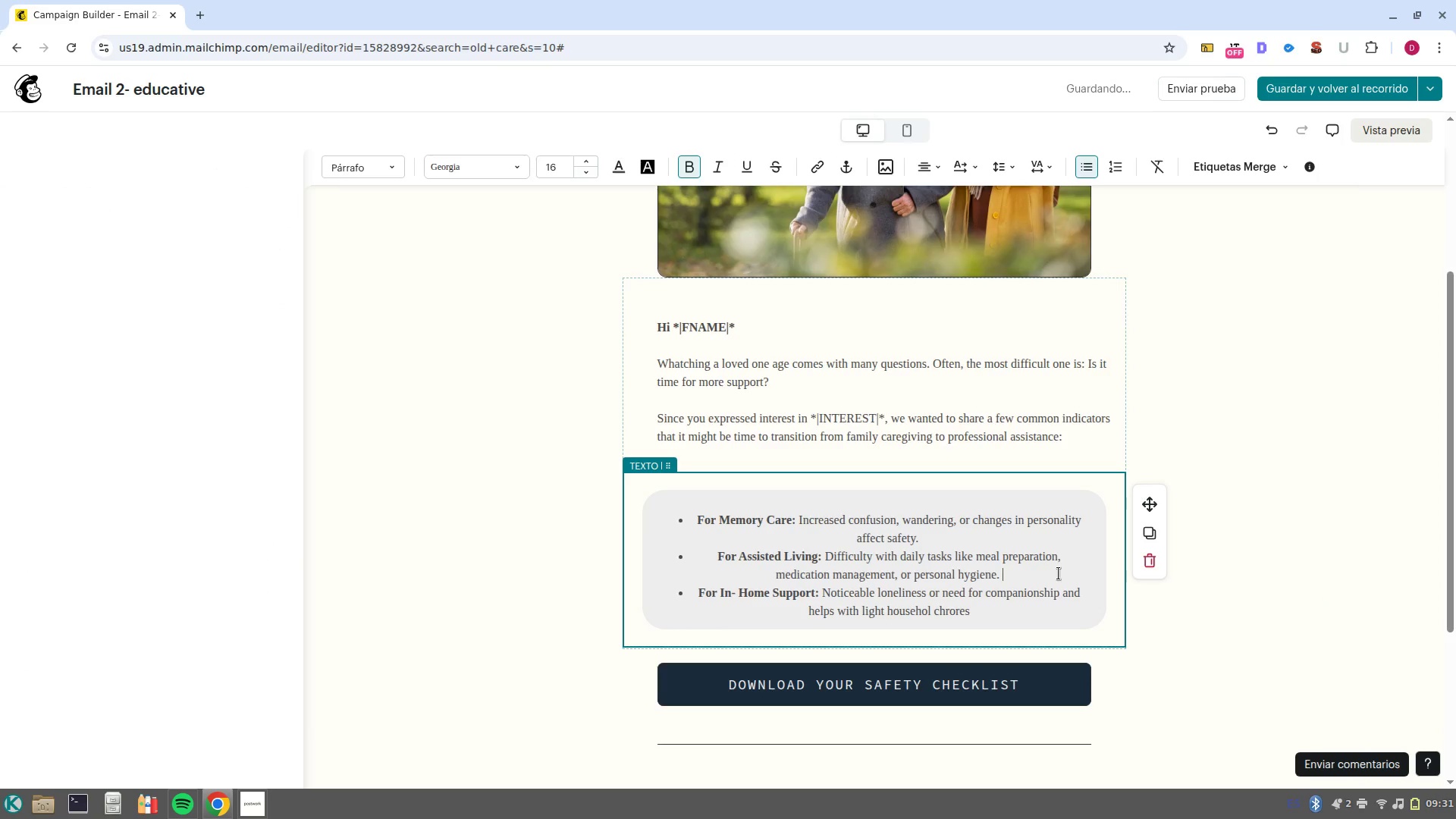 
key(NumpadEnter)
 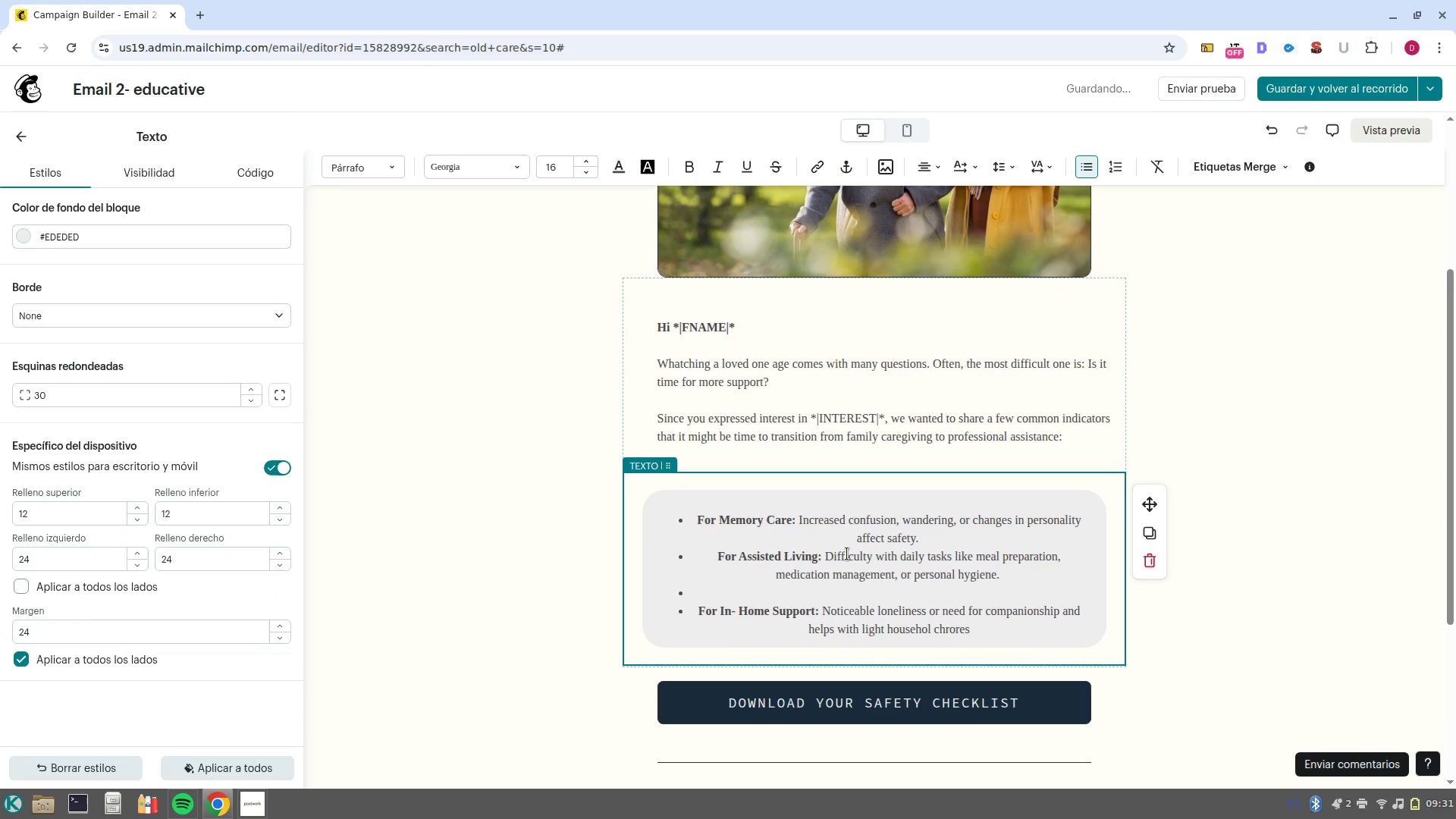 
key(Backspace)
 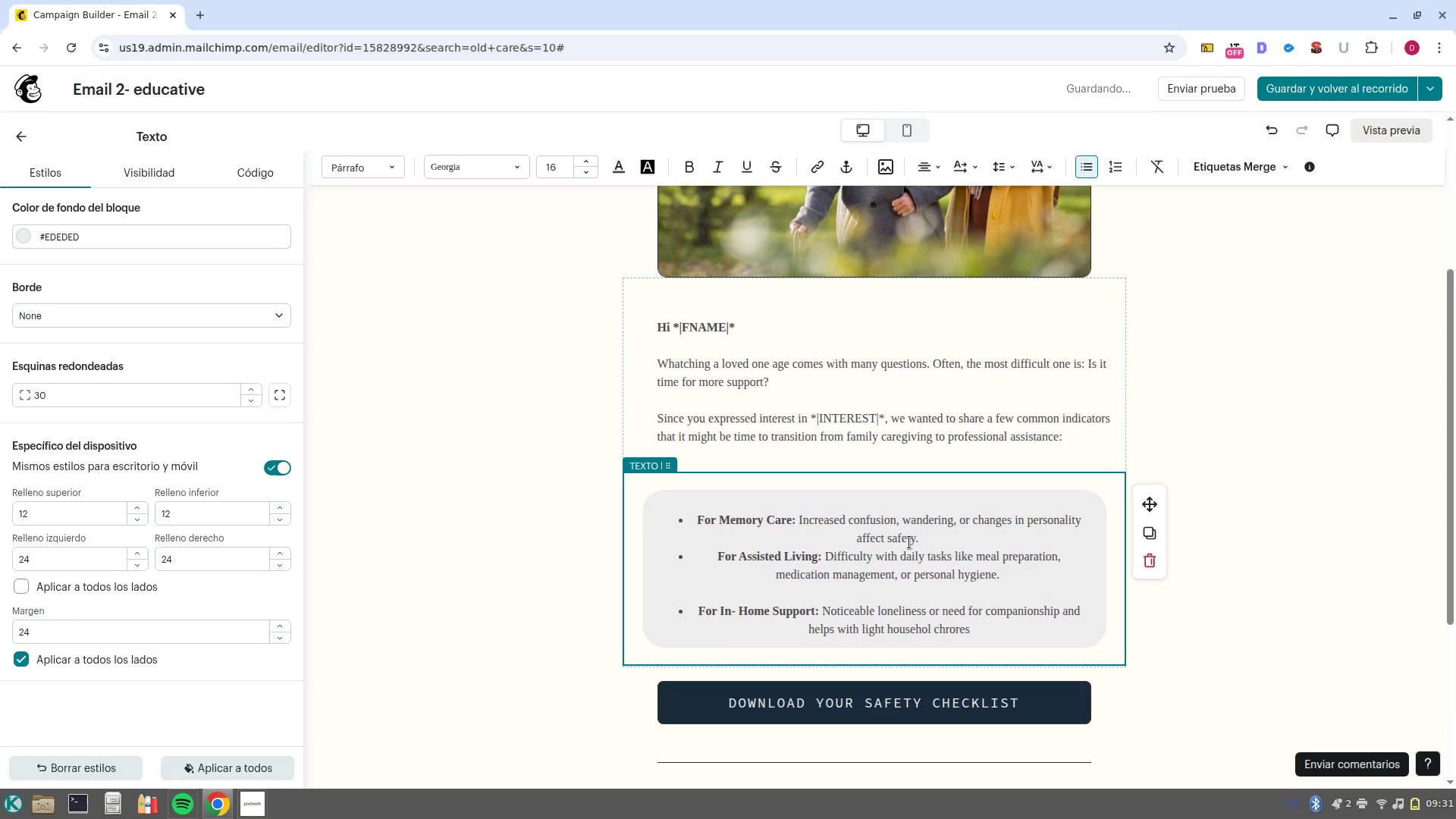 
left_click([924, 542])
 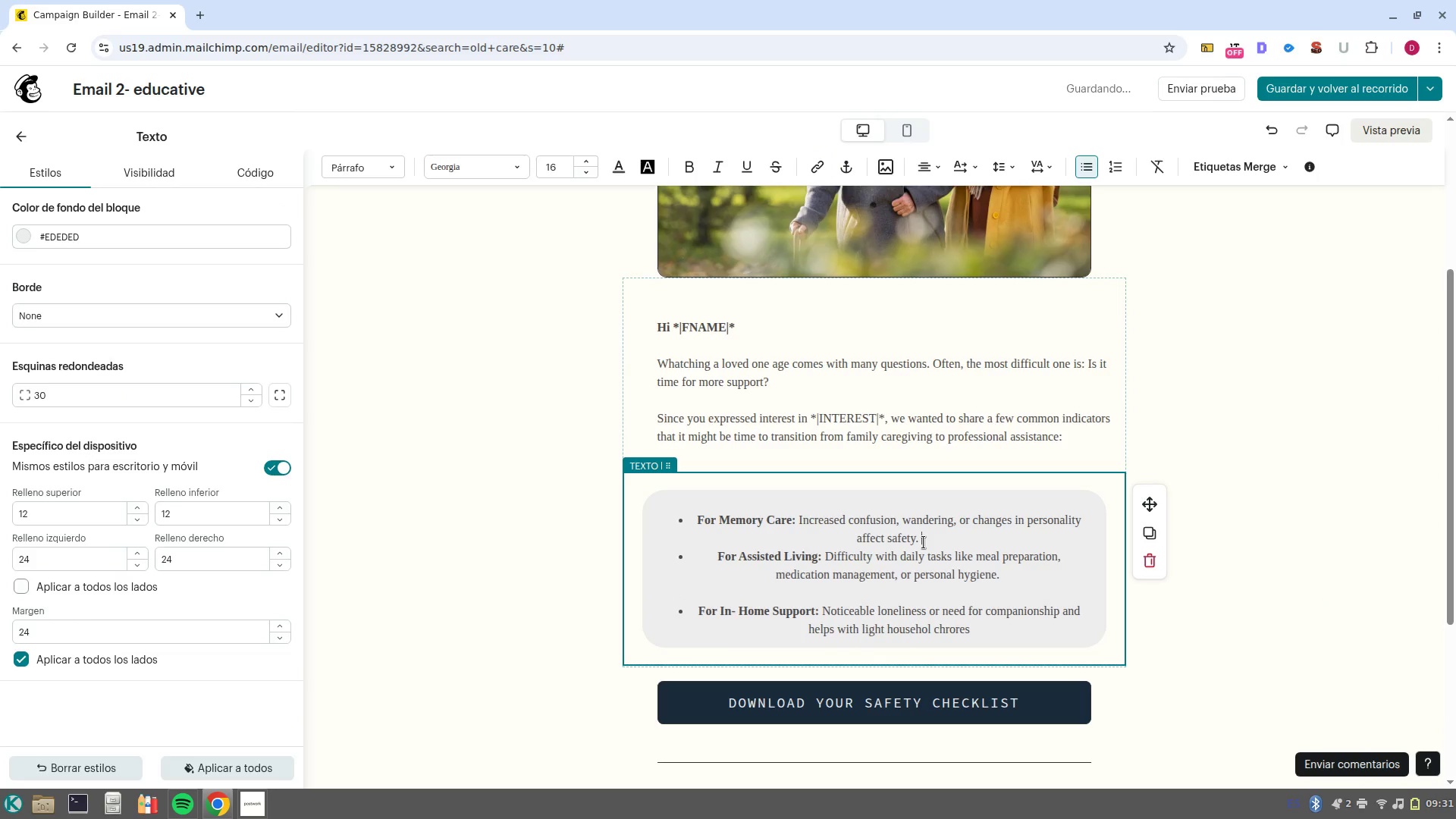 
key(NumpadEnter)
 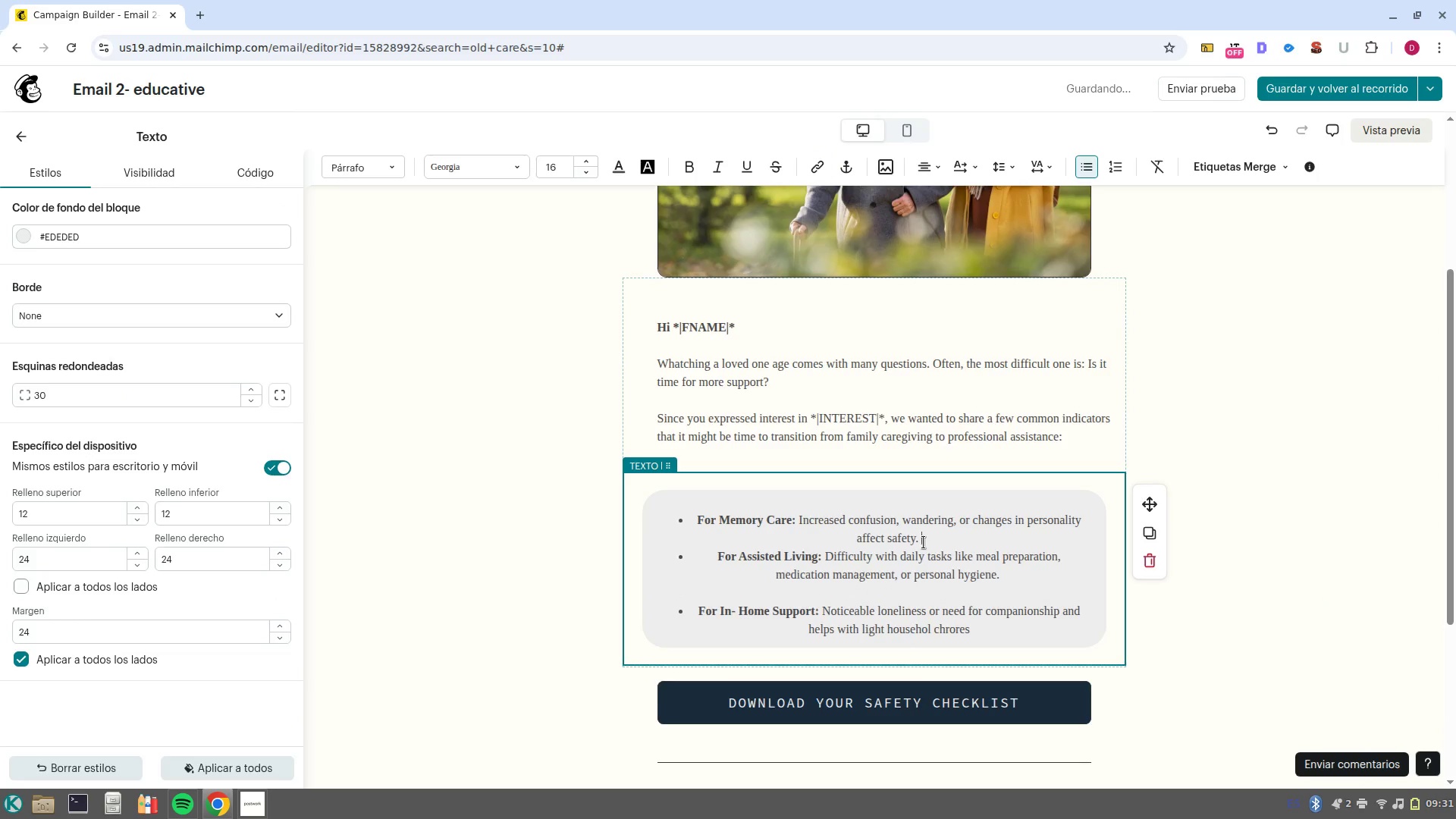 
key(Backspace)
 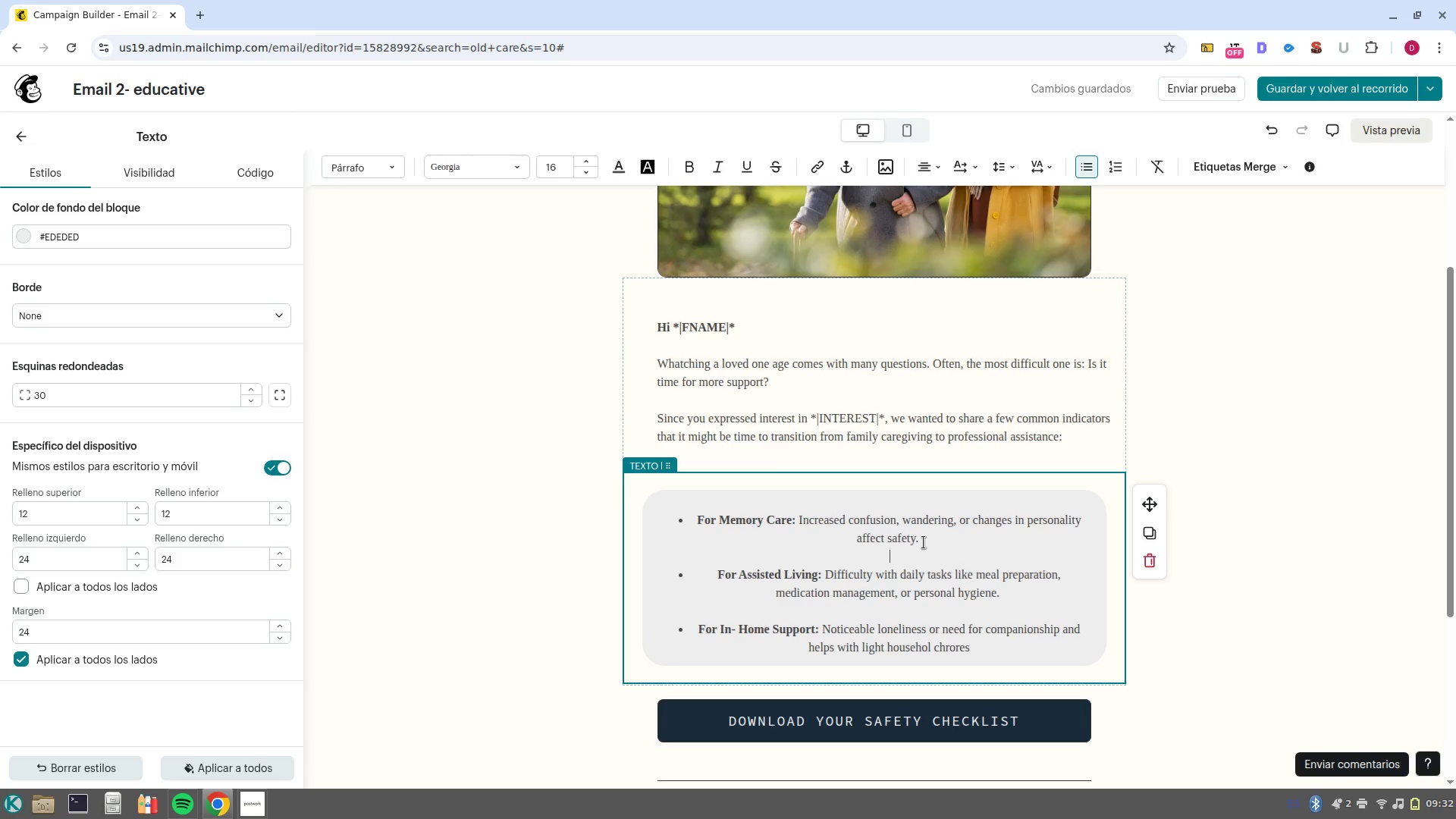 
wait(22.27)
 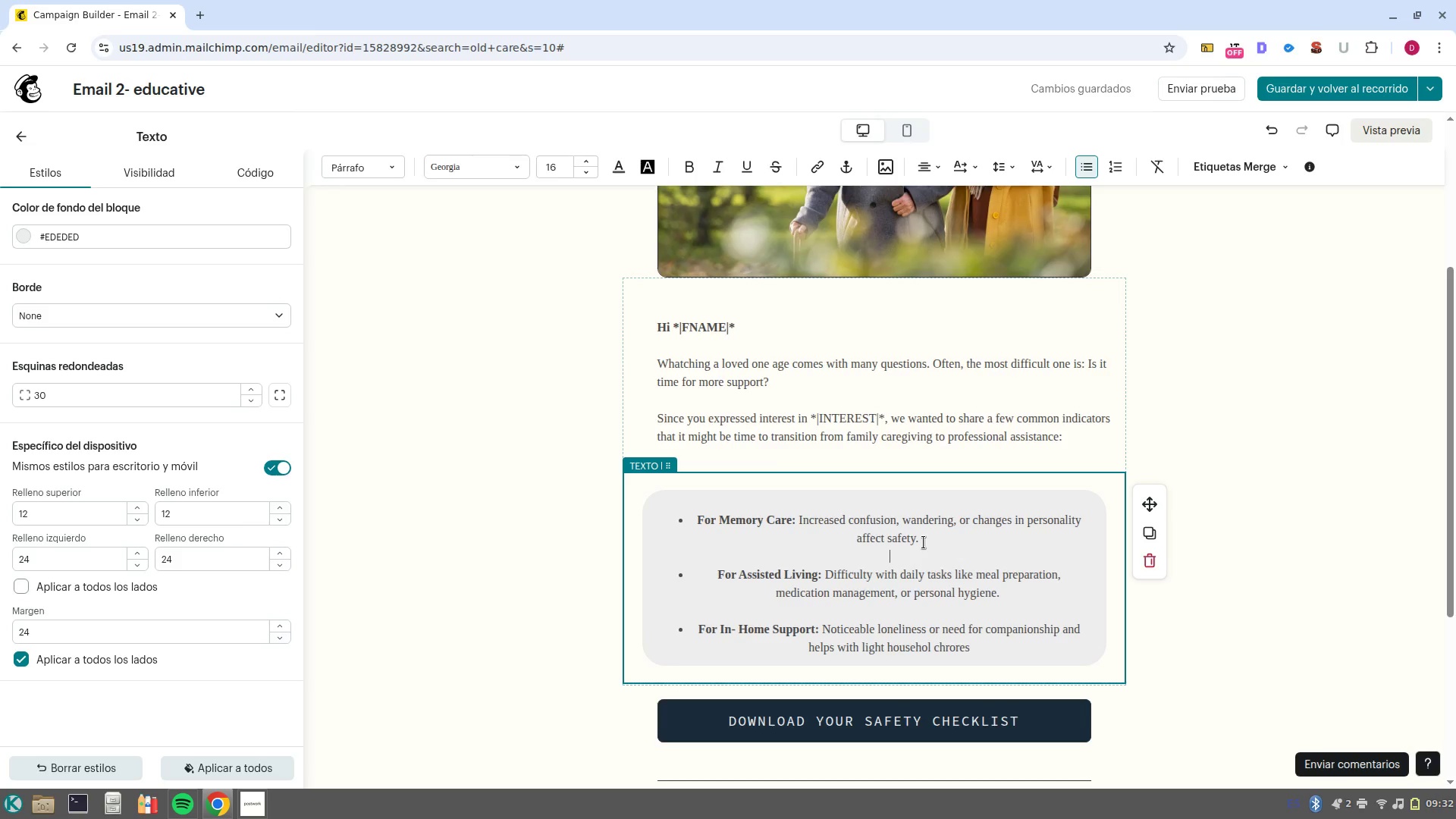 
left_click([984, 648])
 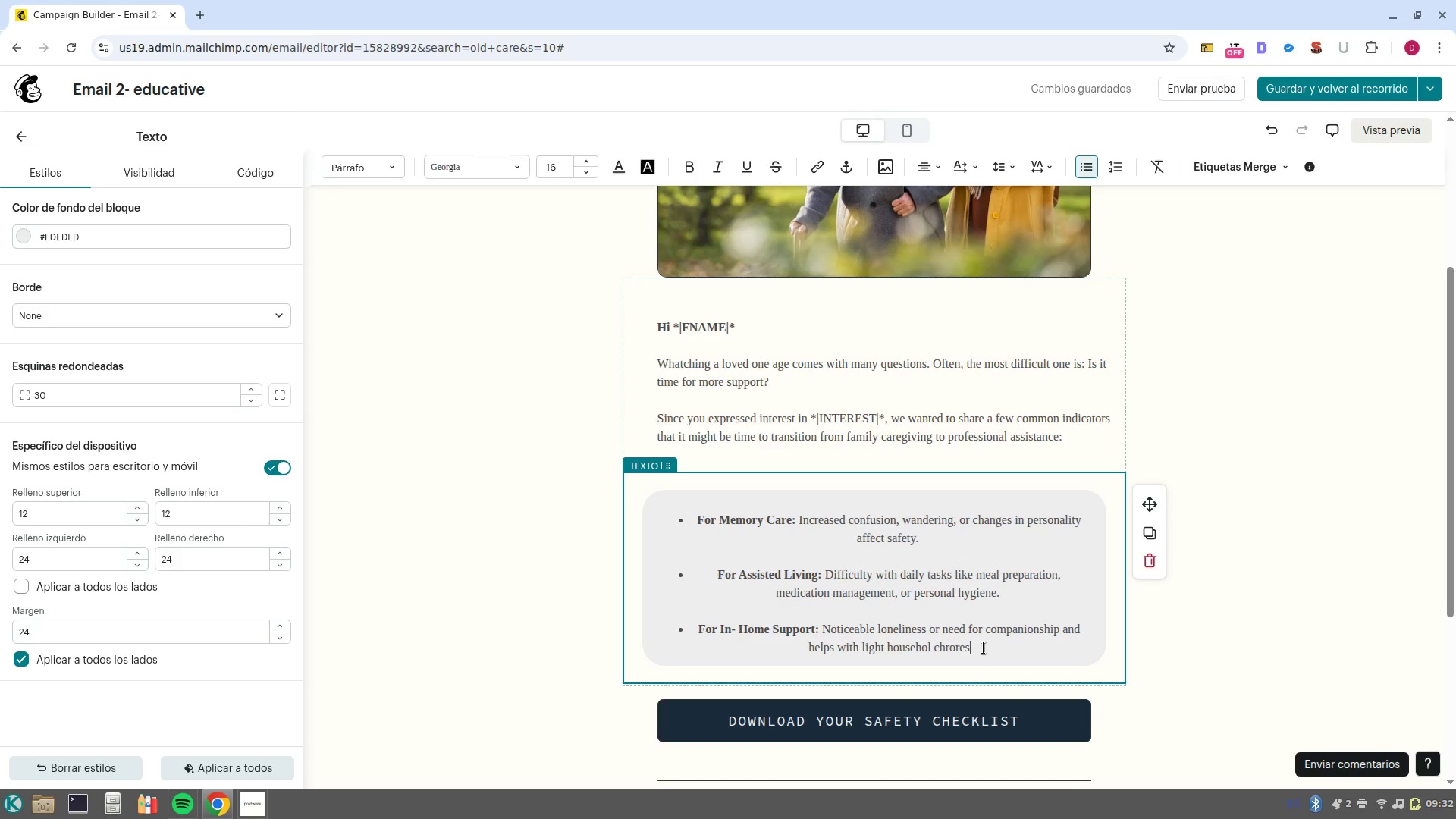 
key(NumpadEnter)
 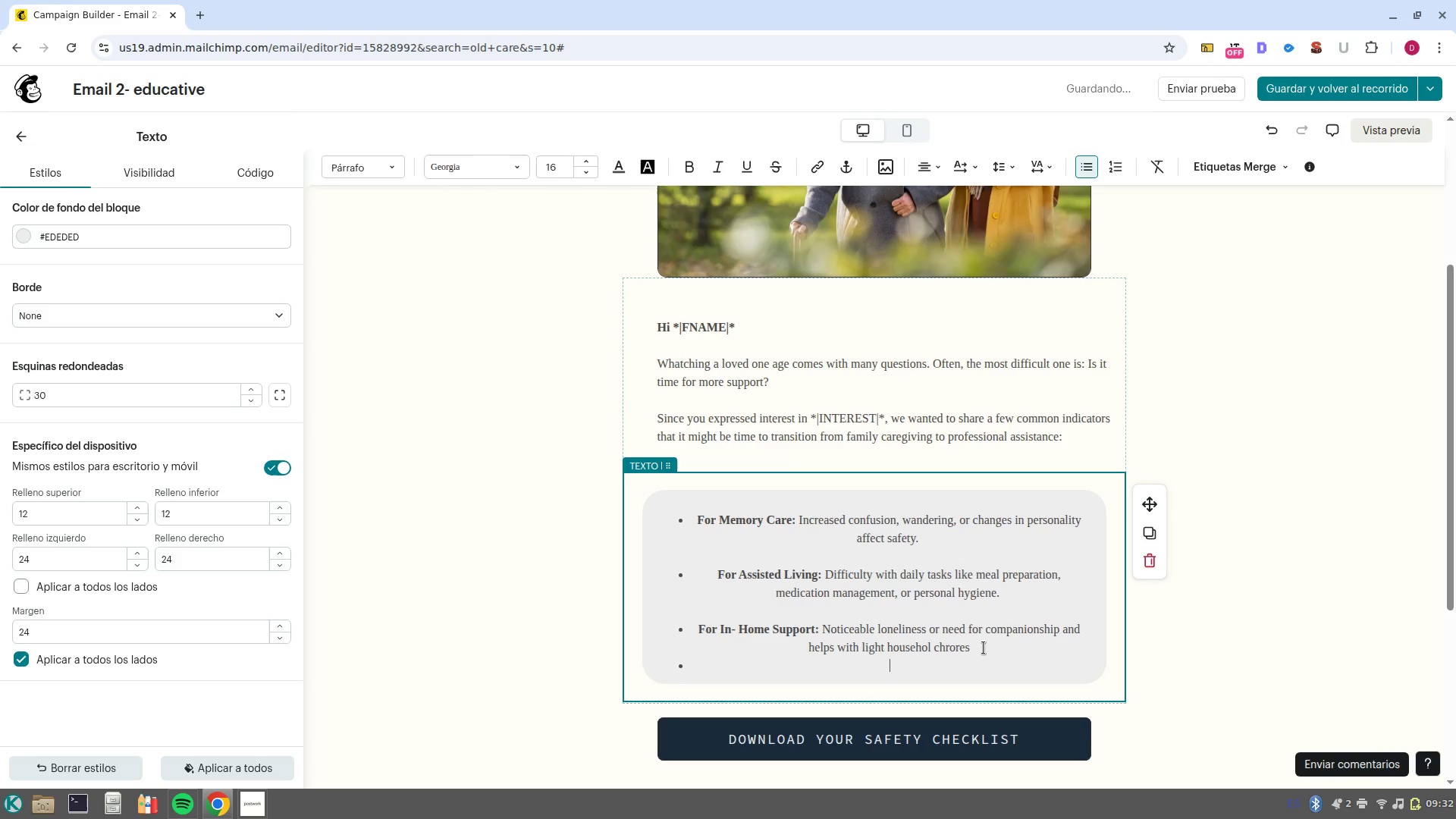 
key(Backspace)
 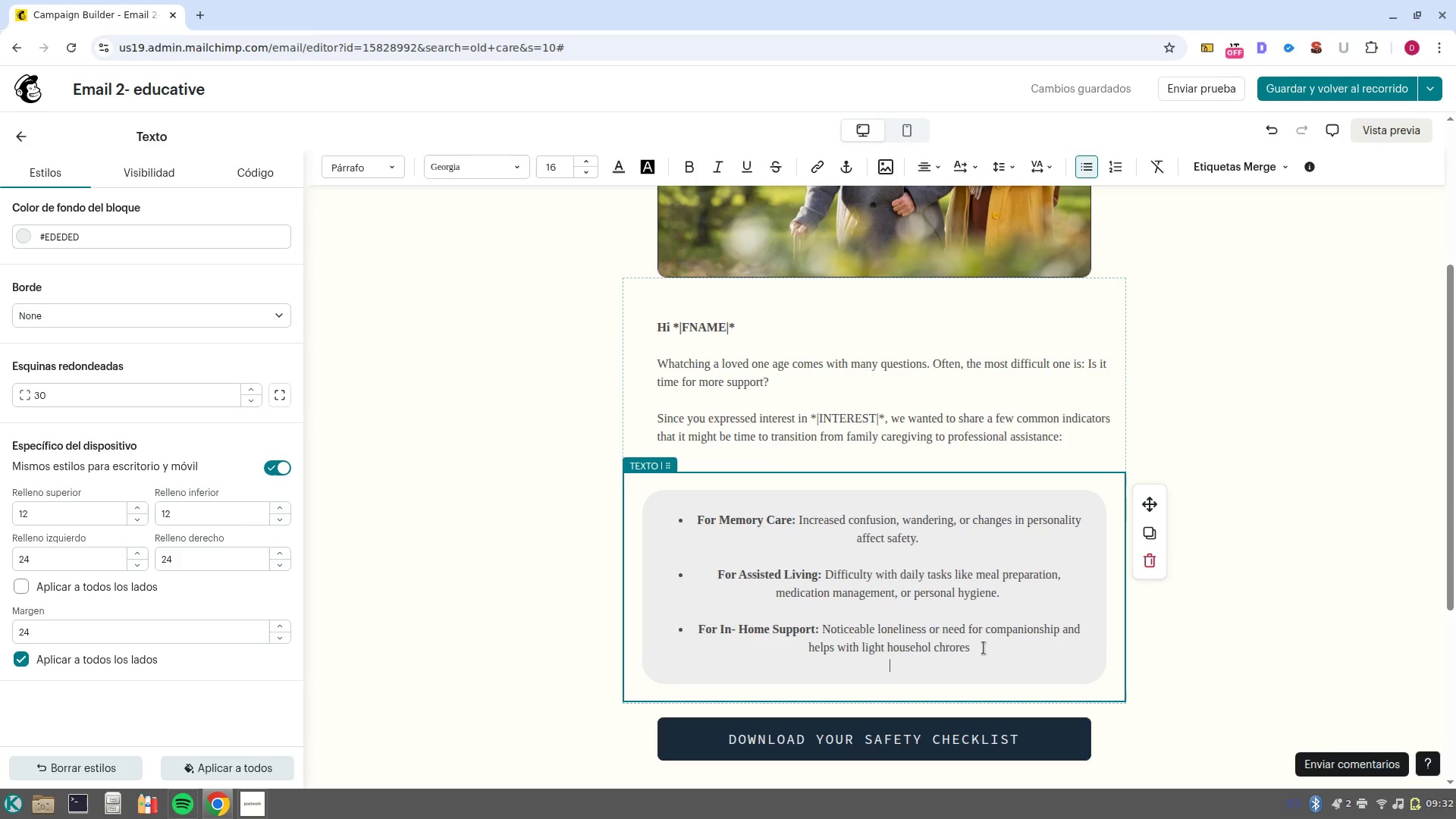 
wait(5.03)
 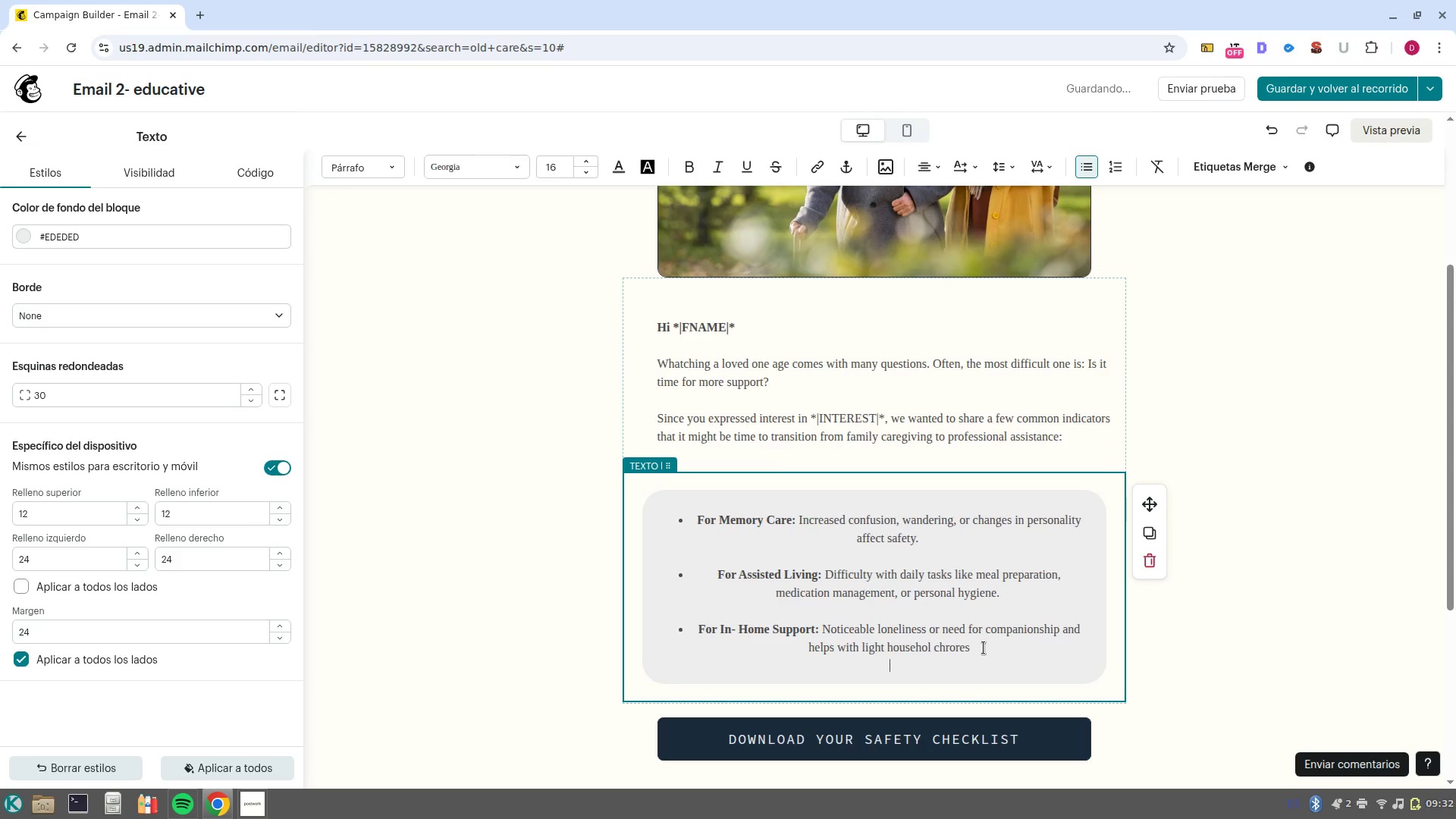 
left_click([984, 648])
 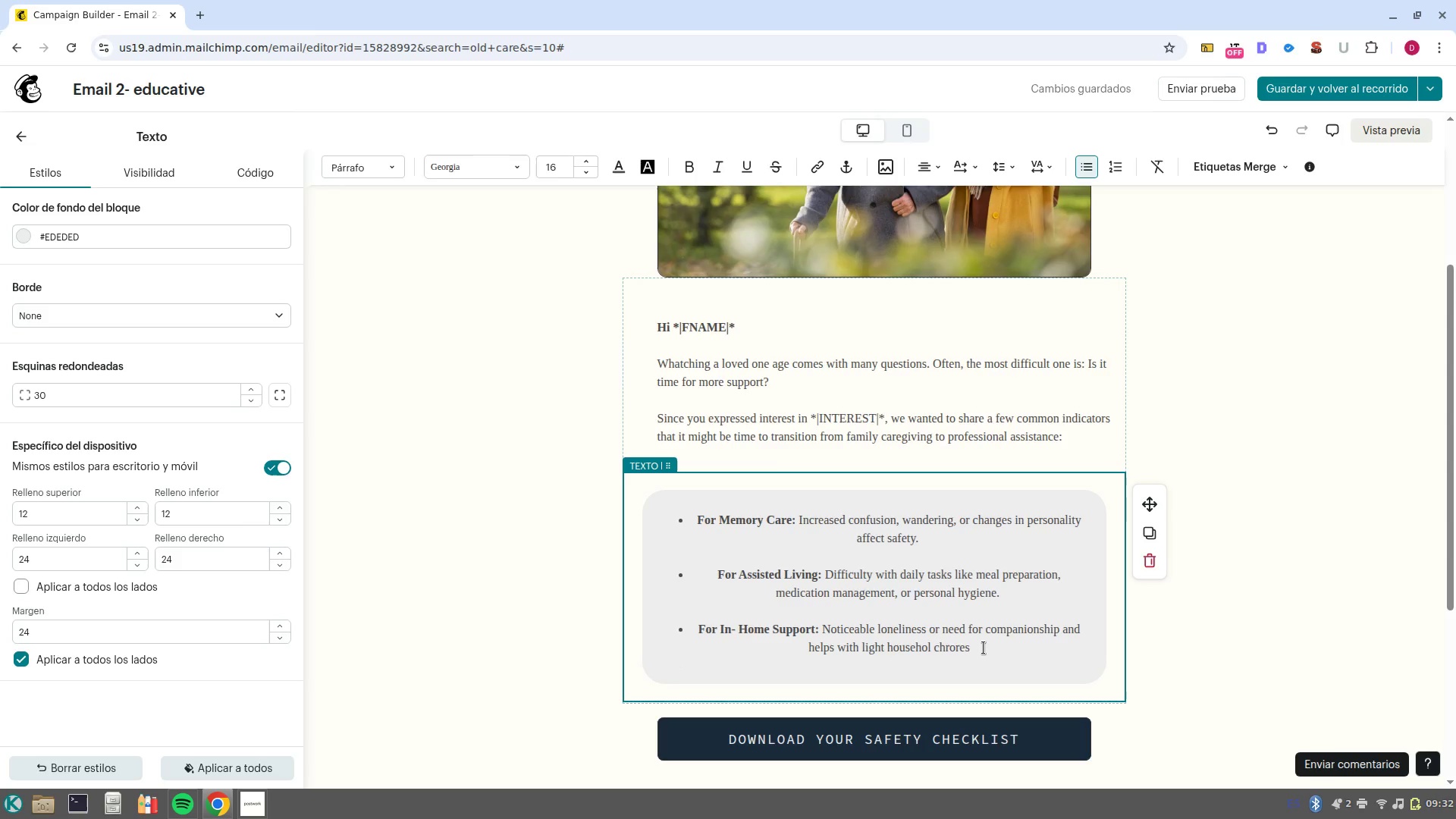 
key(Period)
 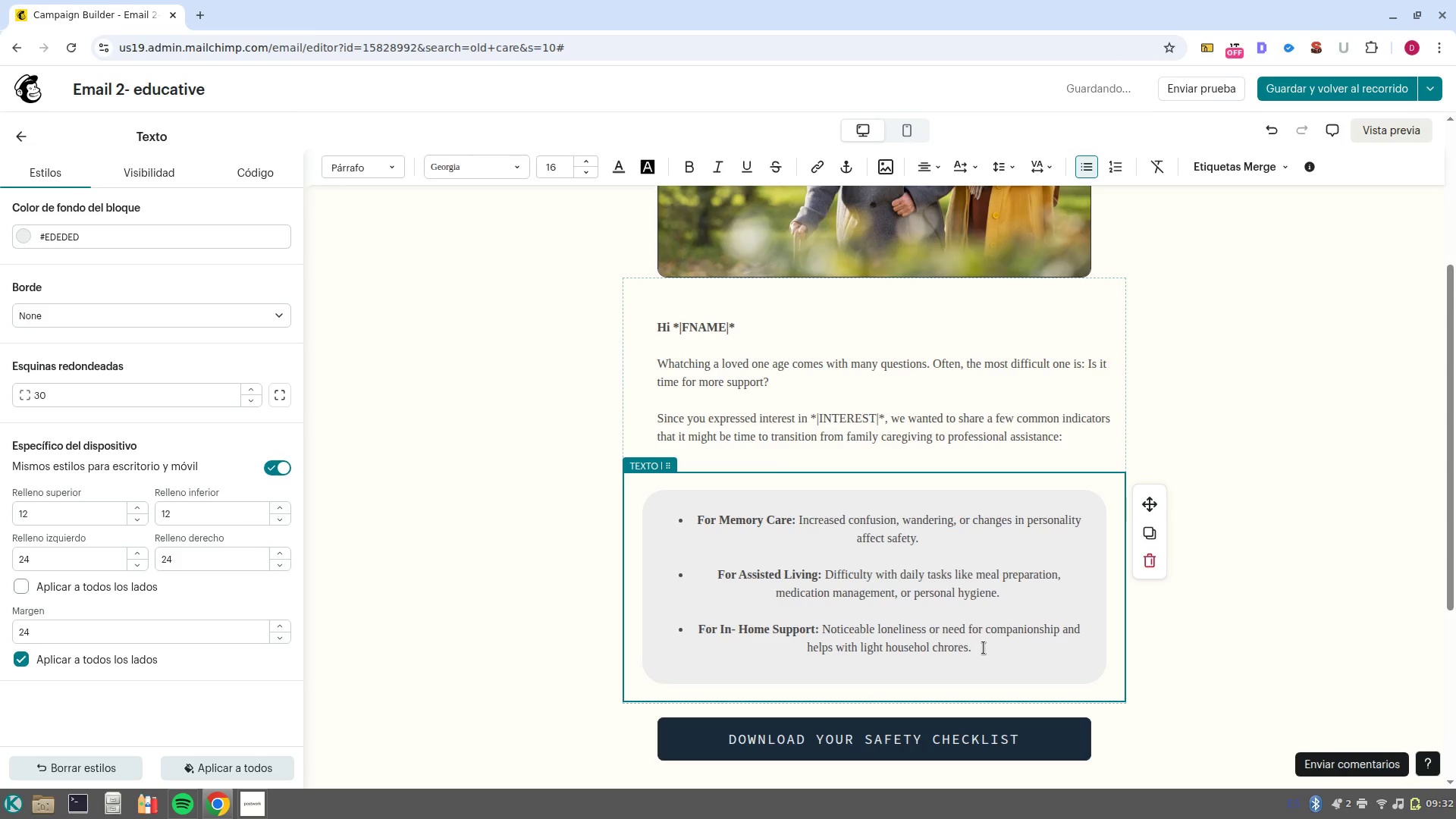 
key(ArrowLeft)
 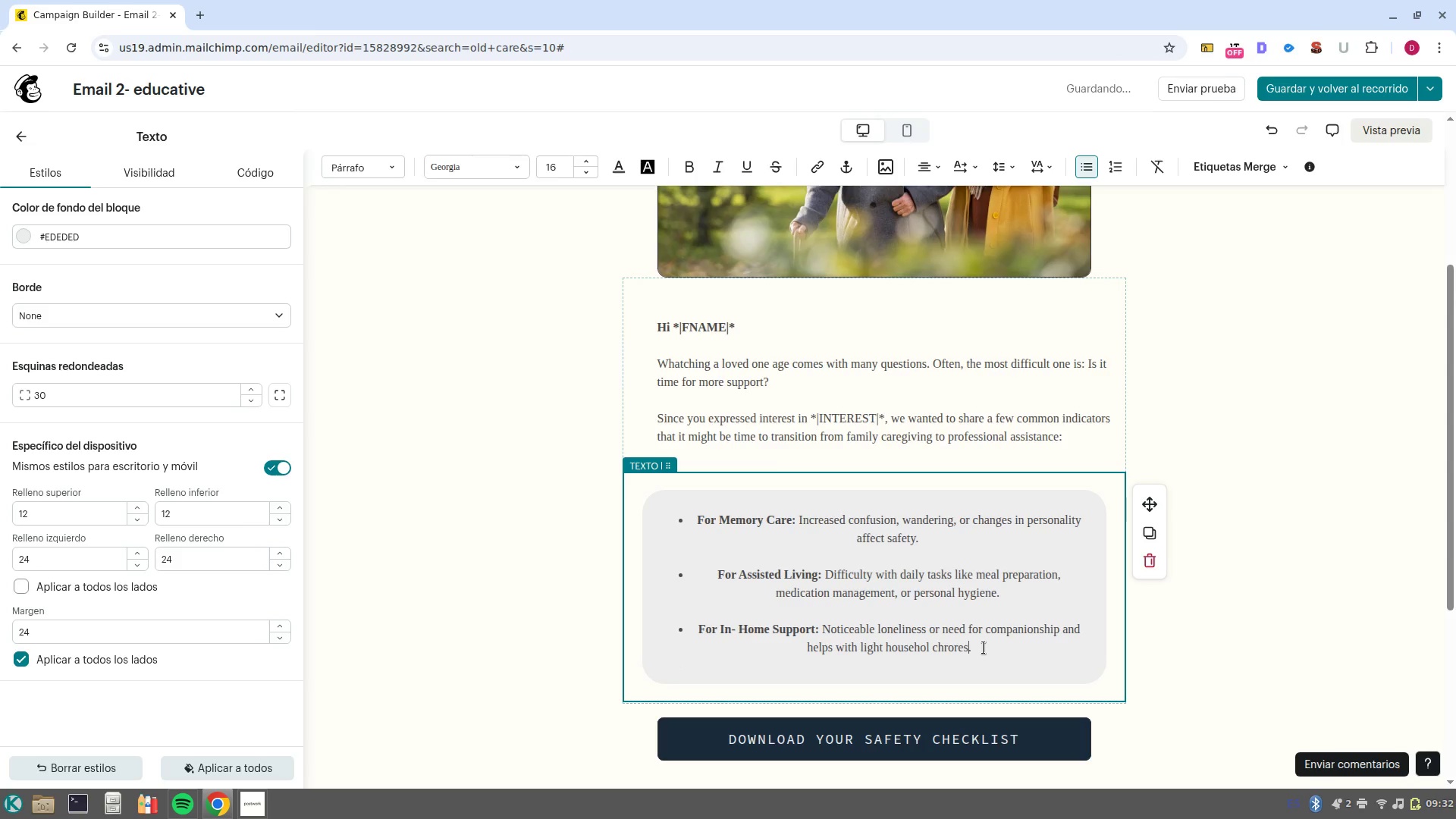 
key(ArrowLeft)
 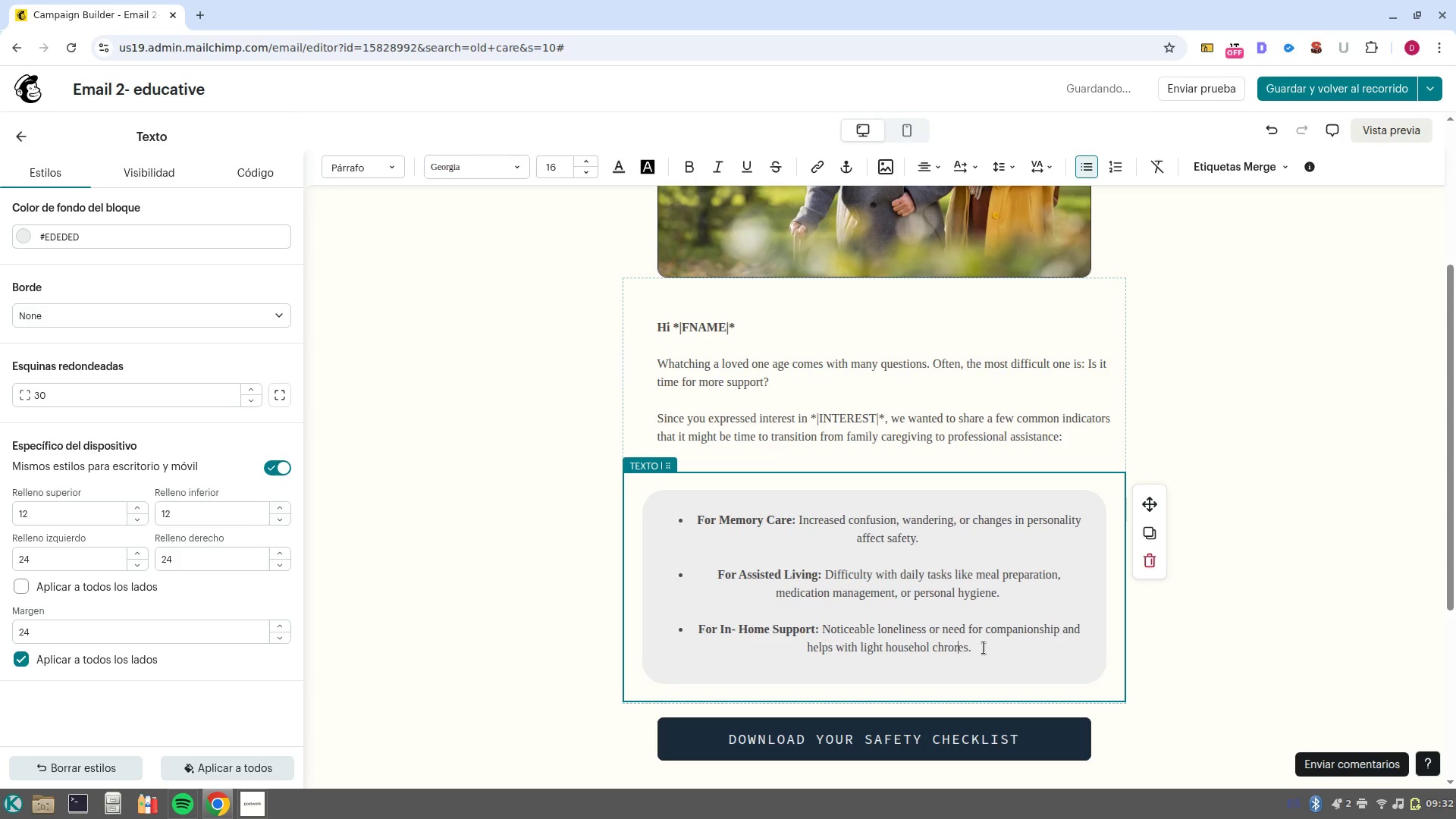 
key(ArrowLeft)
 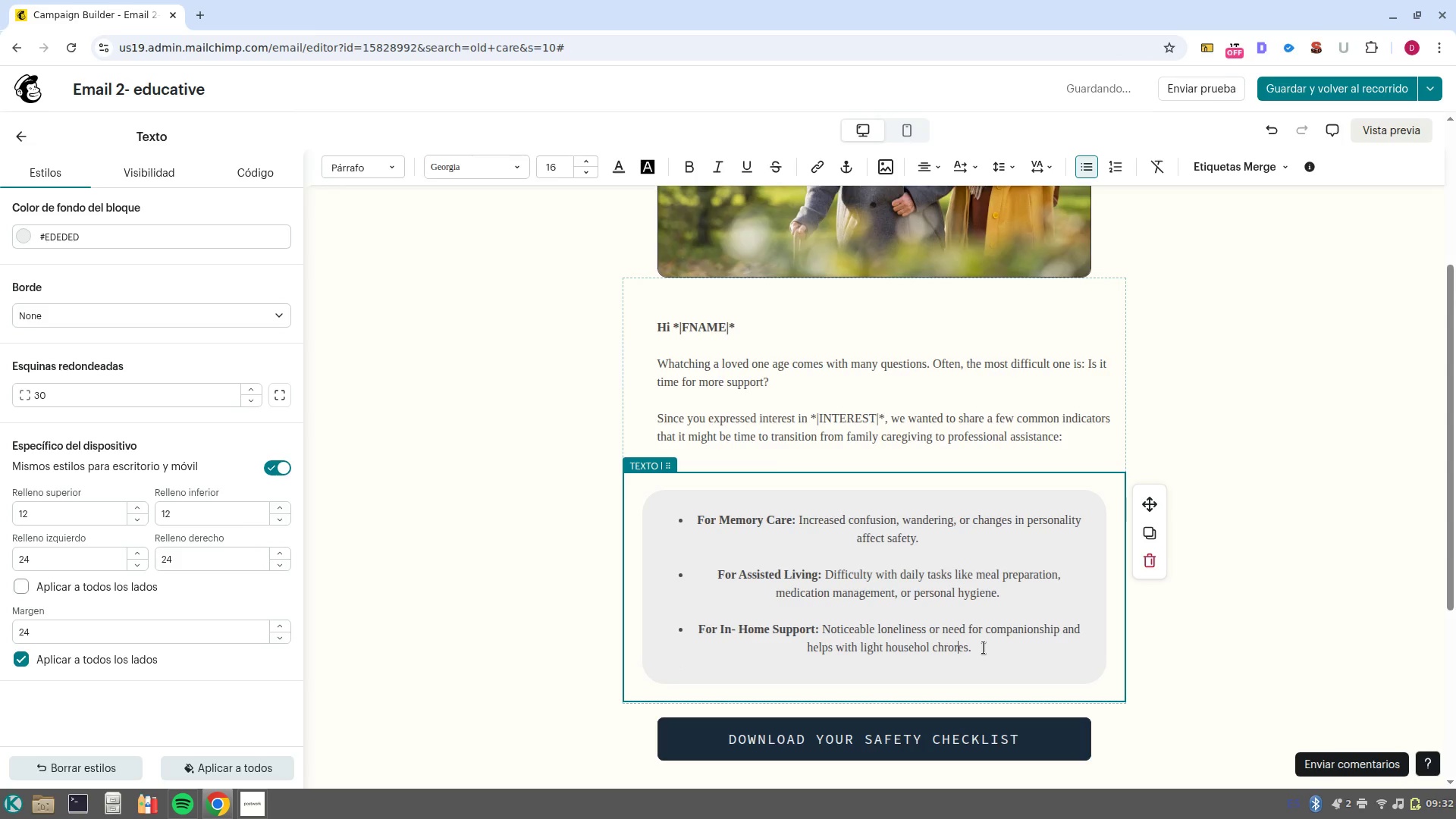 
key(ArrowLeft)
 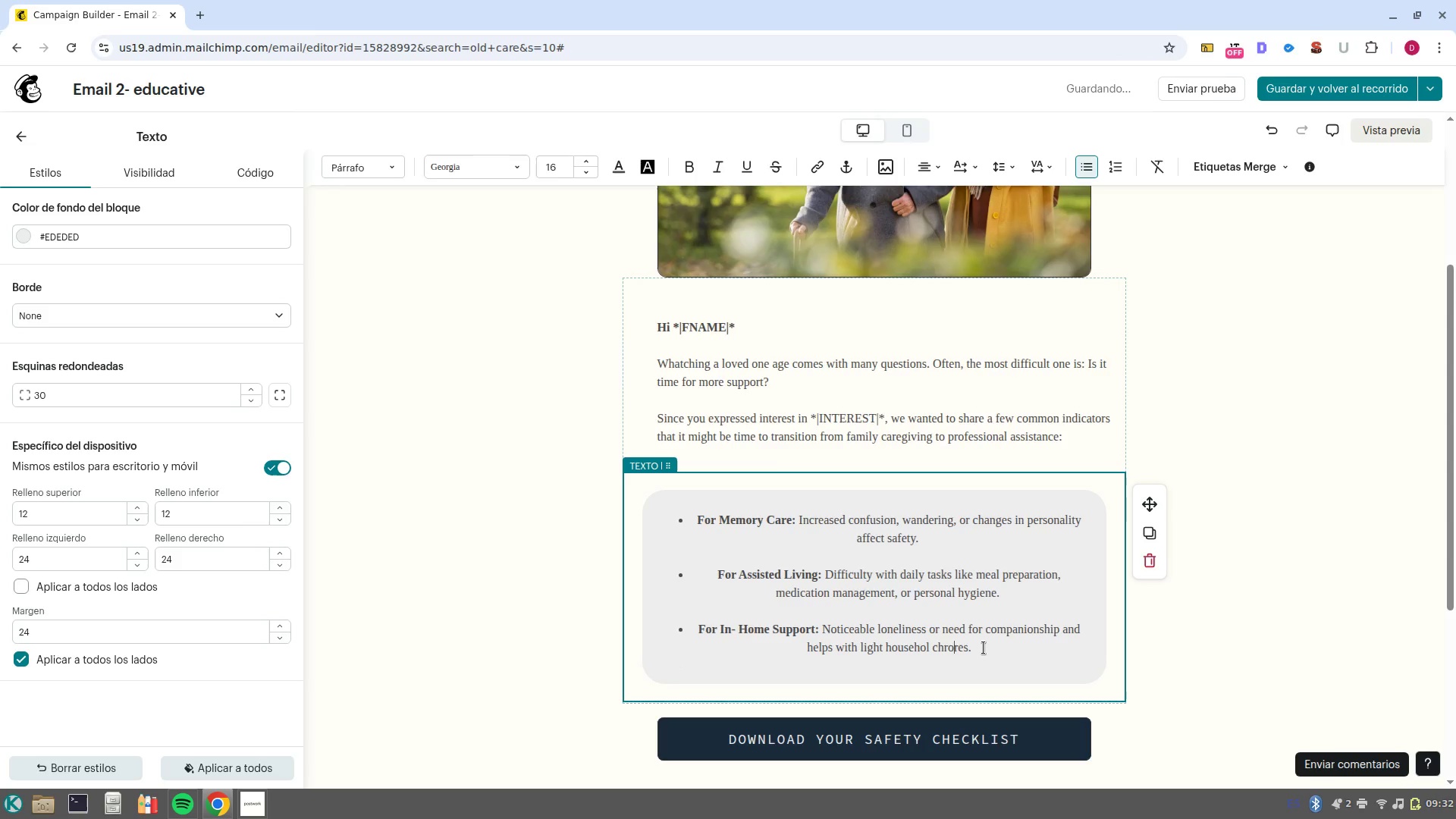 
key(ArrowLeft)
 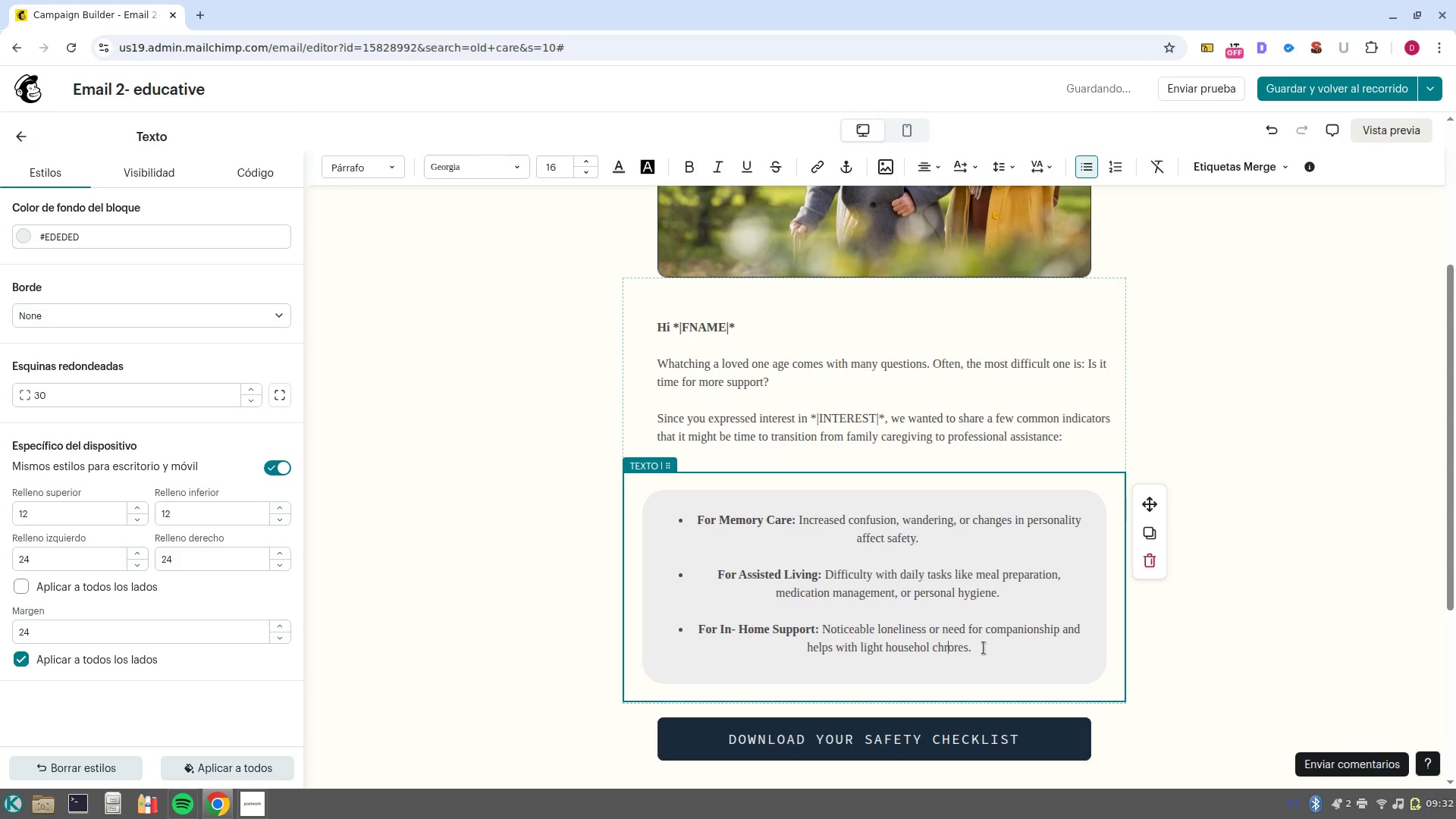 
key(Backspace)
 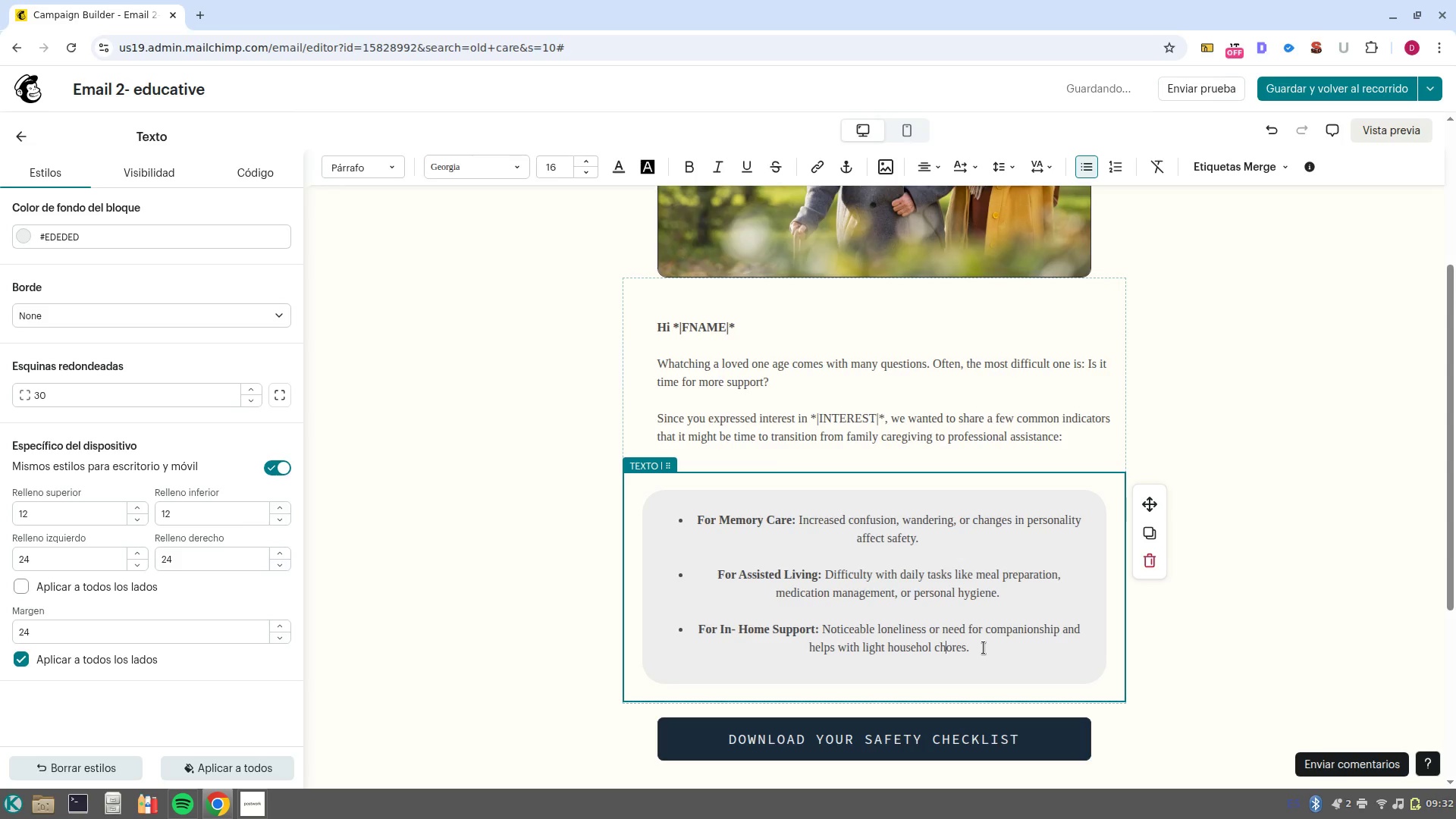 
wait(5.83)
 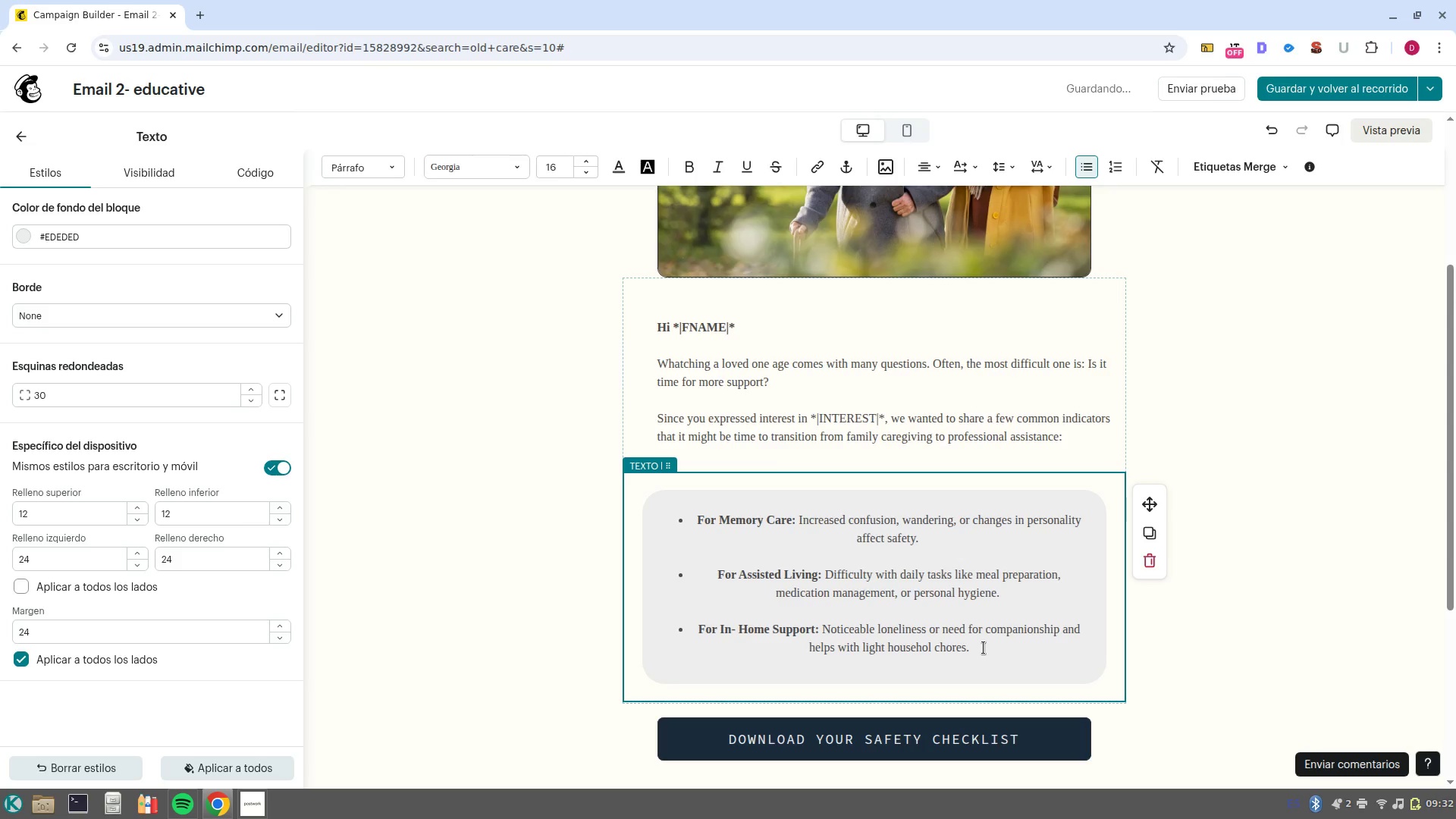 
left_click([984, 455])
 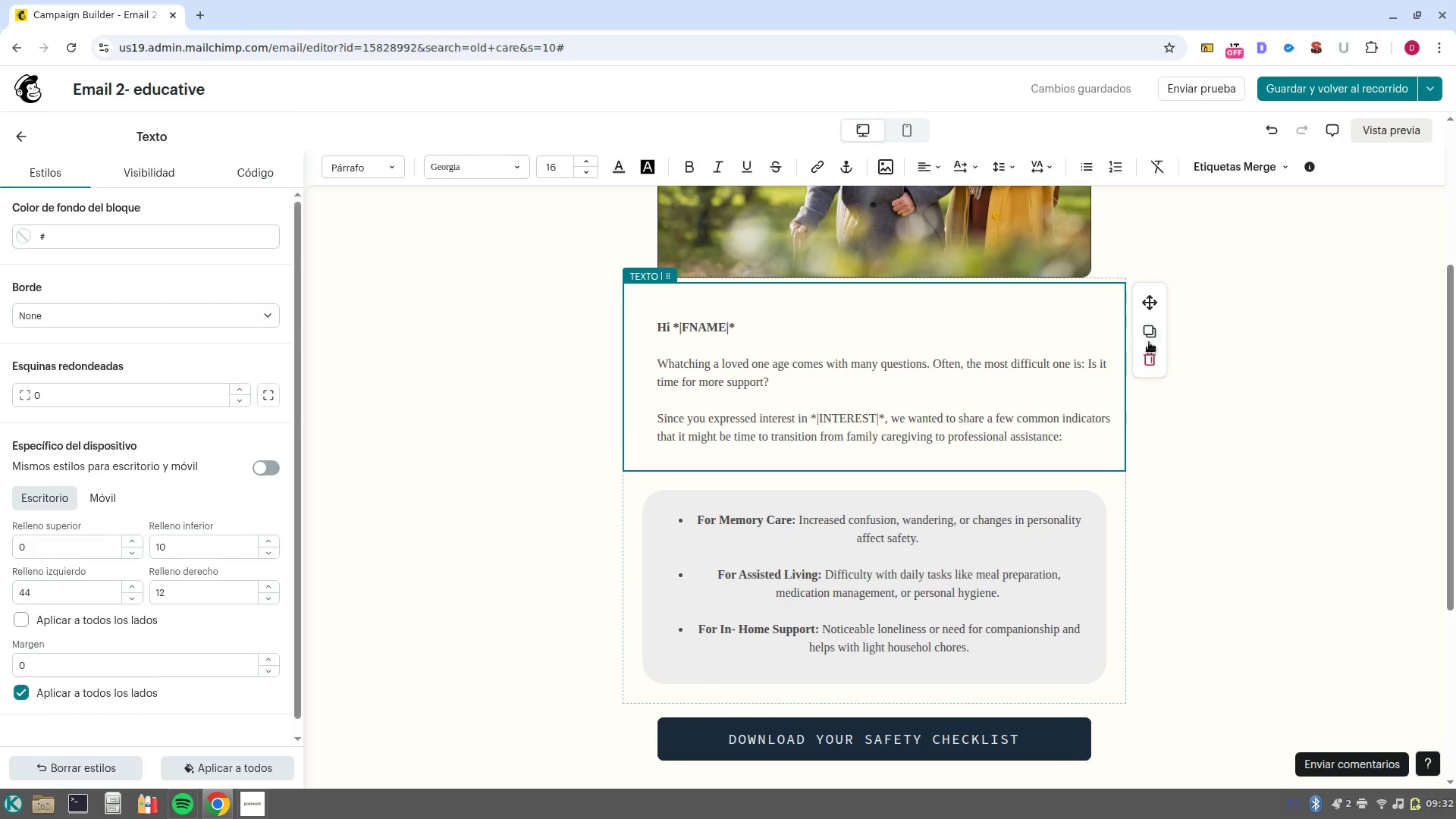 
left_click([1150, 341])
 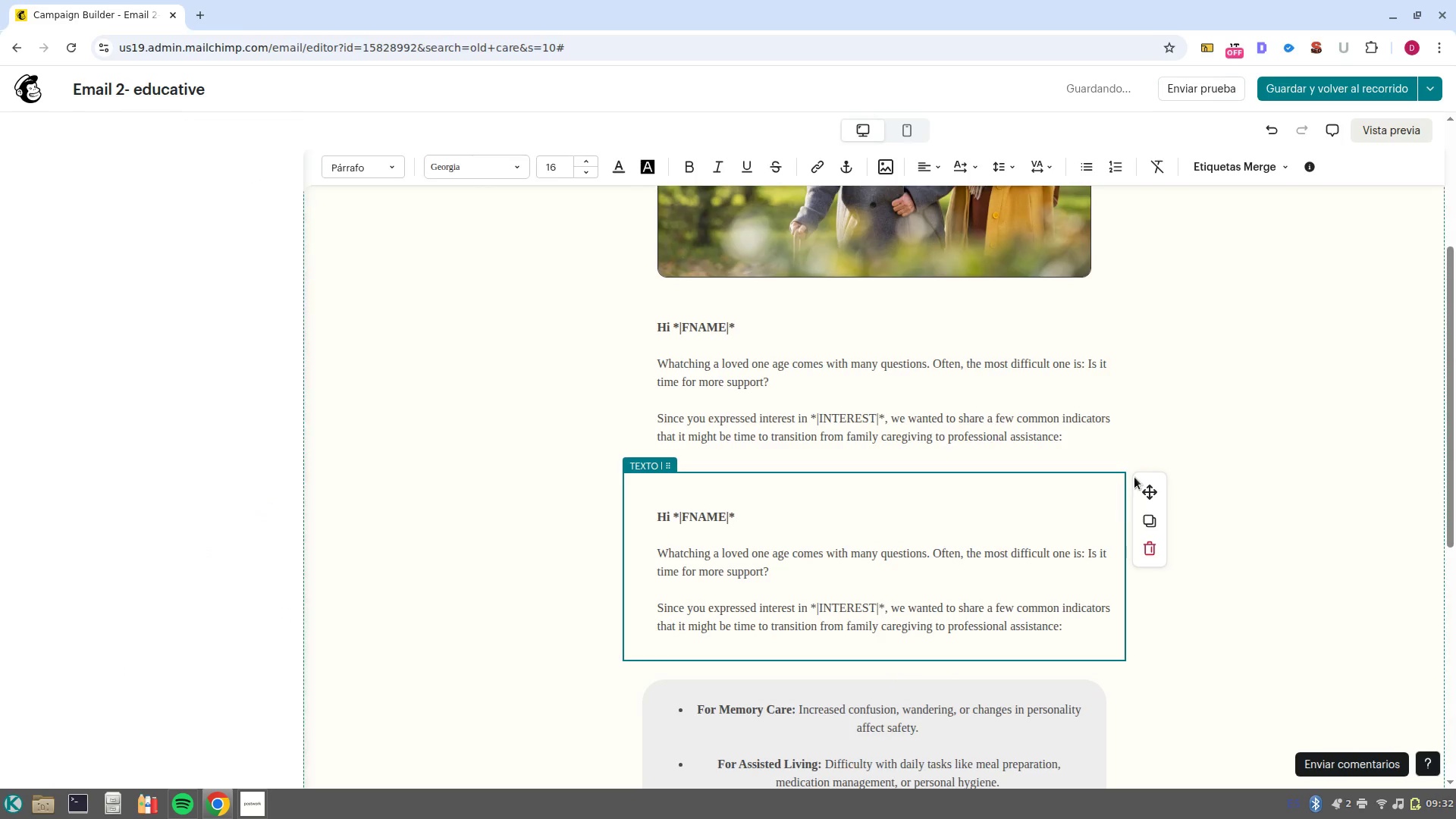 
left_click_drag(start_coordinate=[1150, 485], to_coordinate=[853, 713])
 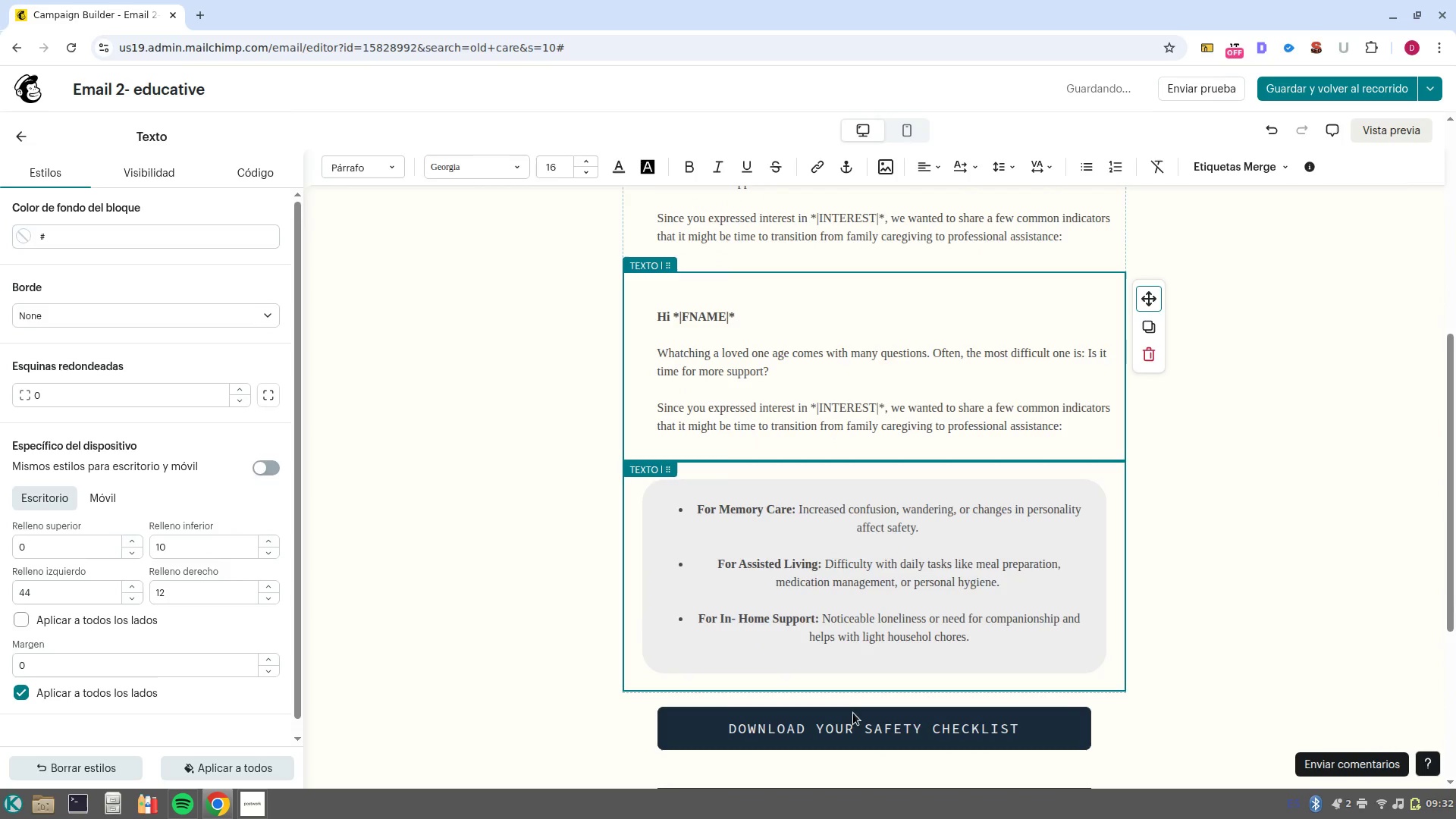 
scroll: coordinate [824, 582], scroll_direction: down, amount: 6.0
 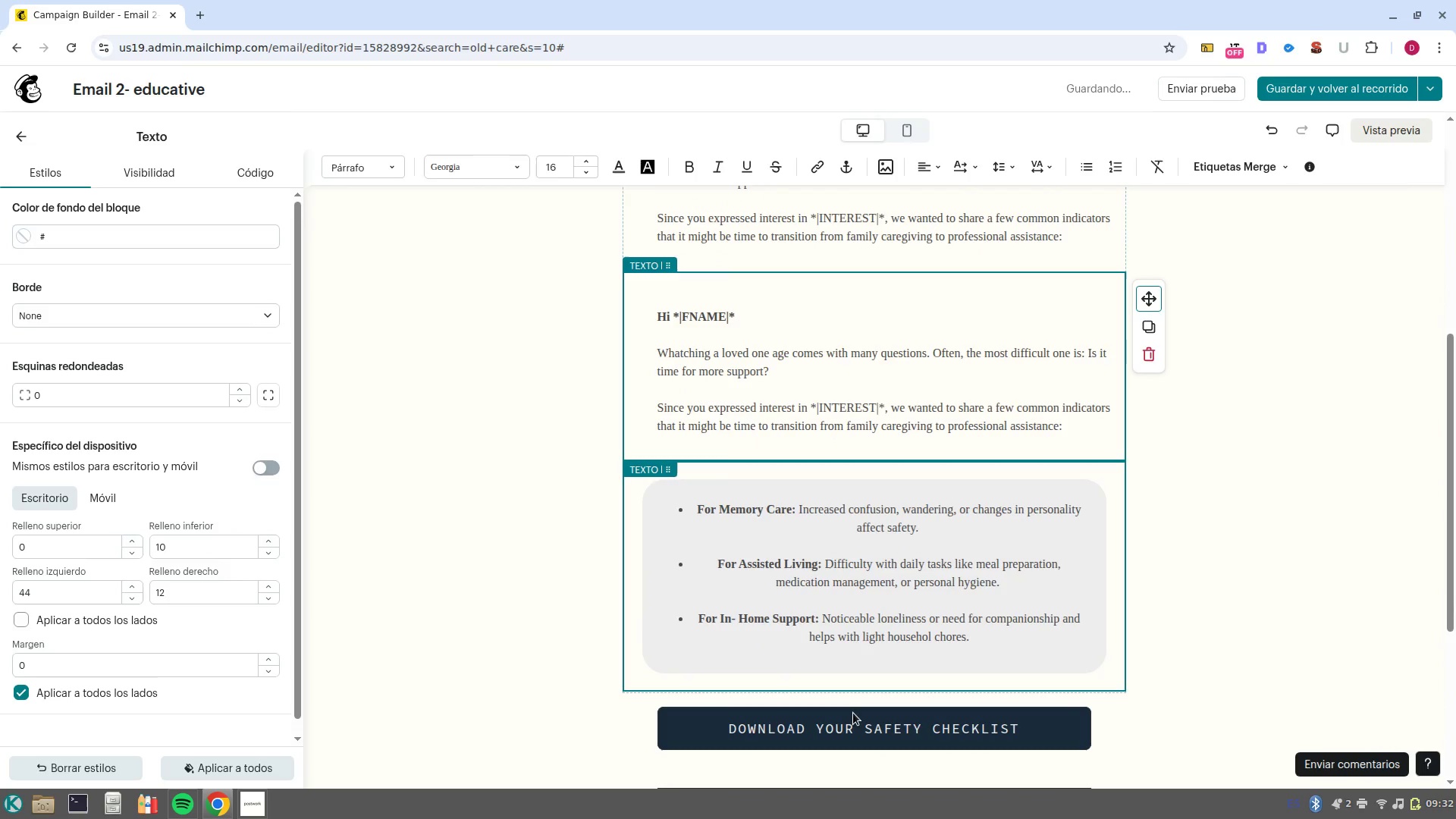 
left_click_drag(start_coordinate=[1073, 661], to_coordinate=[645, 526])
 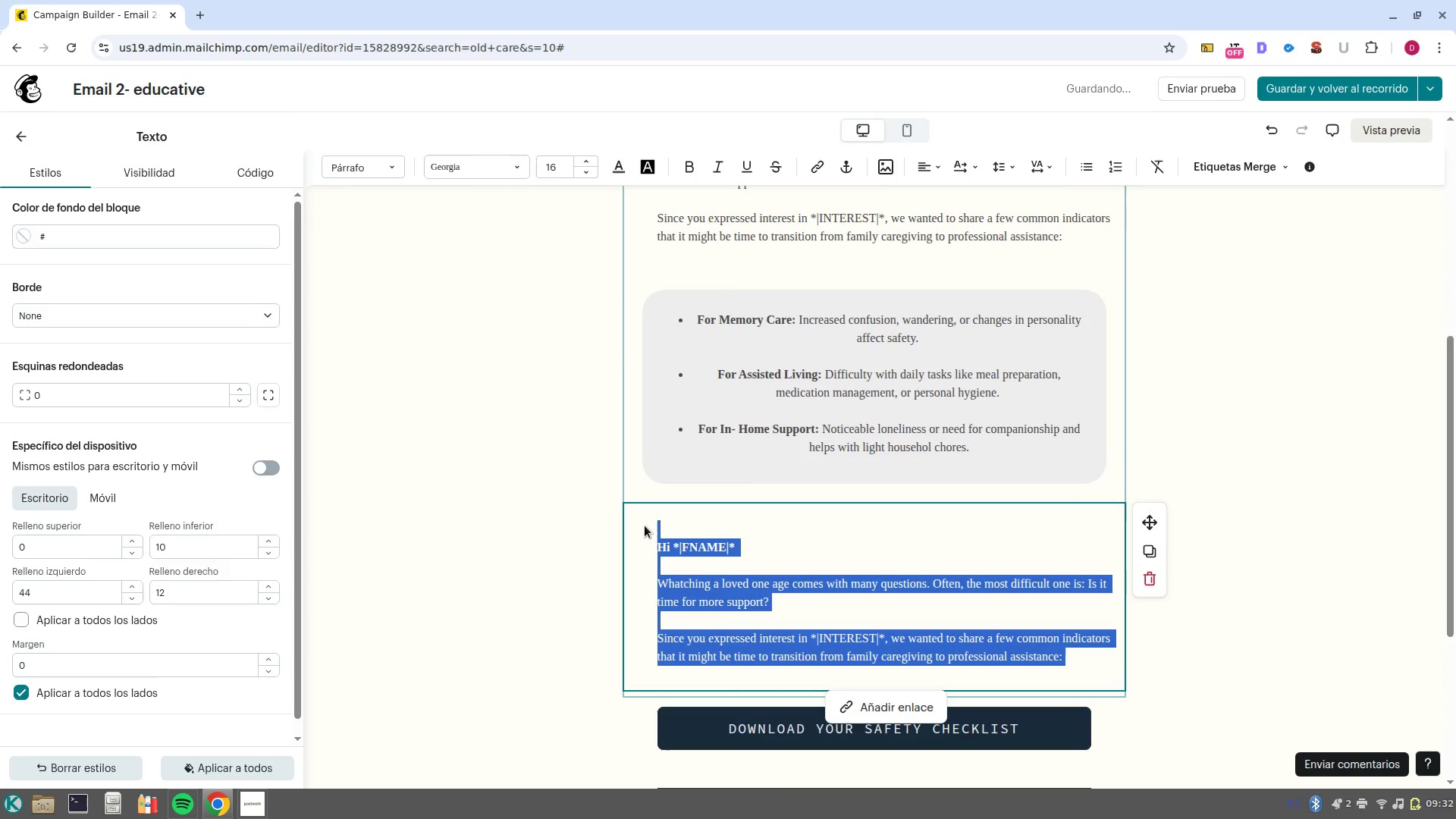 
key(Backspace)
key(Backspace)
type(Recognizing these signs isn-t a failure )
key(Backspace)
type(, it-s an act of love. )
 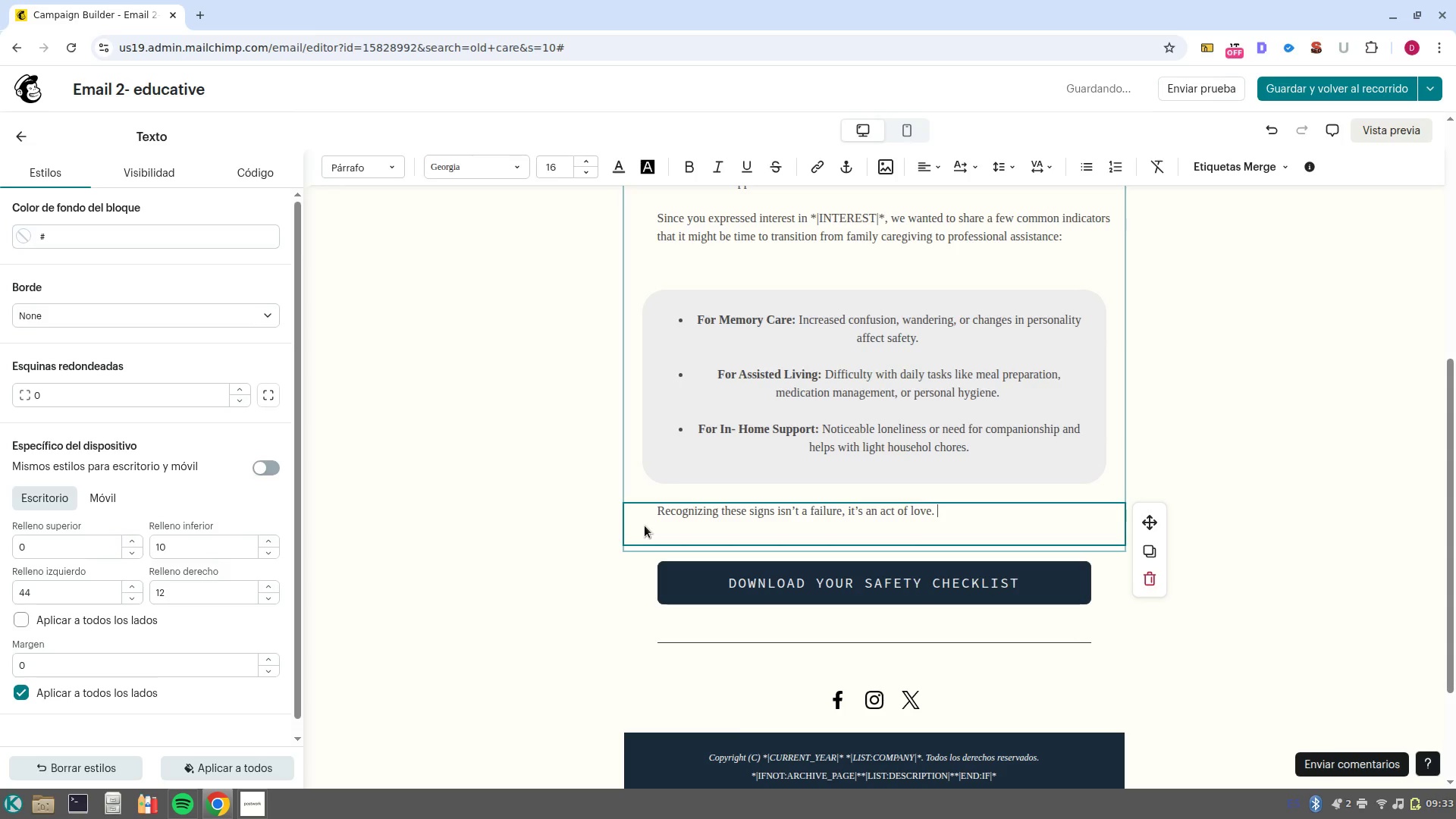 
type(Ensuring they are in the right environment is the best way to preserve their dignity and your relationship.)
key(NumpadEnter)
 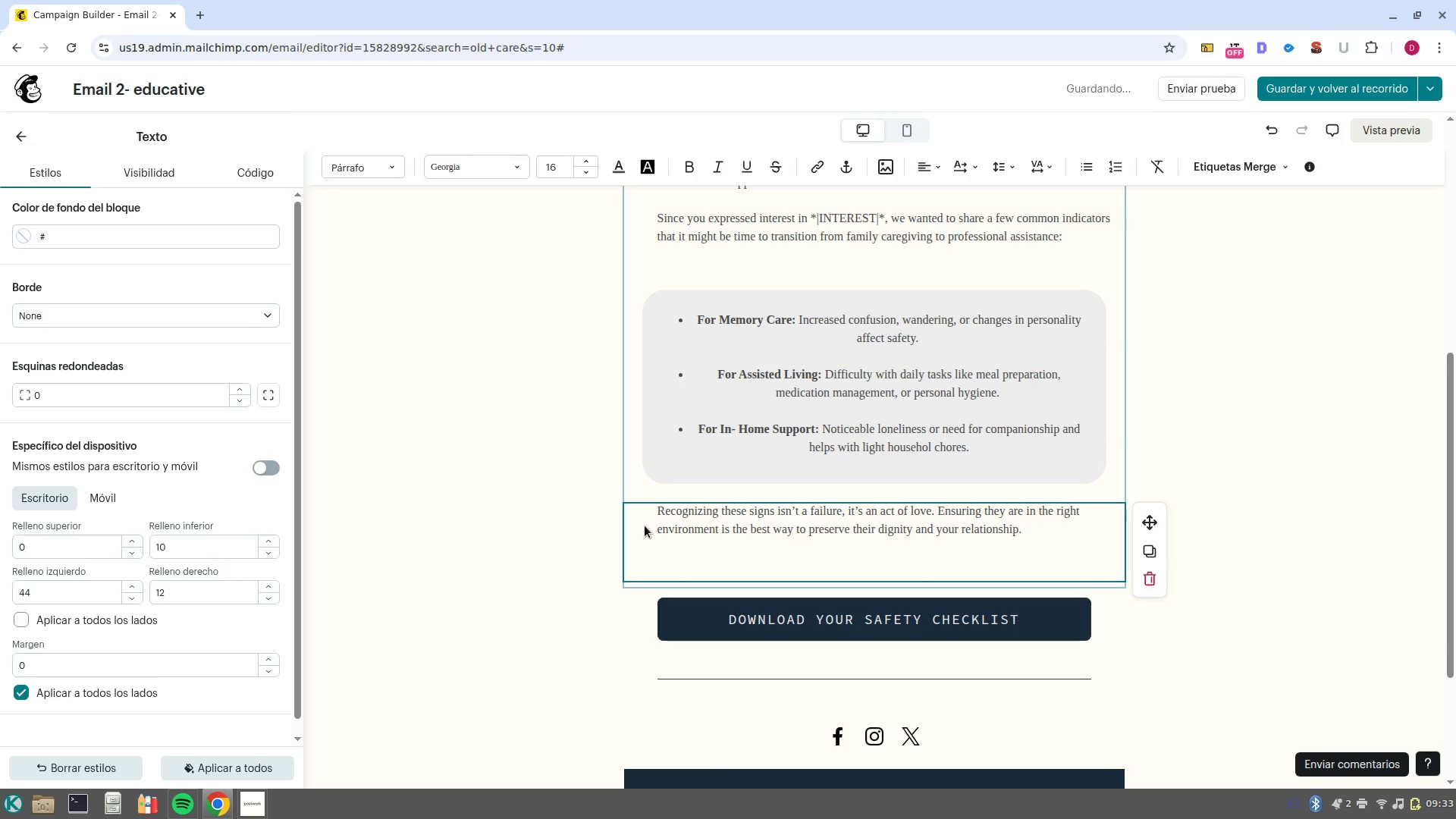 
key(NumpadEnter)
type(In a few days, i)
key(Backspace)
type(I-ll sen you a note about something many emotional weight of making this chi)
key(Backspace)
 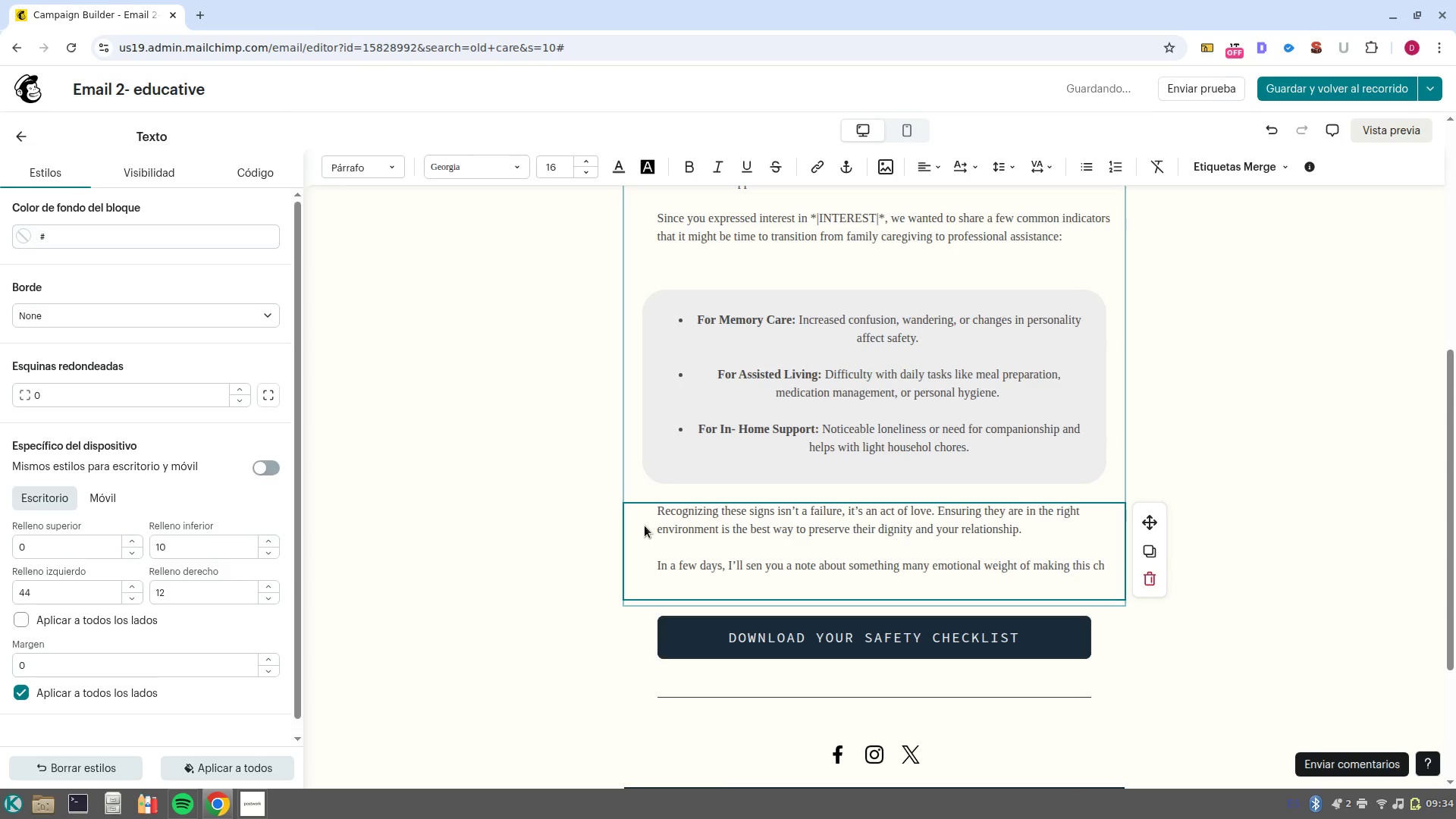 
type(oice.)
 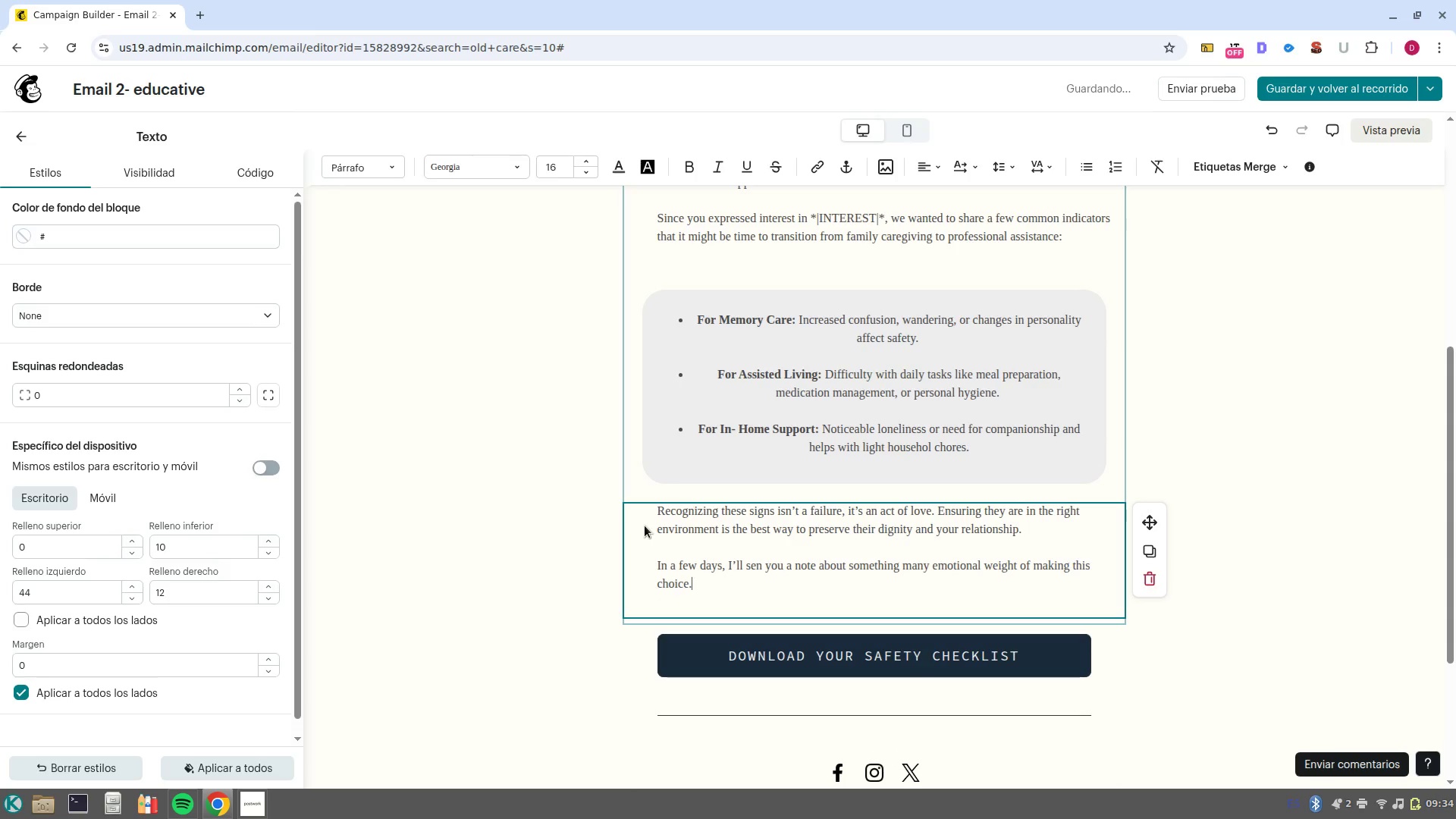 
left_click([761, 563])
 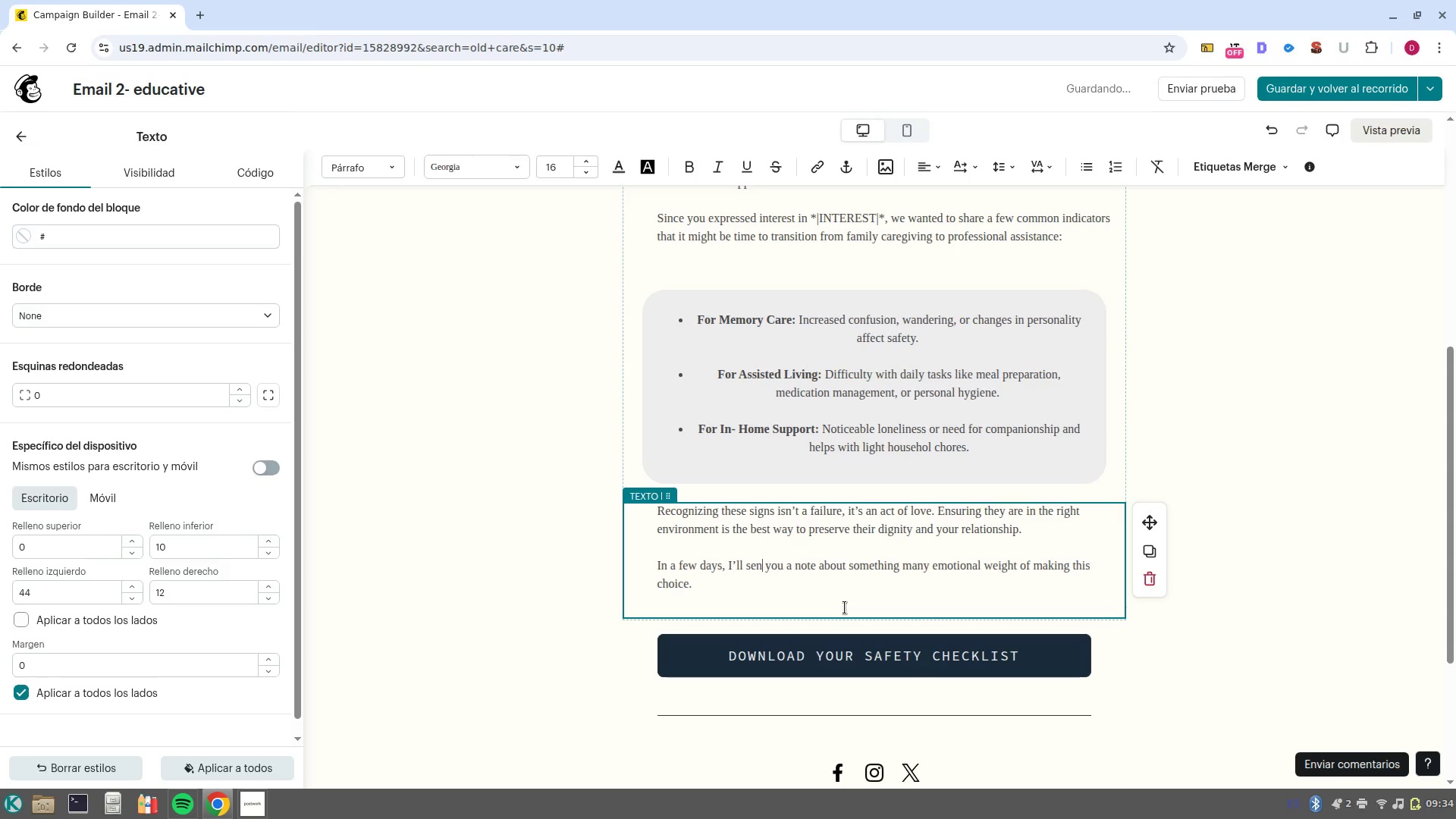 
key(D)
 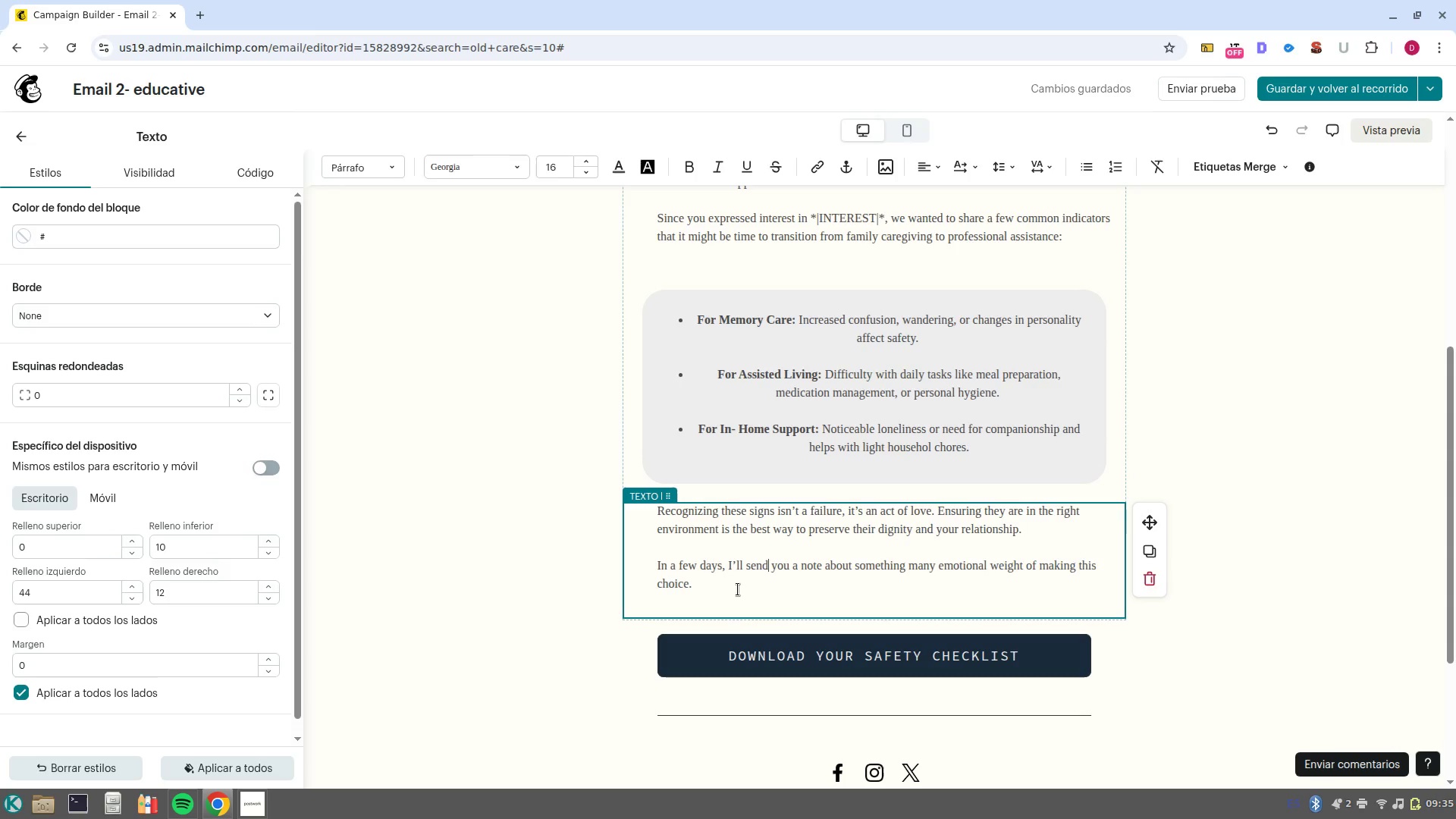 
wait(72.65)
 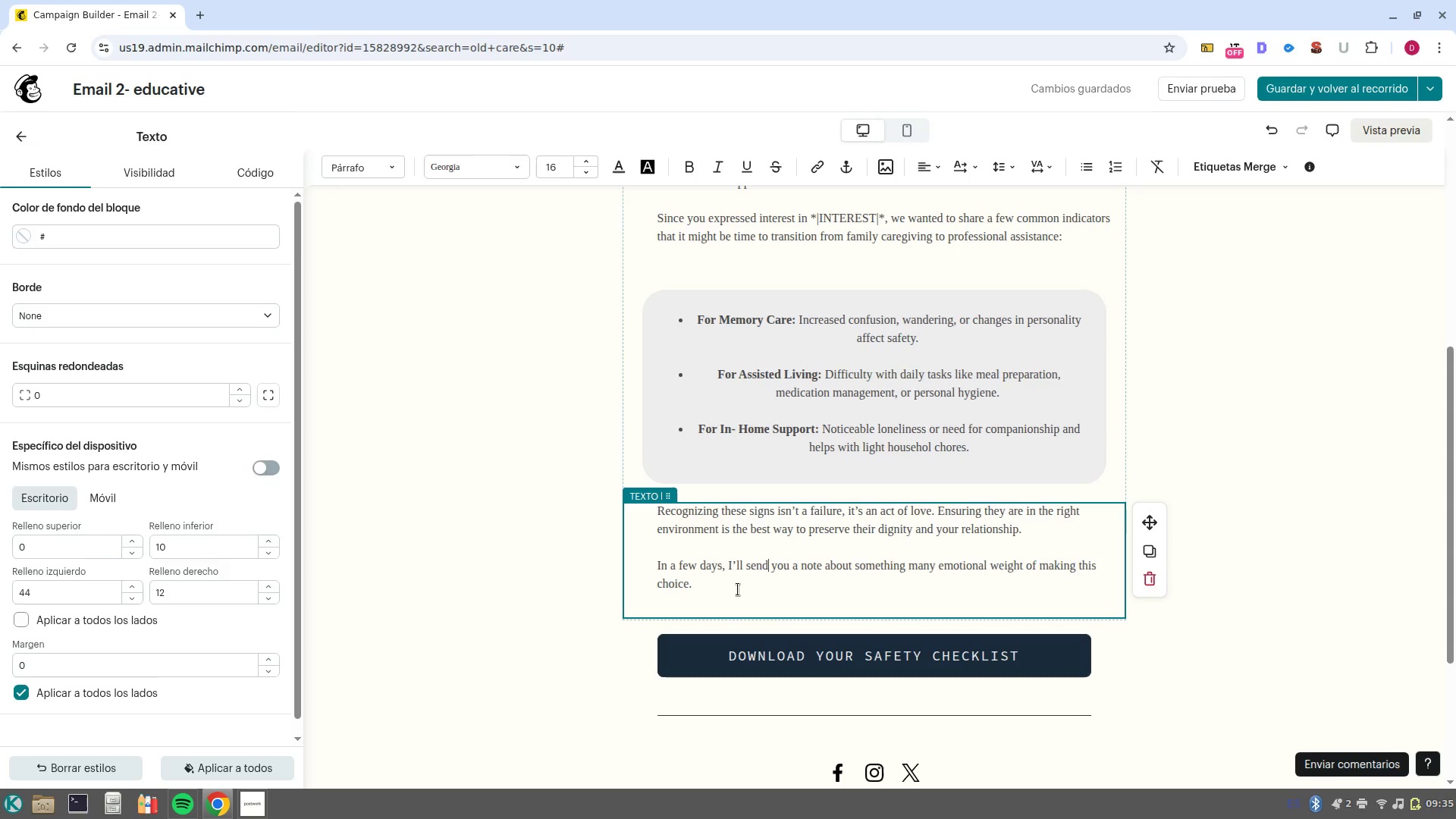 
left_click([1081, 654])
 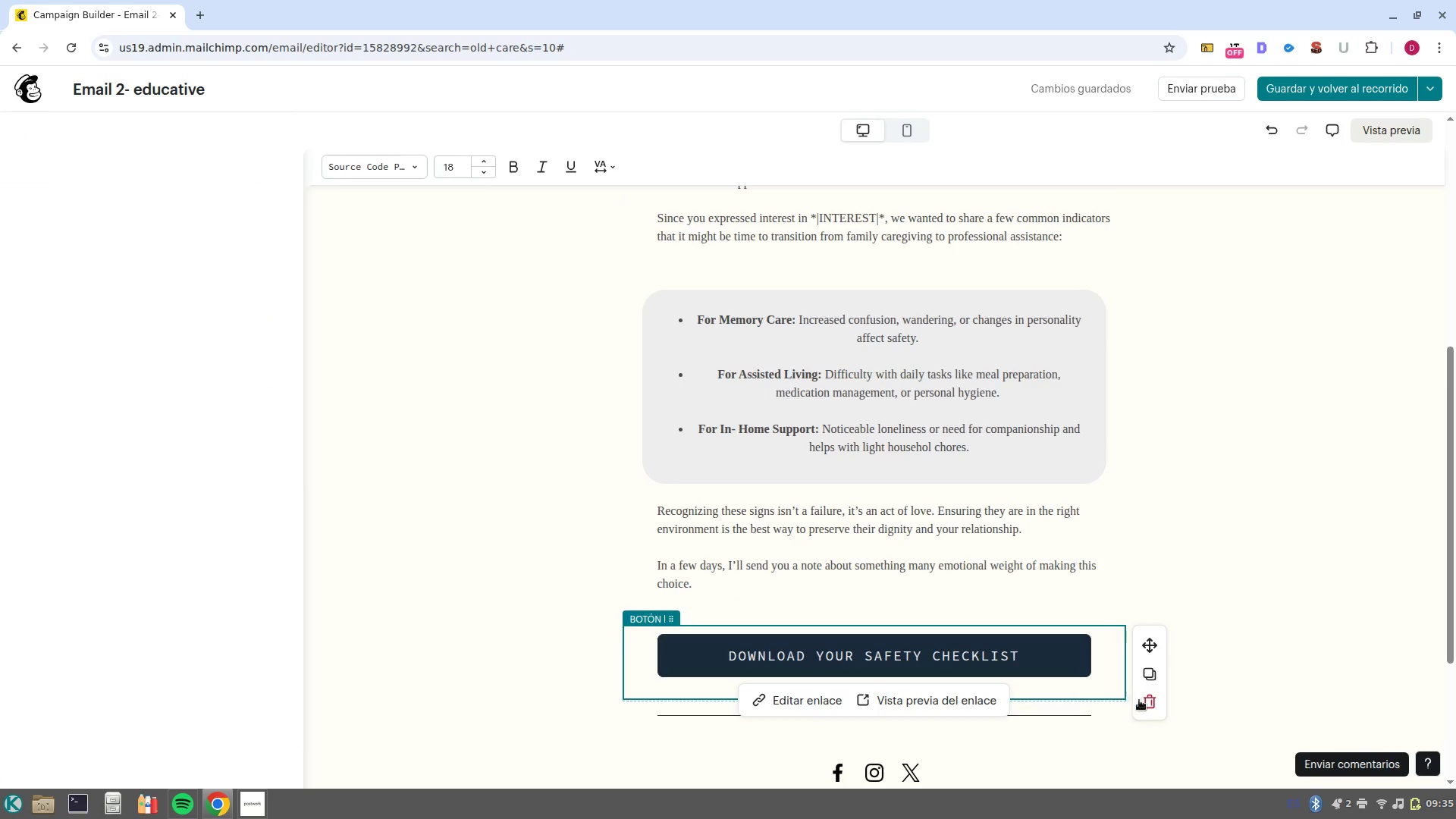 
left_click([1151, 708])
 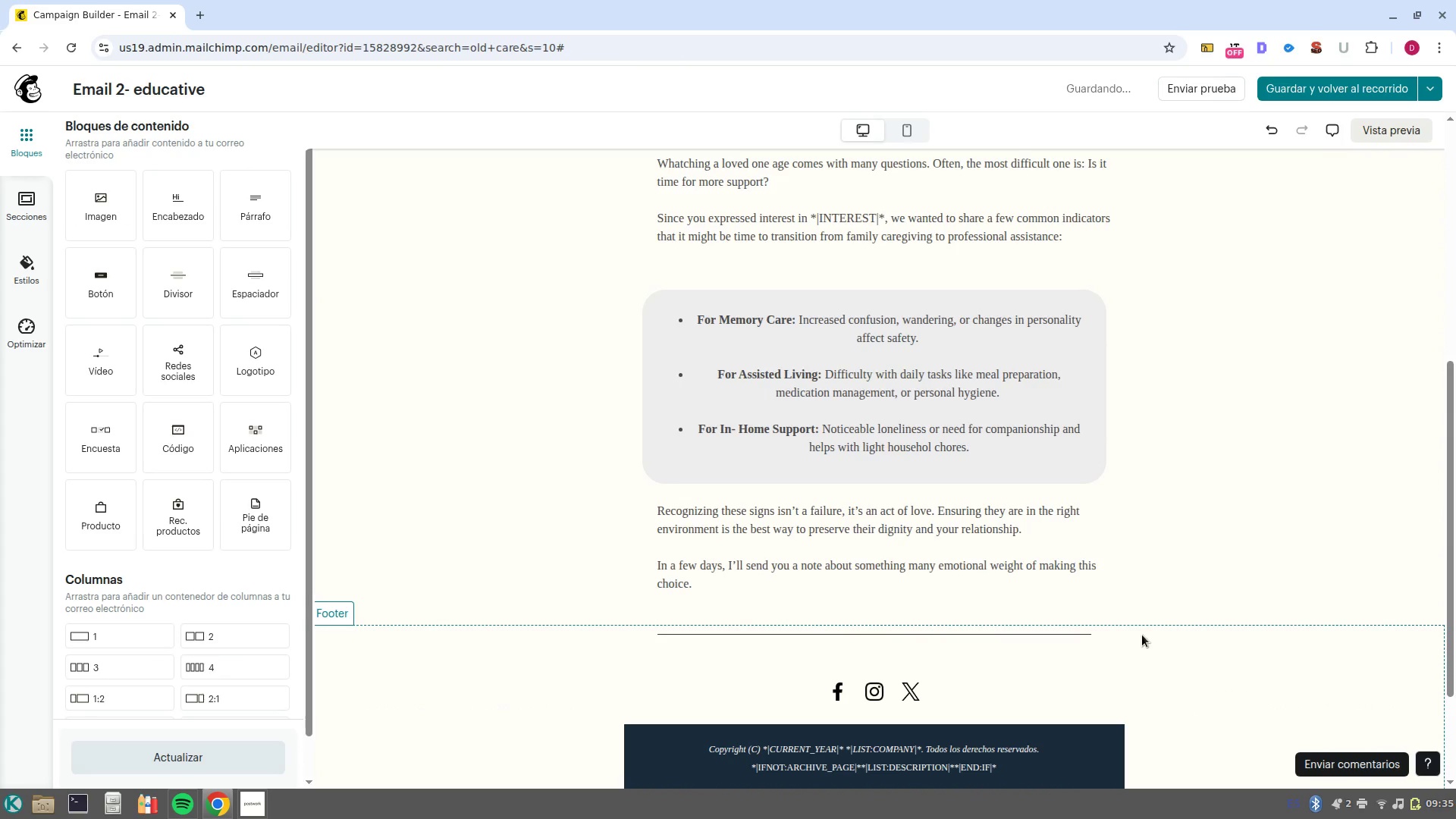 
scroll: coordinate [1142, 635], scroll_direction: up, amount: 6.0
 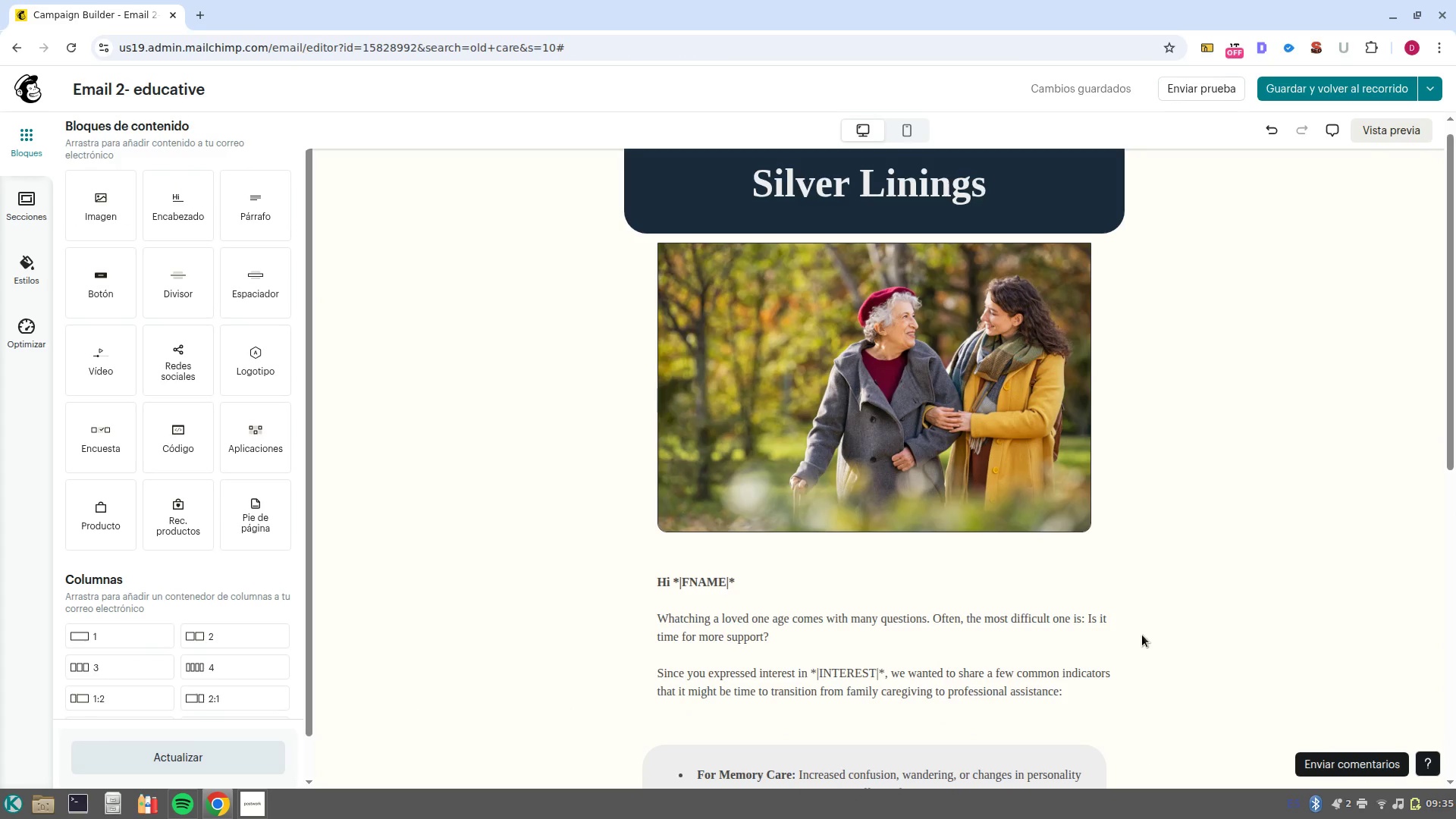 
wait(10.04)
 